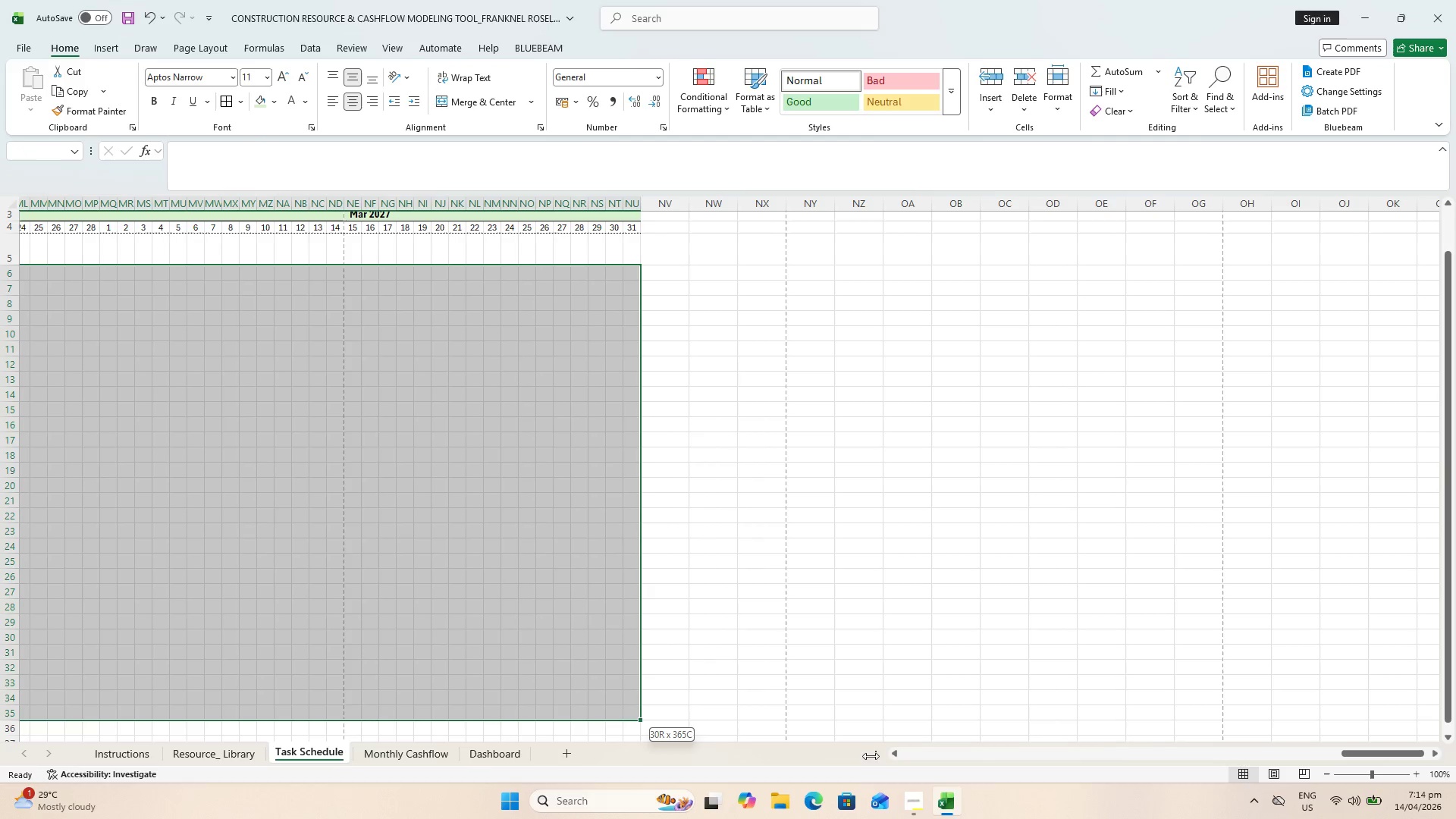 
key(Shift+ShiftLeft)
 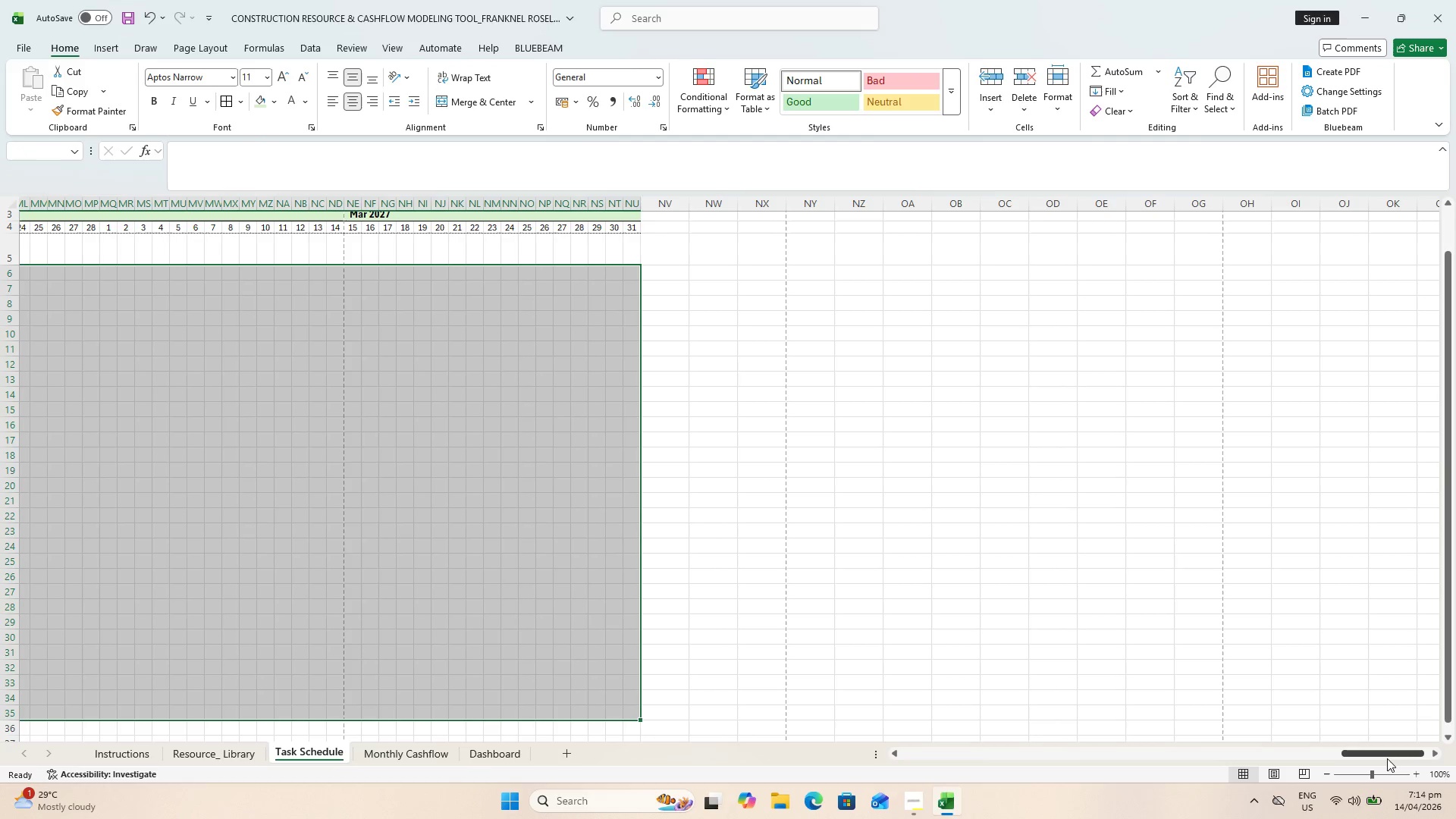 
left_click_drag(start_coordinate=[1387, 758], to_coordinate=[948, 698])
 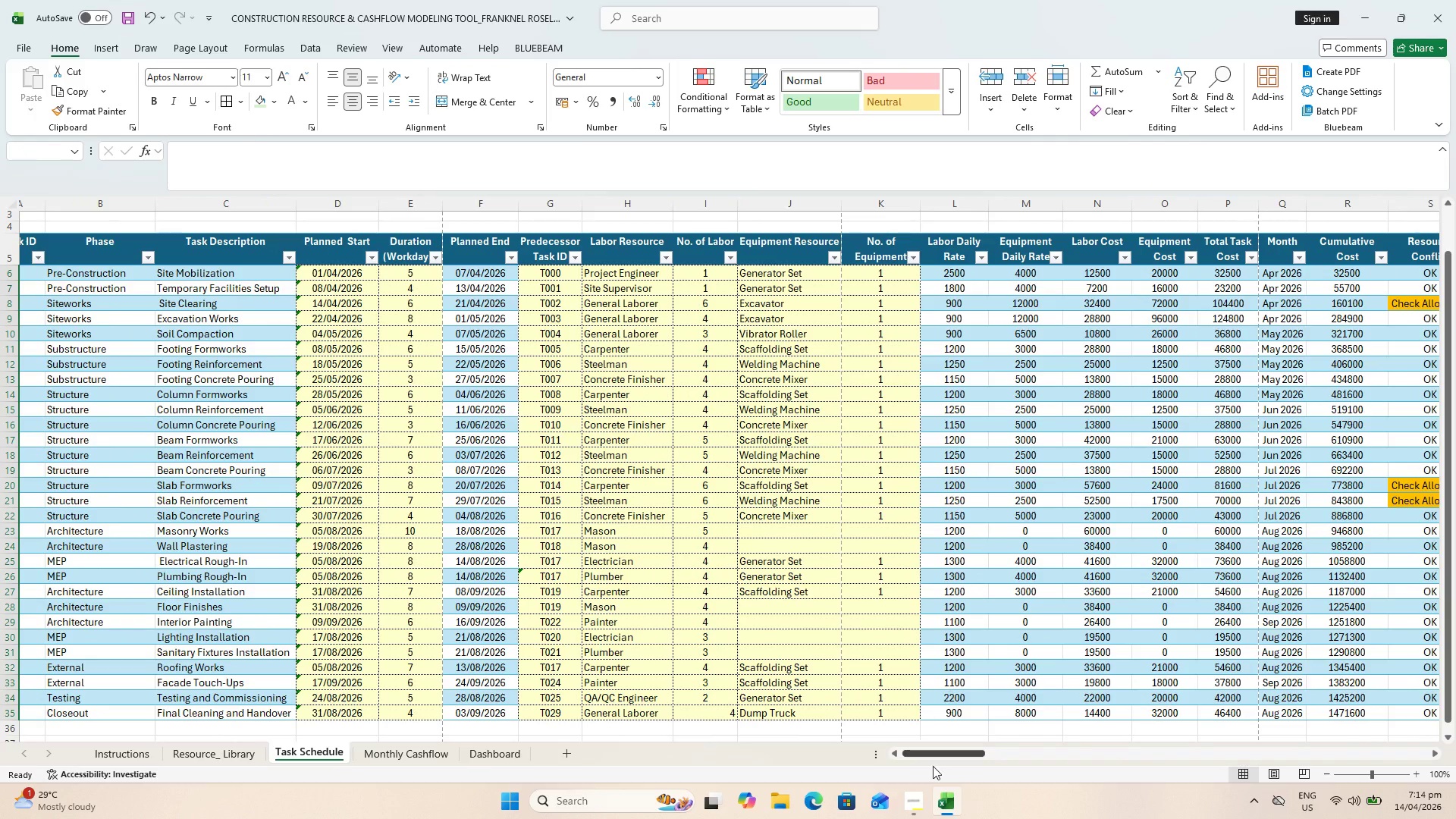 
left_click_drag(start_coordinate=[944, 753], to_coordinate=[1009, 757])
 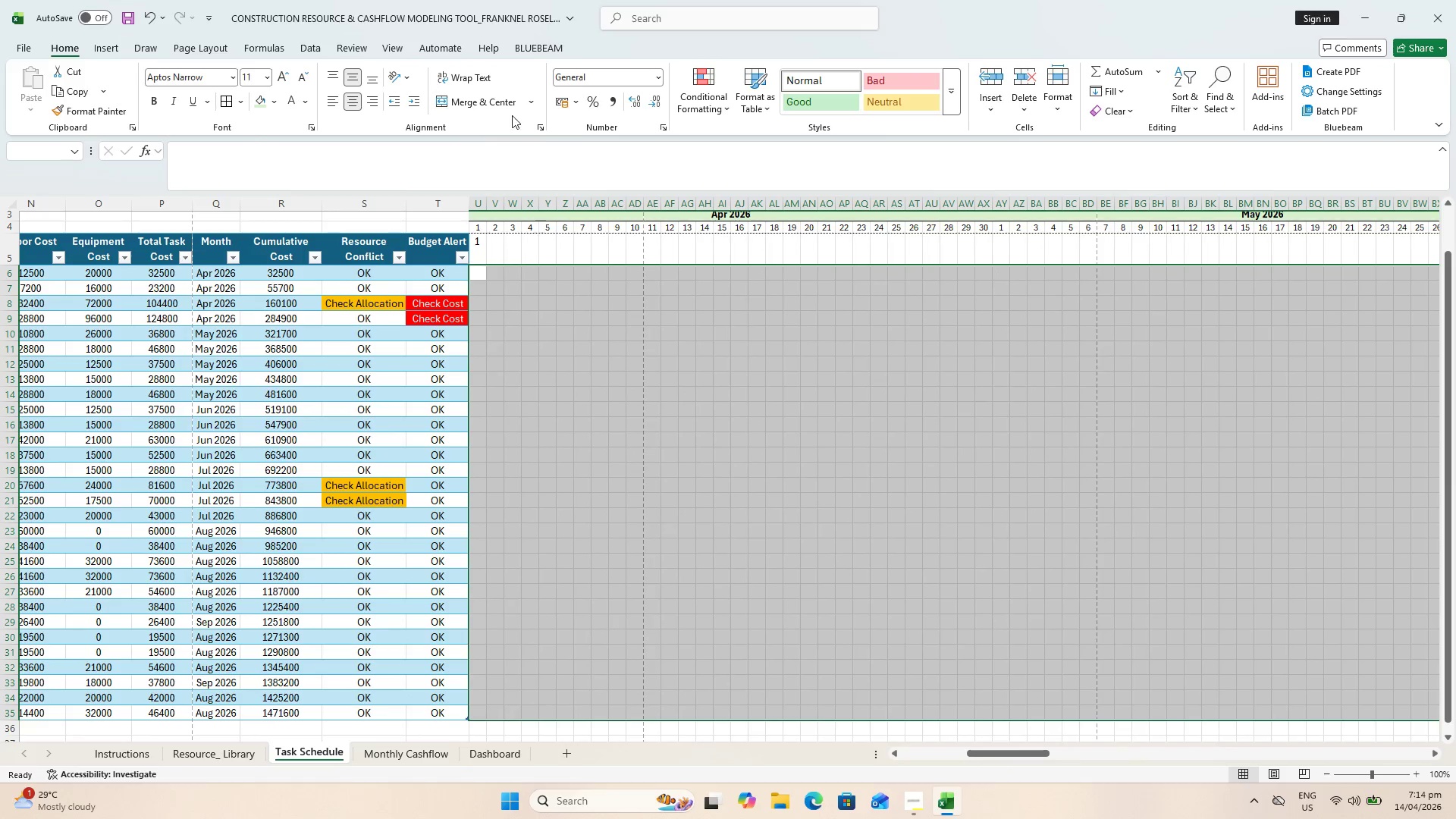 
left_click([710, 64])
 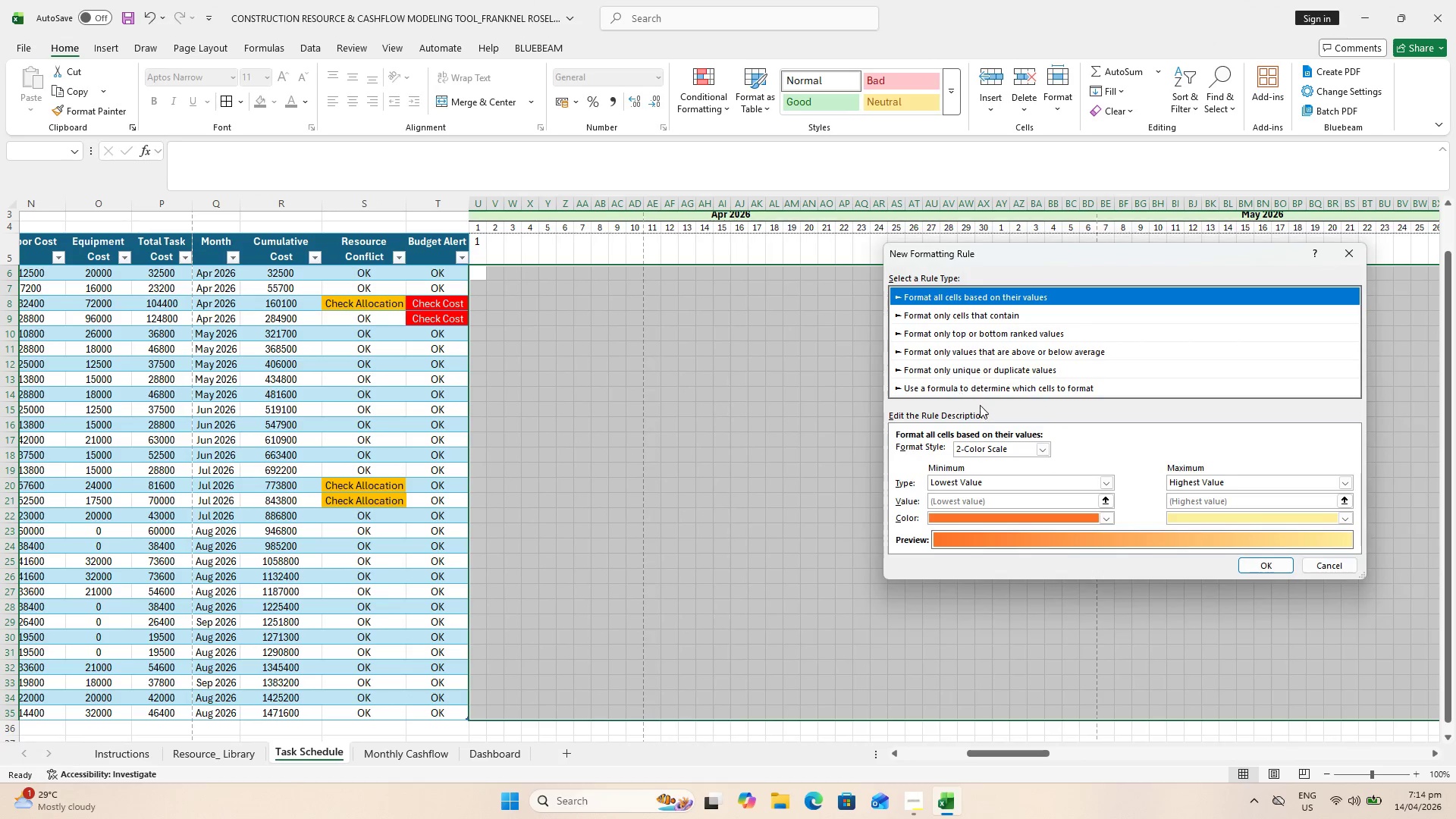 
left_click([977, 386])
 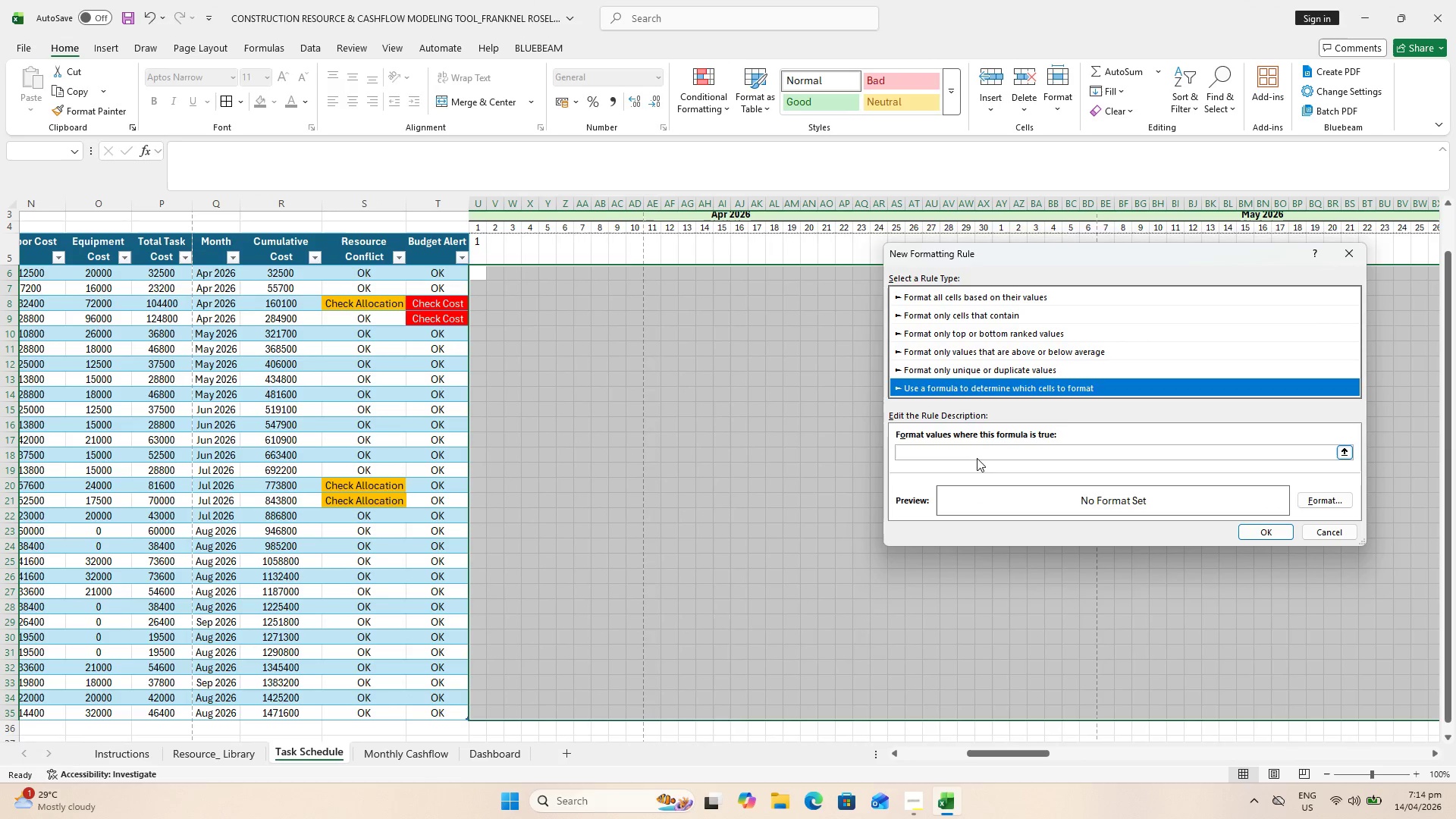 
left_click([976, 459])
 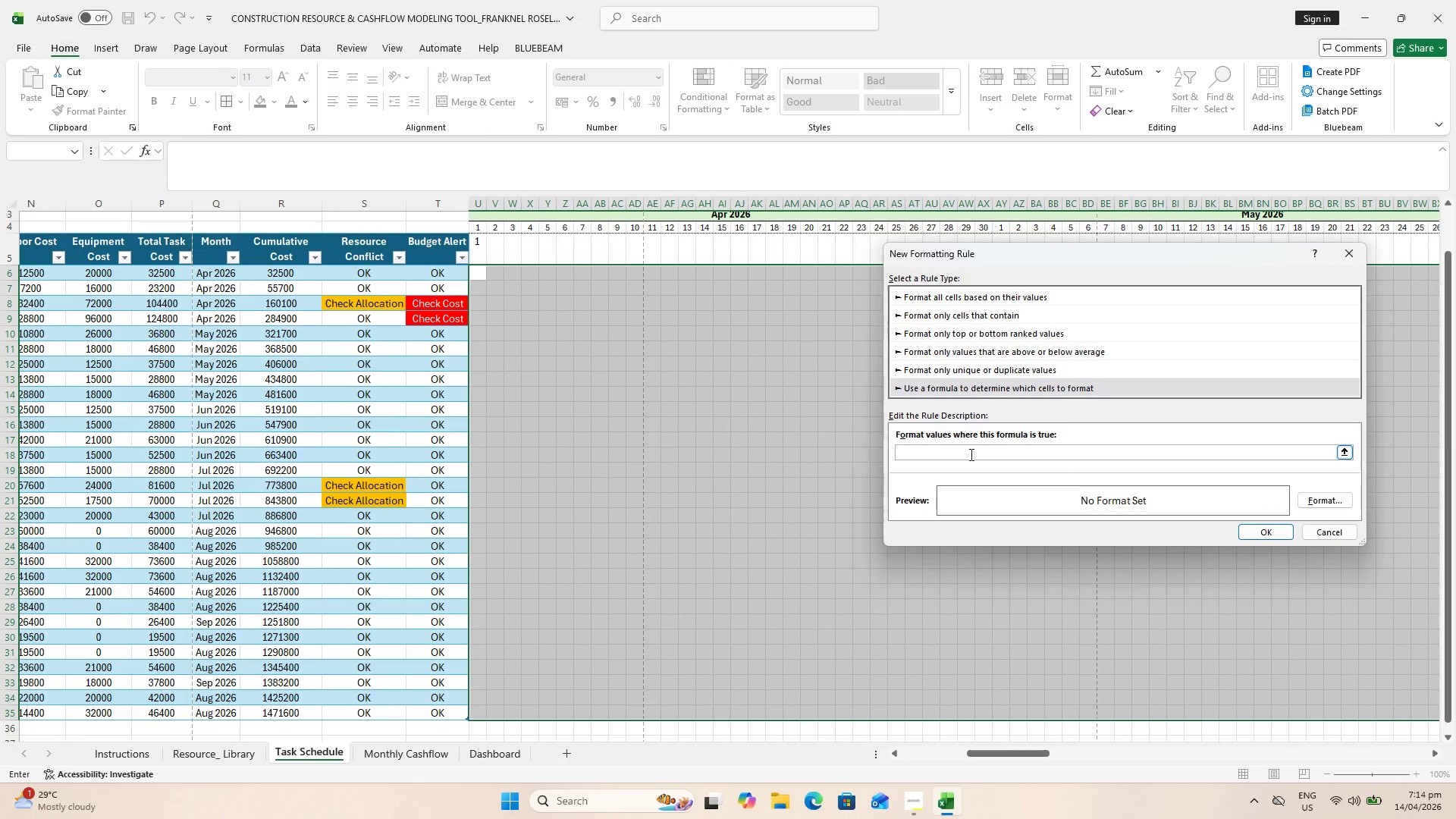 
key(Equal)
 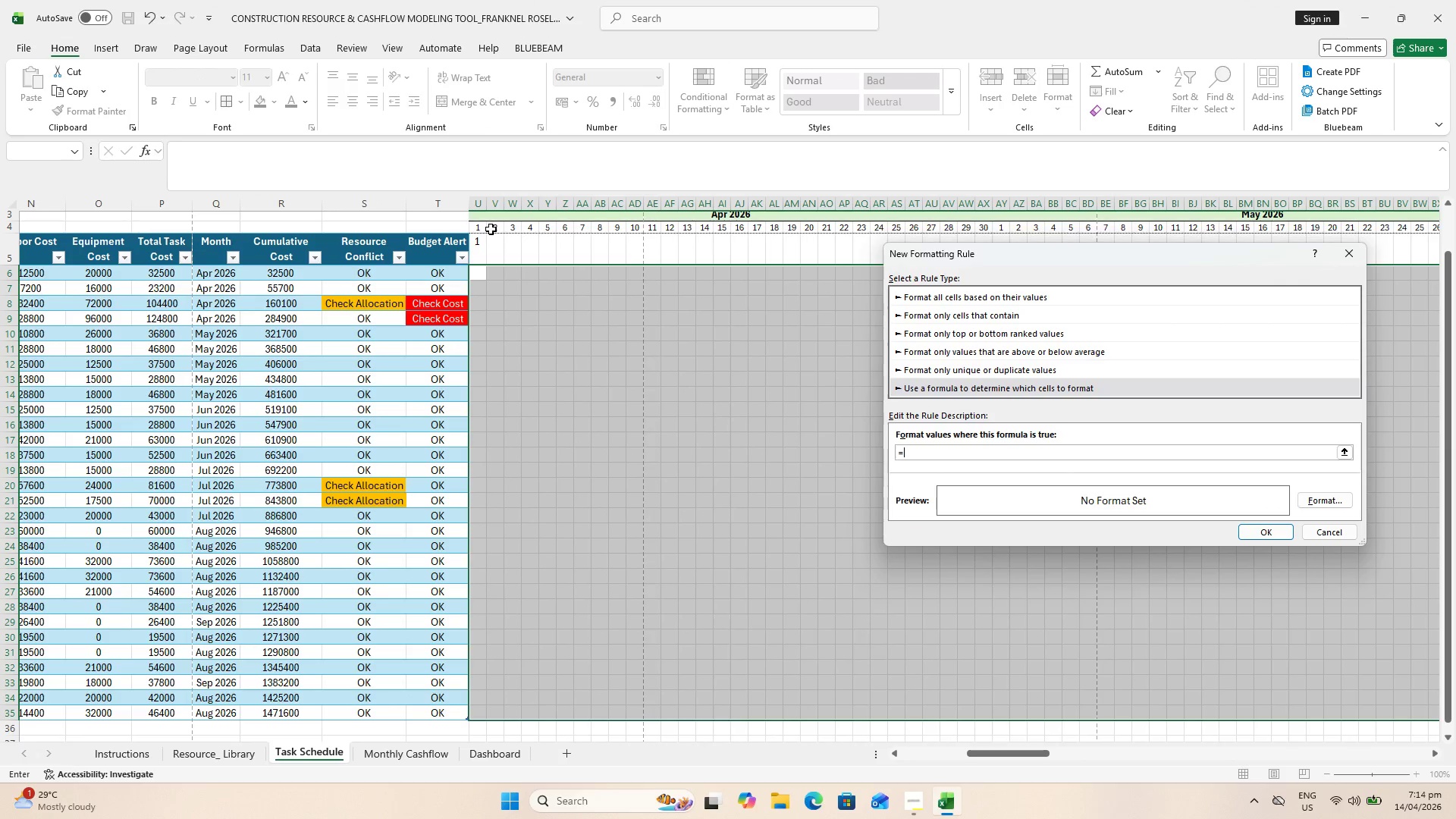 
scroll: coordinate [491, 229], scroll_direction: up, amount: 2.0
 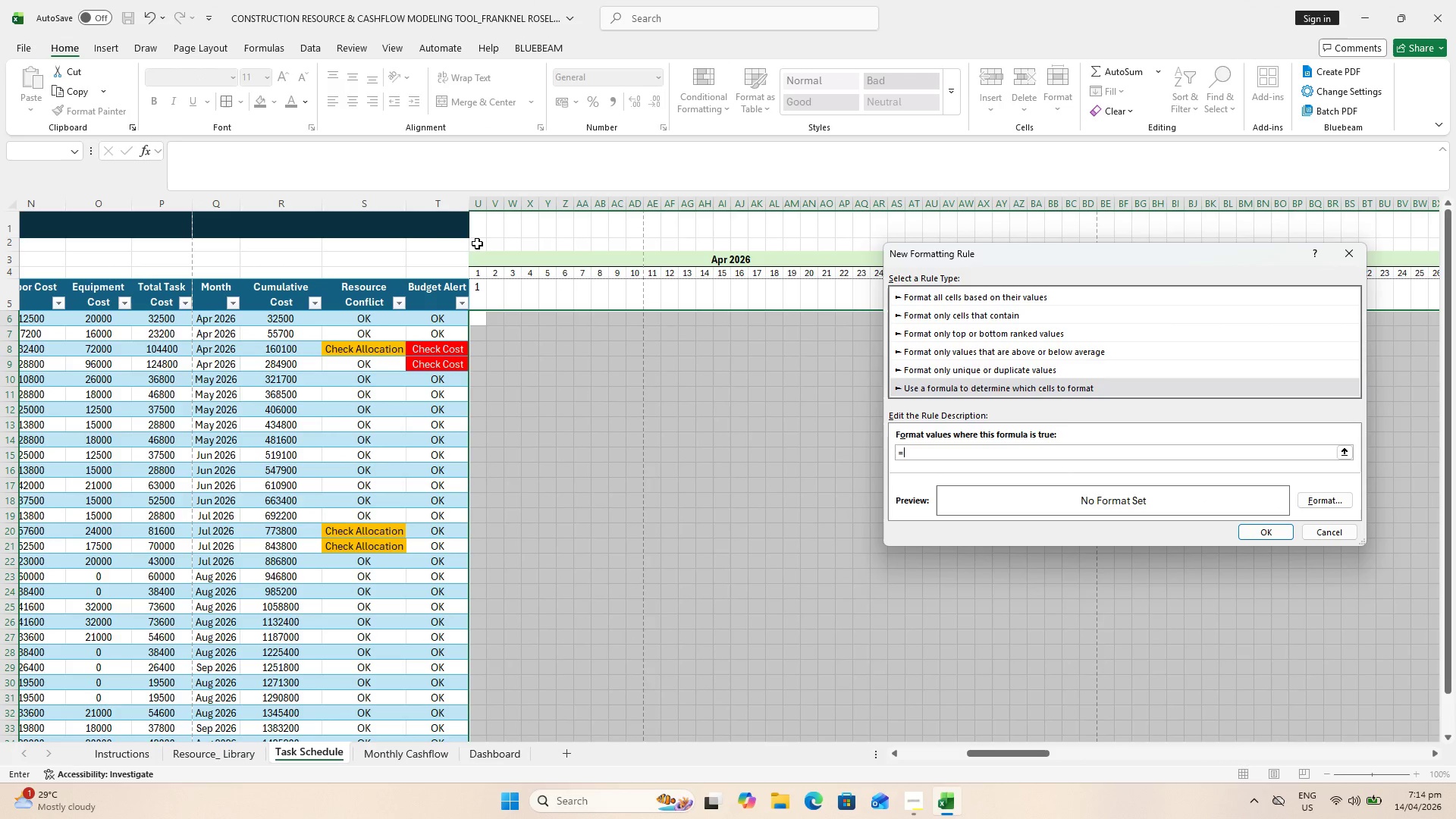 
left_click([477, 244])
 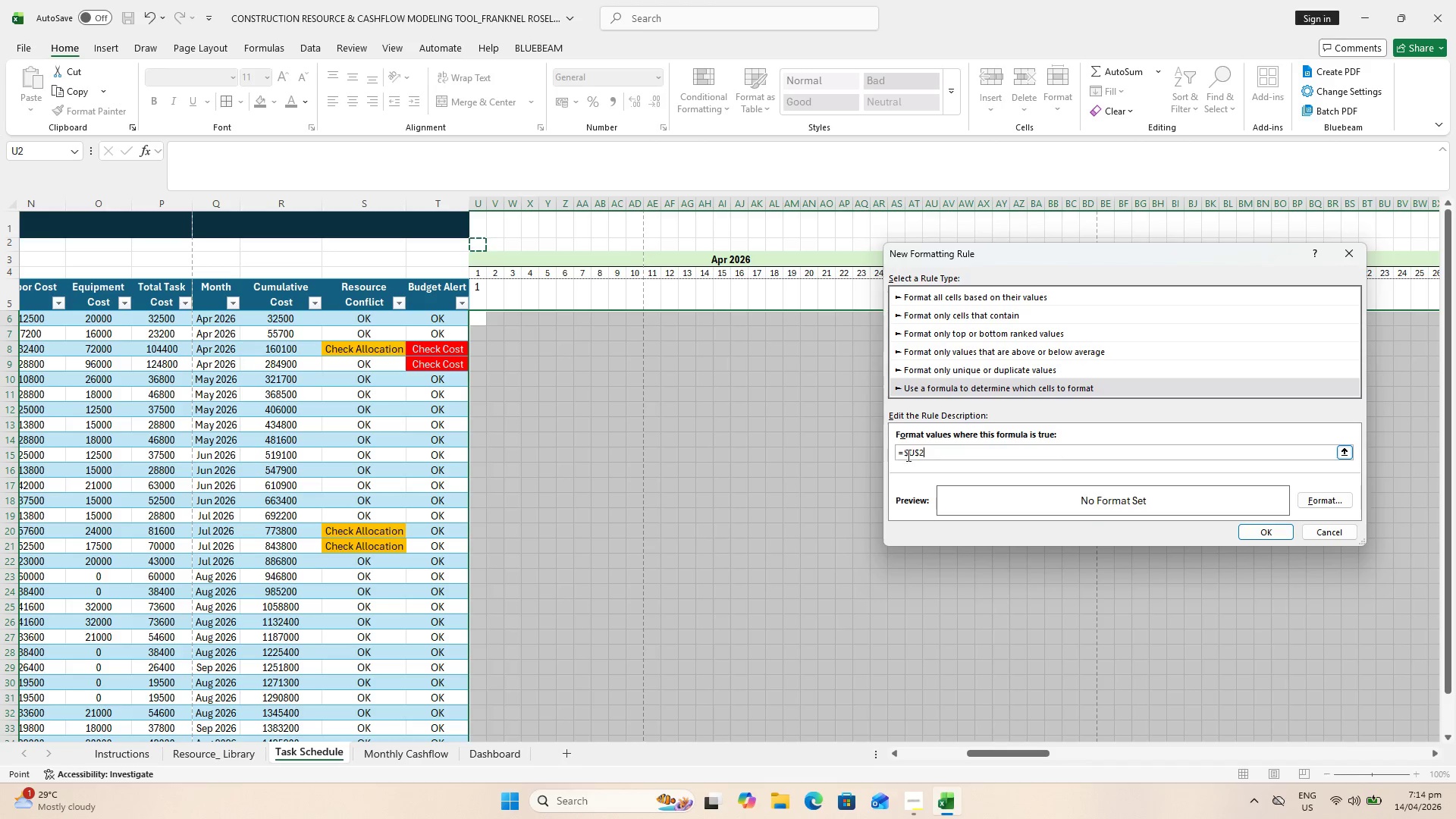 
left_click([900, 450])
 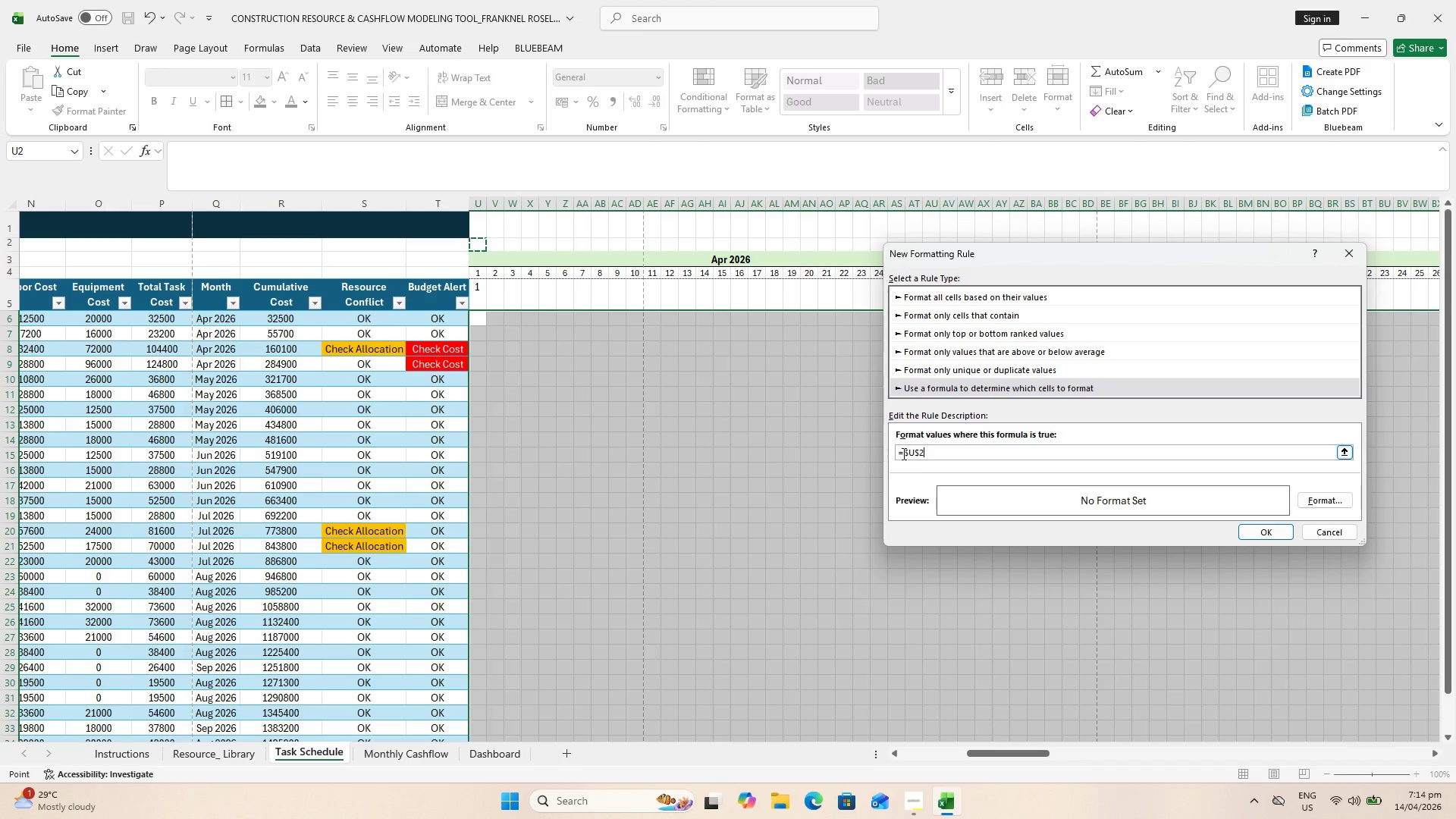 
left_click([901, 452])
 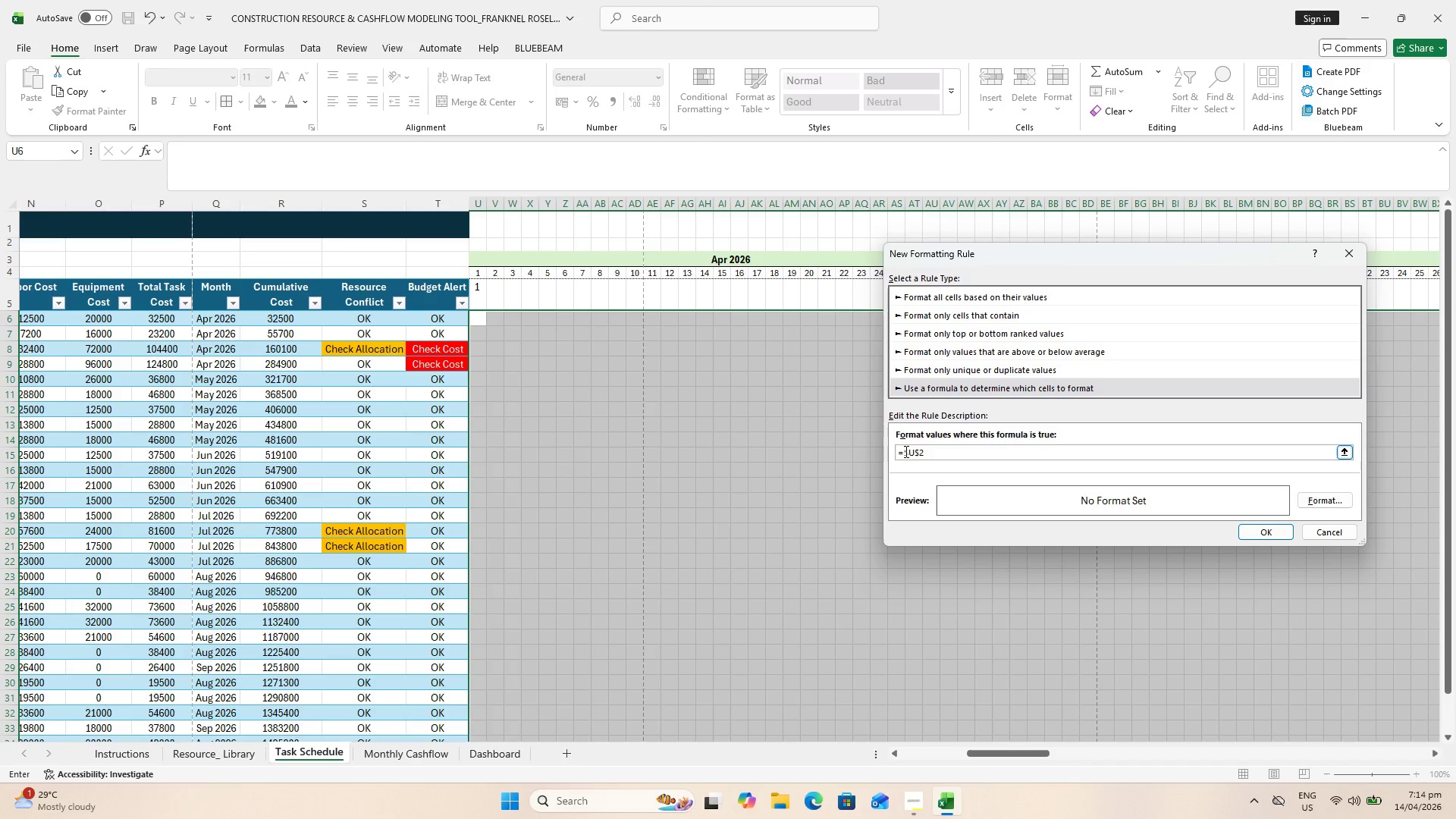 
left_click([905, 451])
 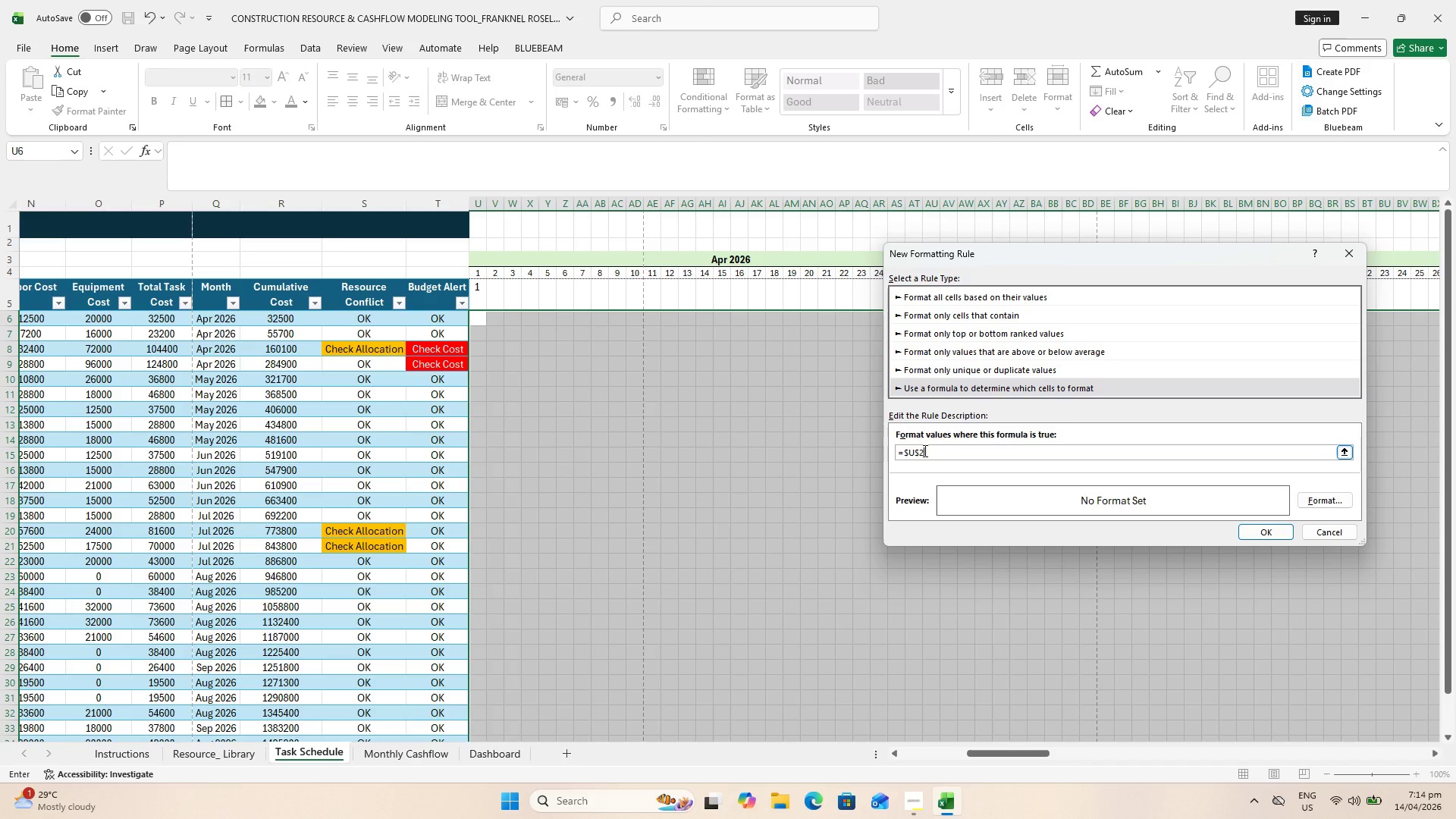 
left_click_drag(start_coordinate=[932, 450], to_coordinate=[902, 450])
 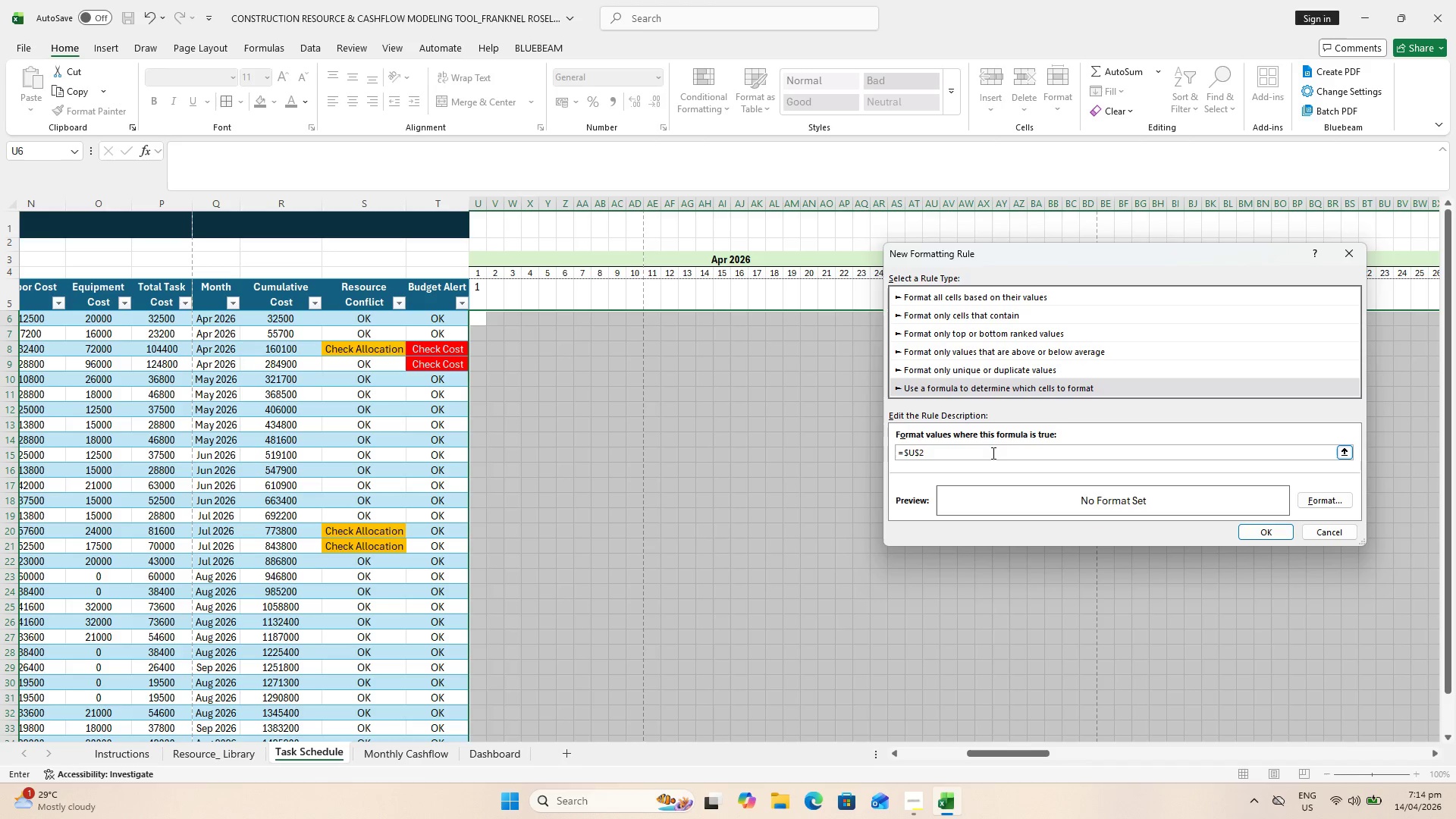 
key(Backspace)
key(Backspace)
key(Backspace)
key(Backspace)
key(Backspace)
type(=AND()
 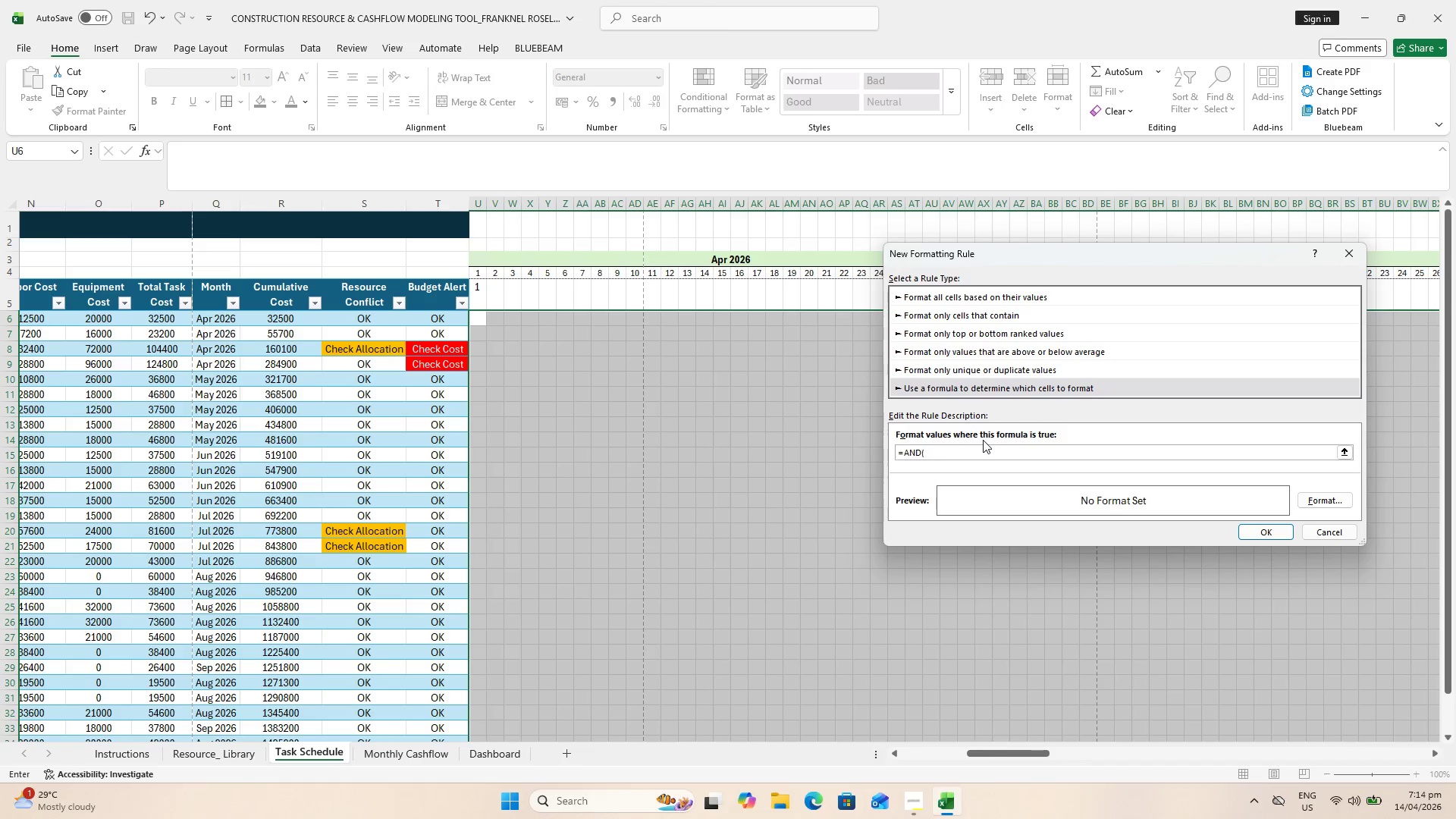 
left_click([477, 244])
 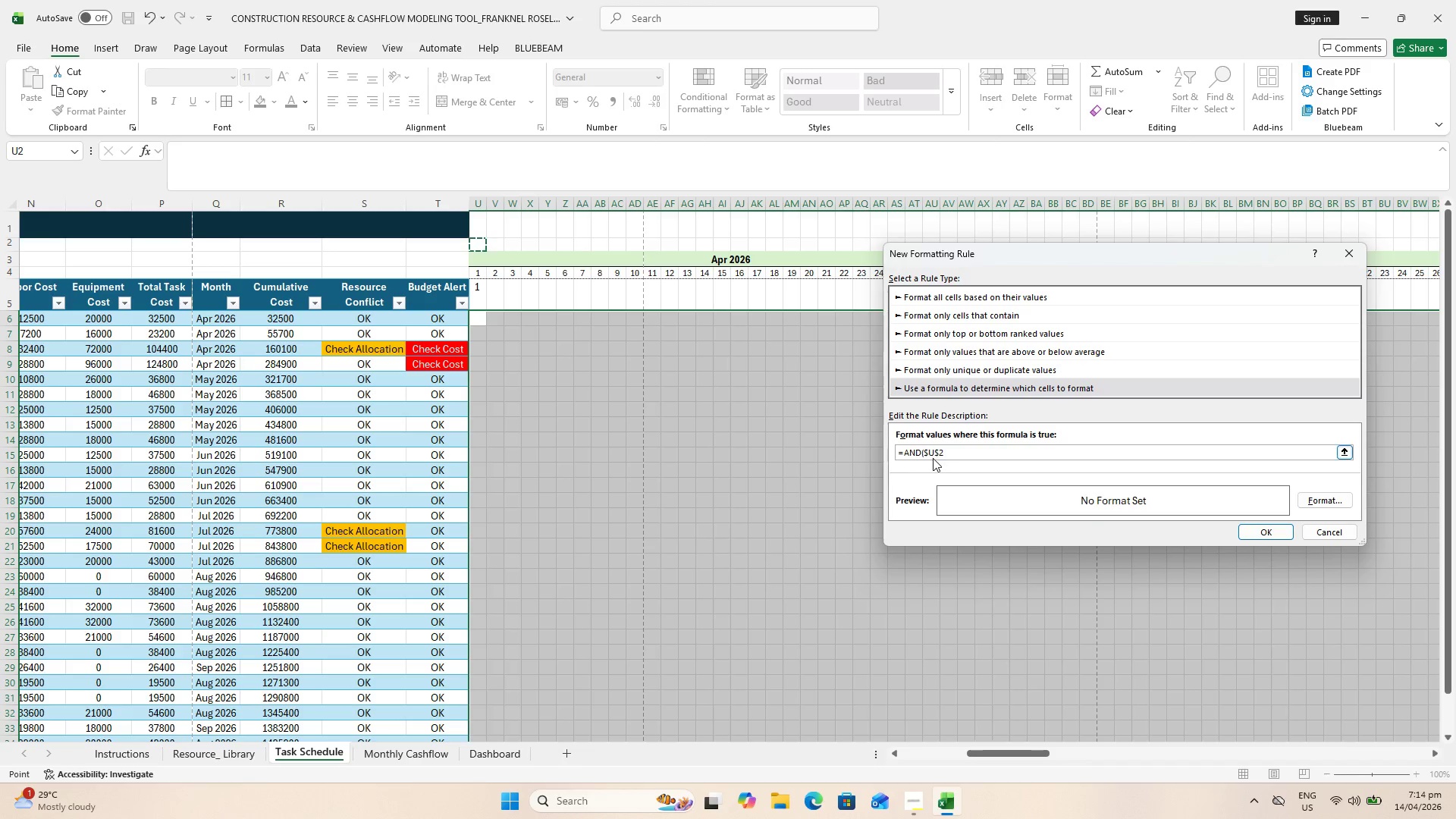 
left_click([939, 453])
 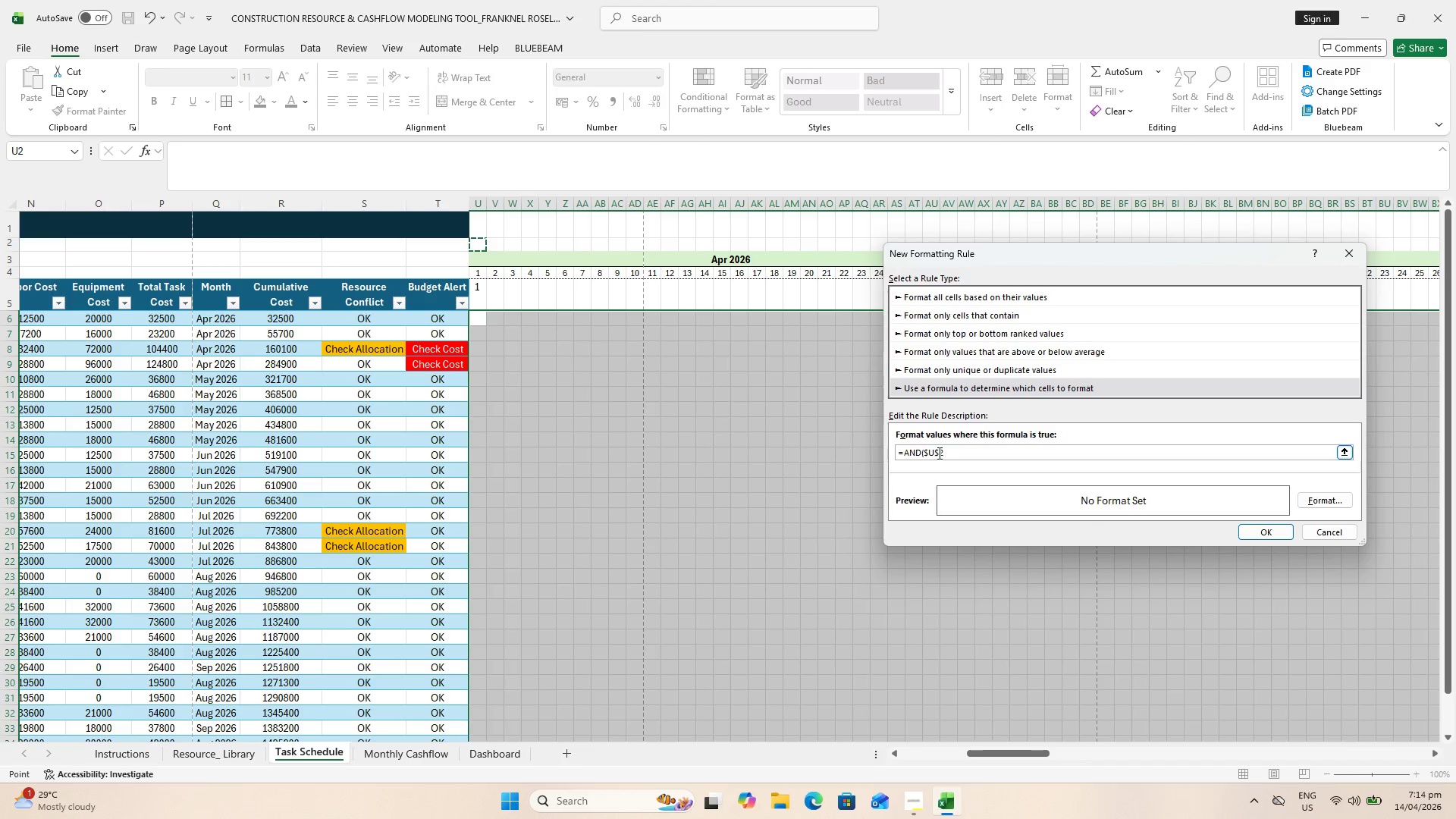 
double_click([937, 453])
 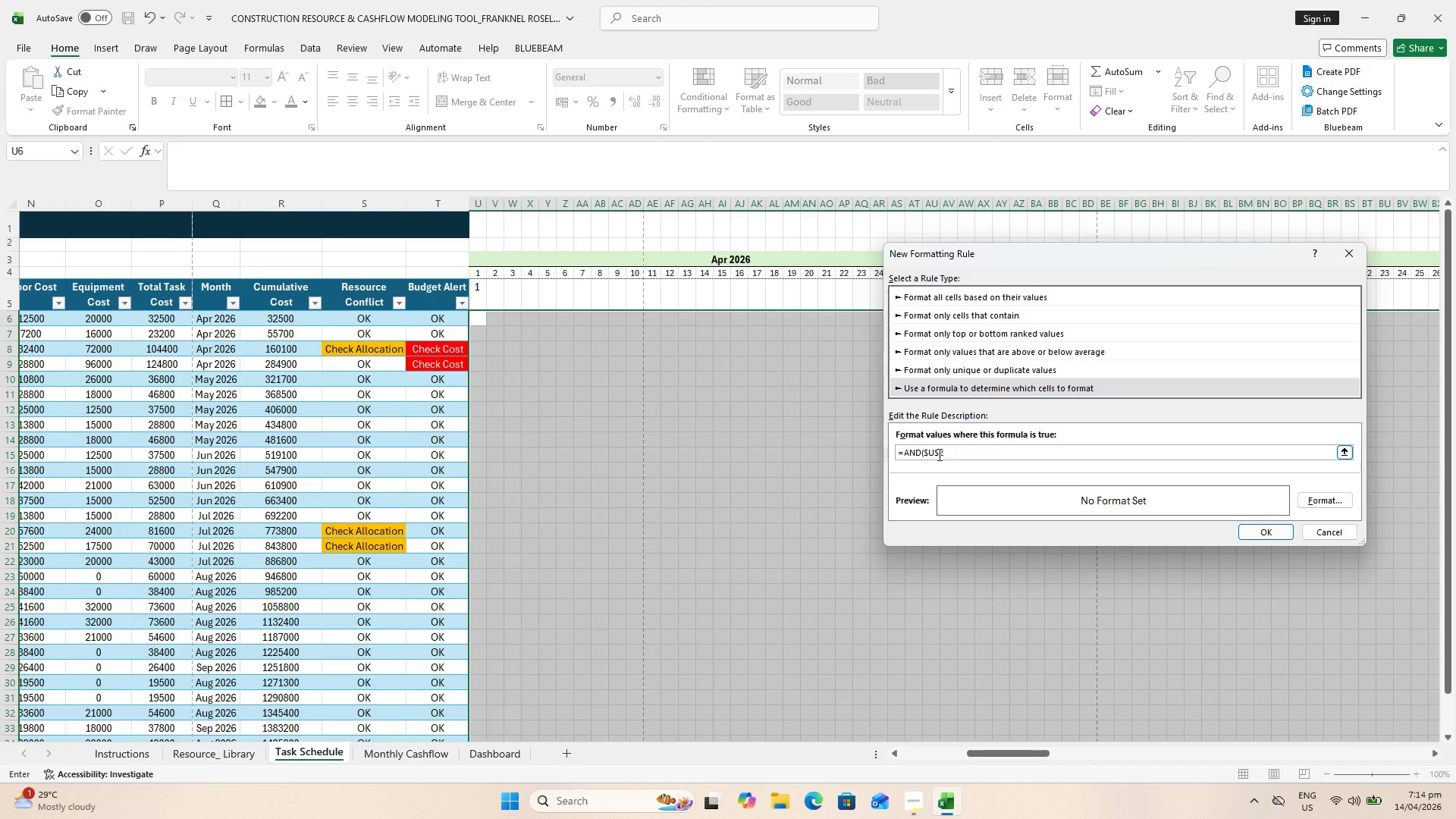 
left_click([938, 454])
 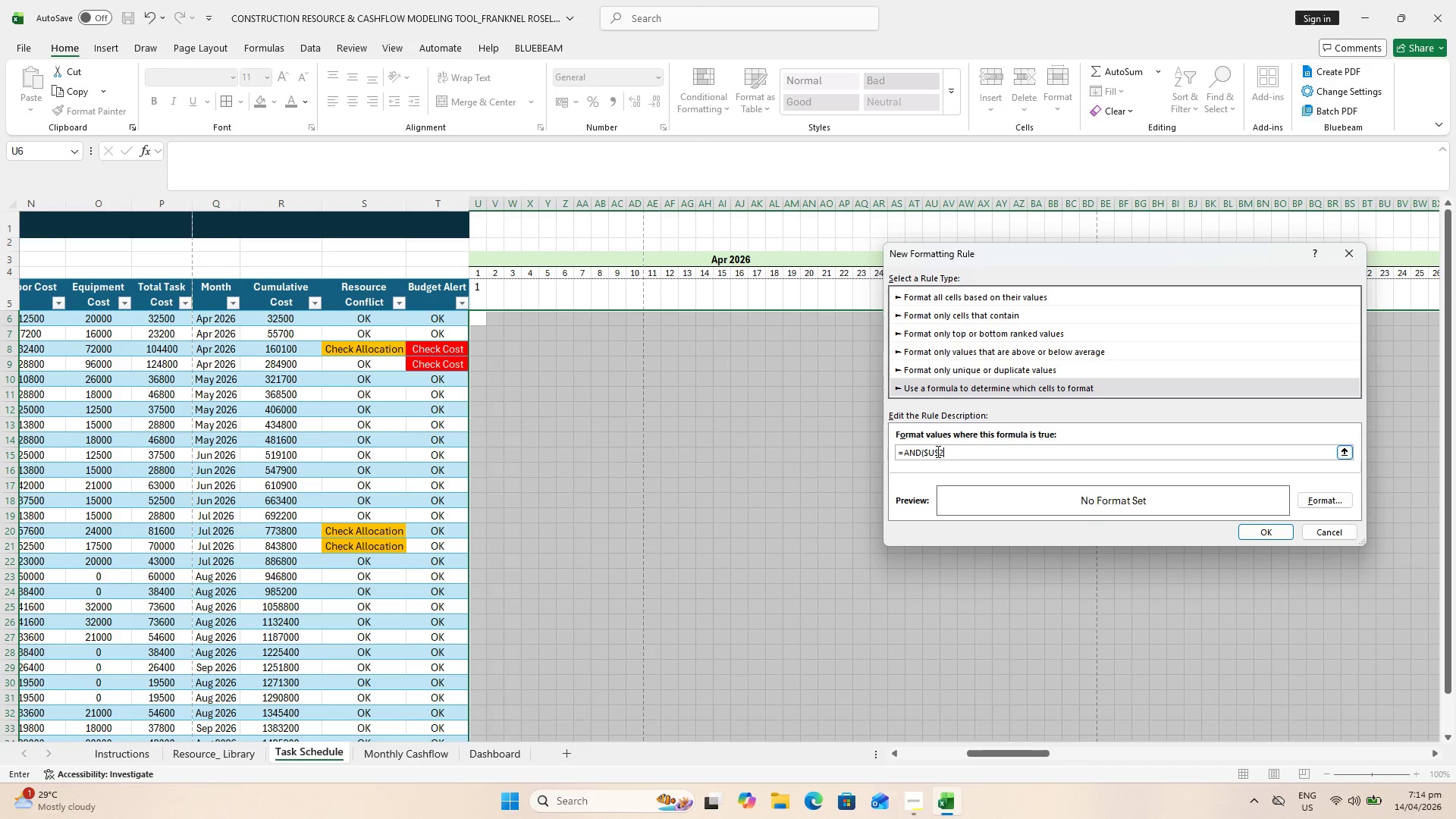 
double_click([937, 451])
 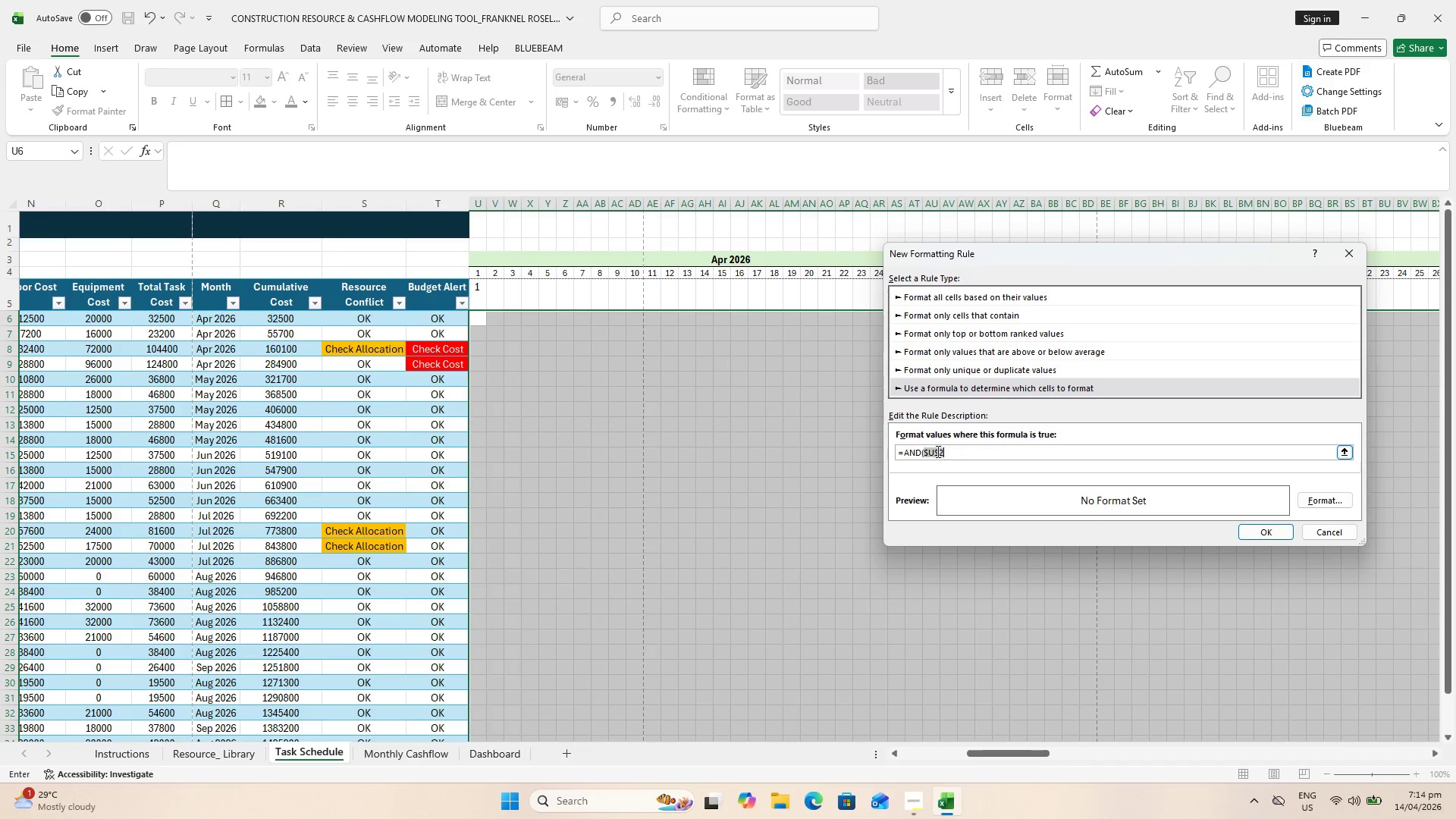 
left_click([937, 450])
 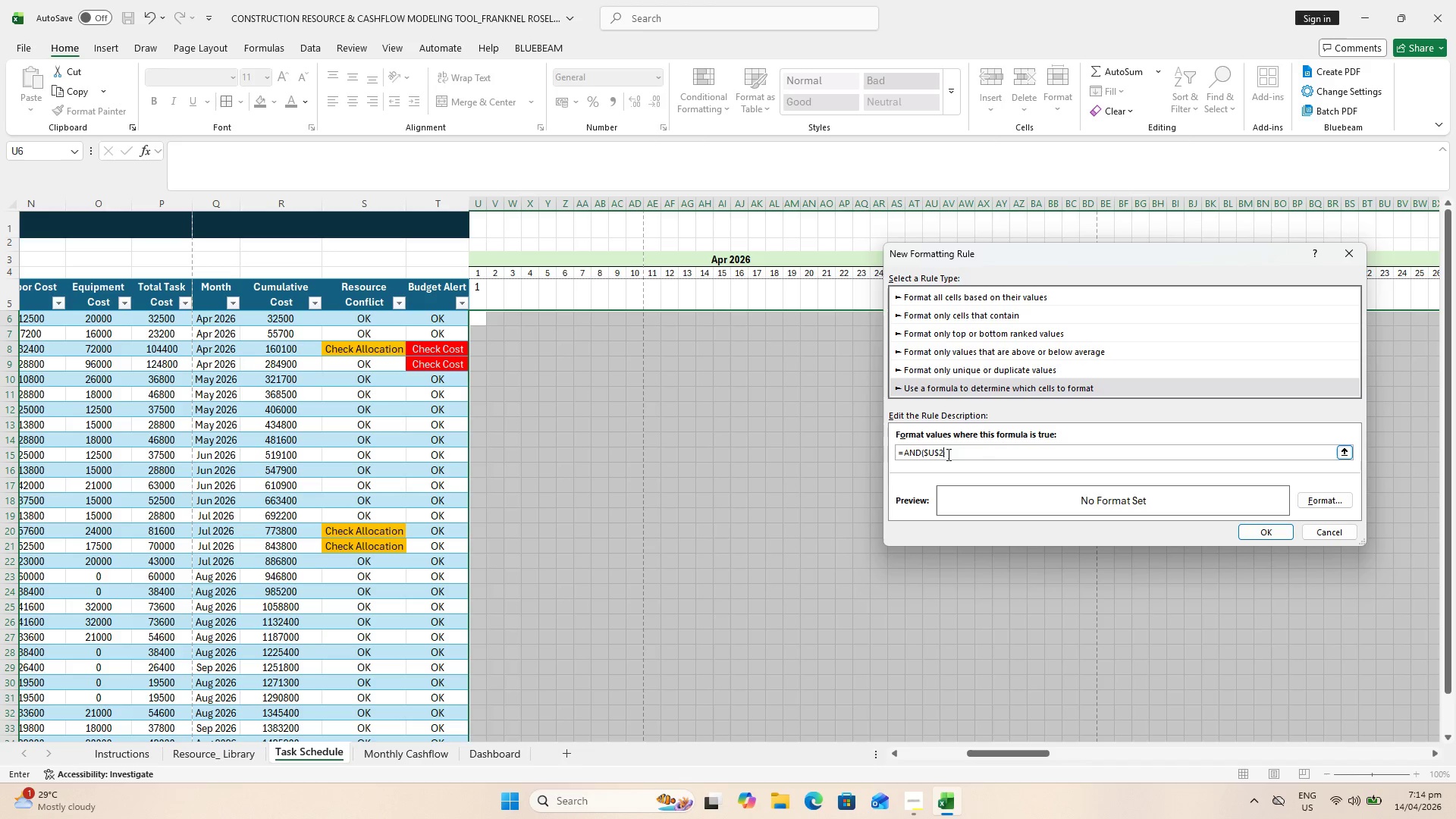 
key(Backspace)
 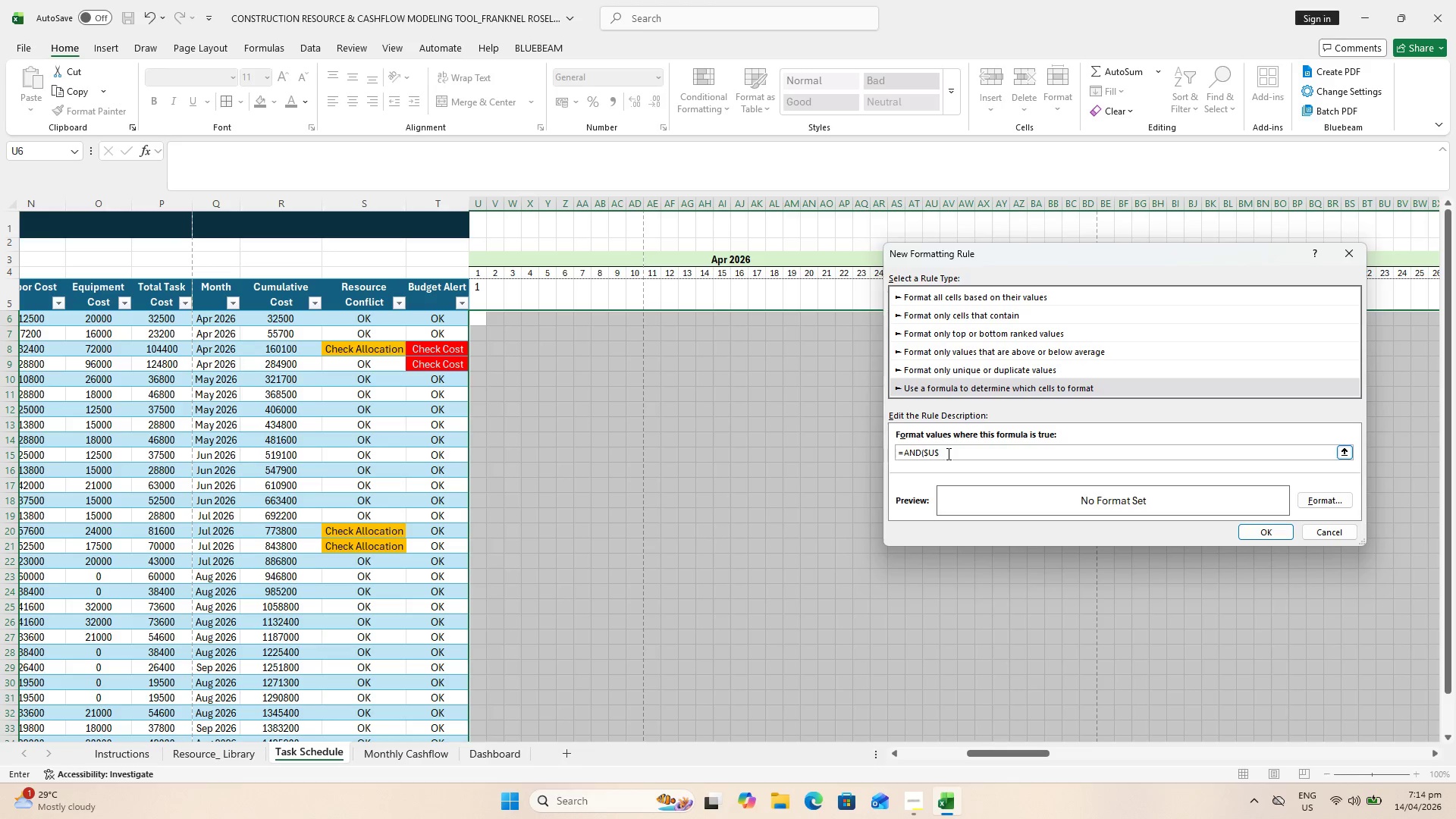 
key(Backspace)
 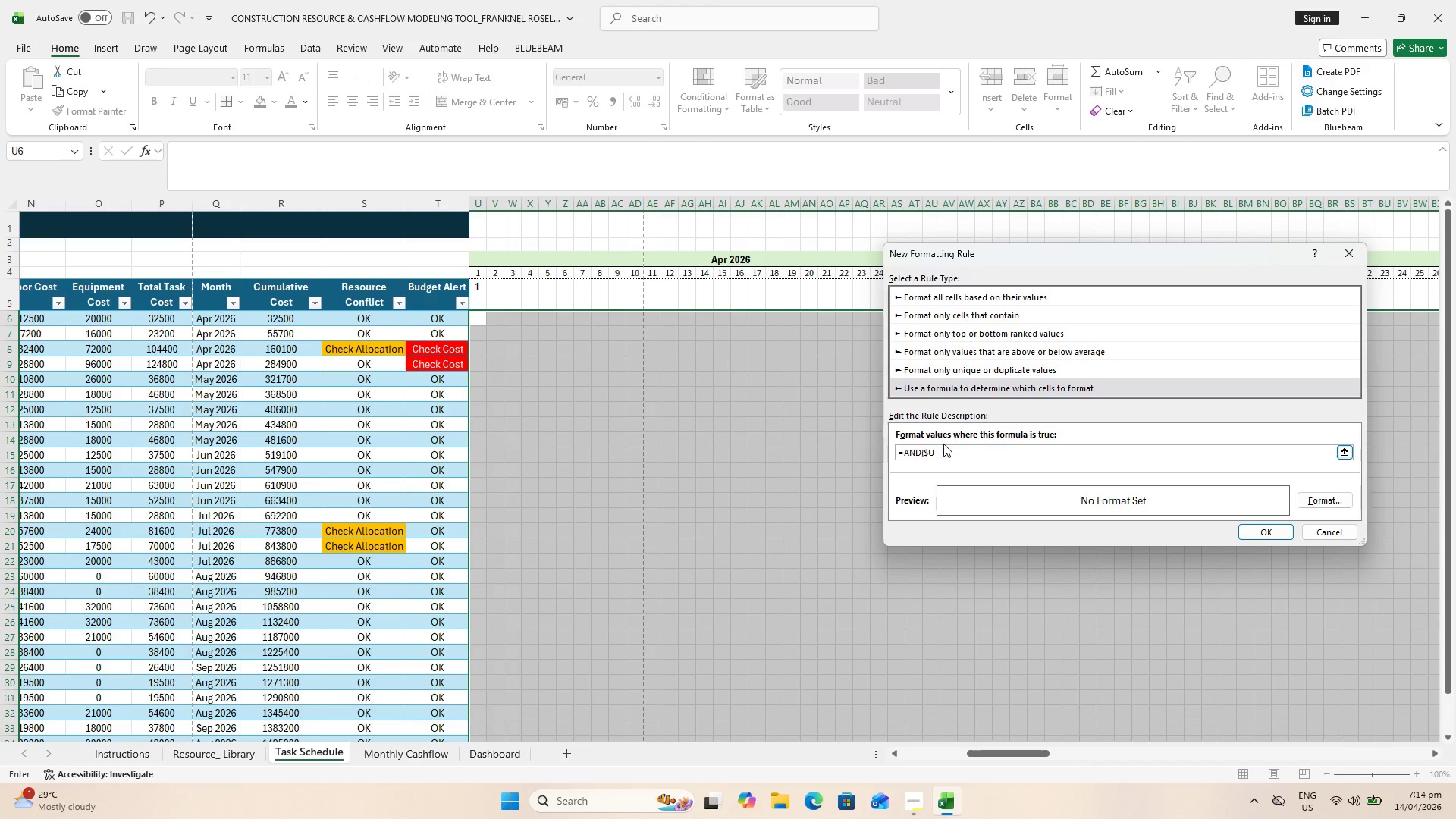 
key(2)
 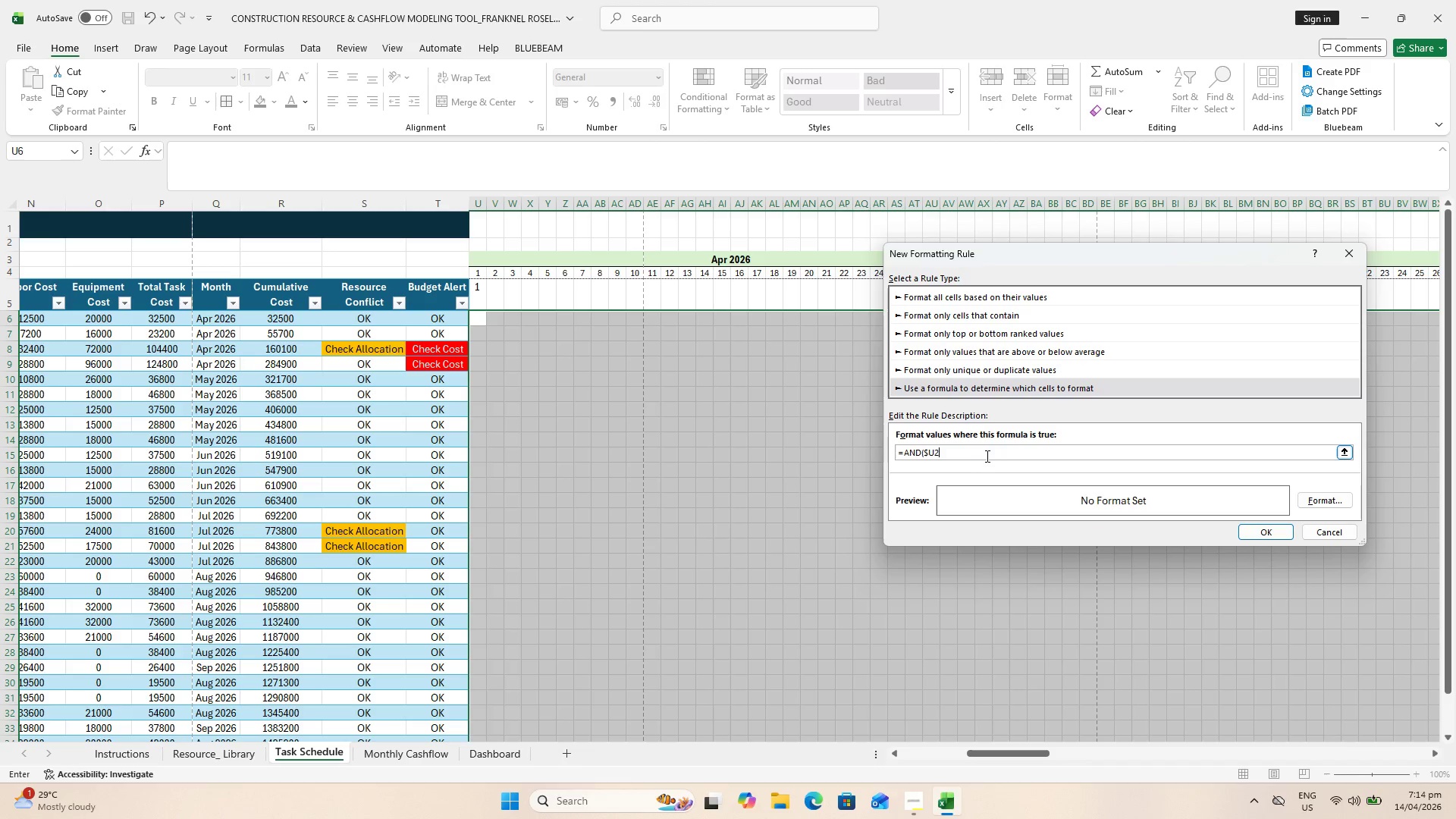 
wait(7.11)
 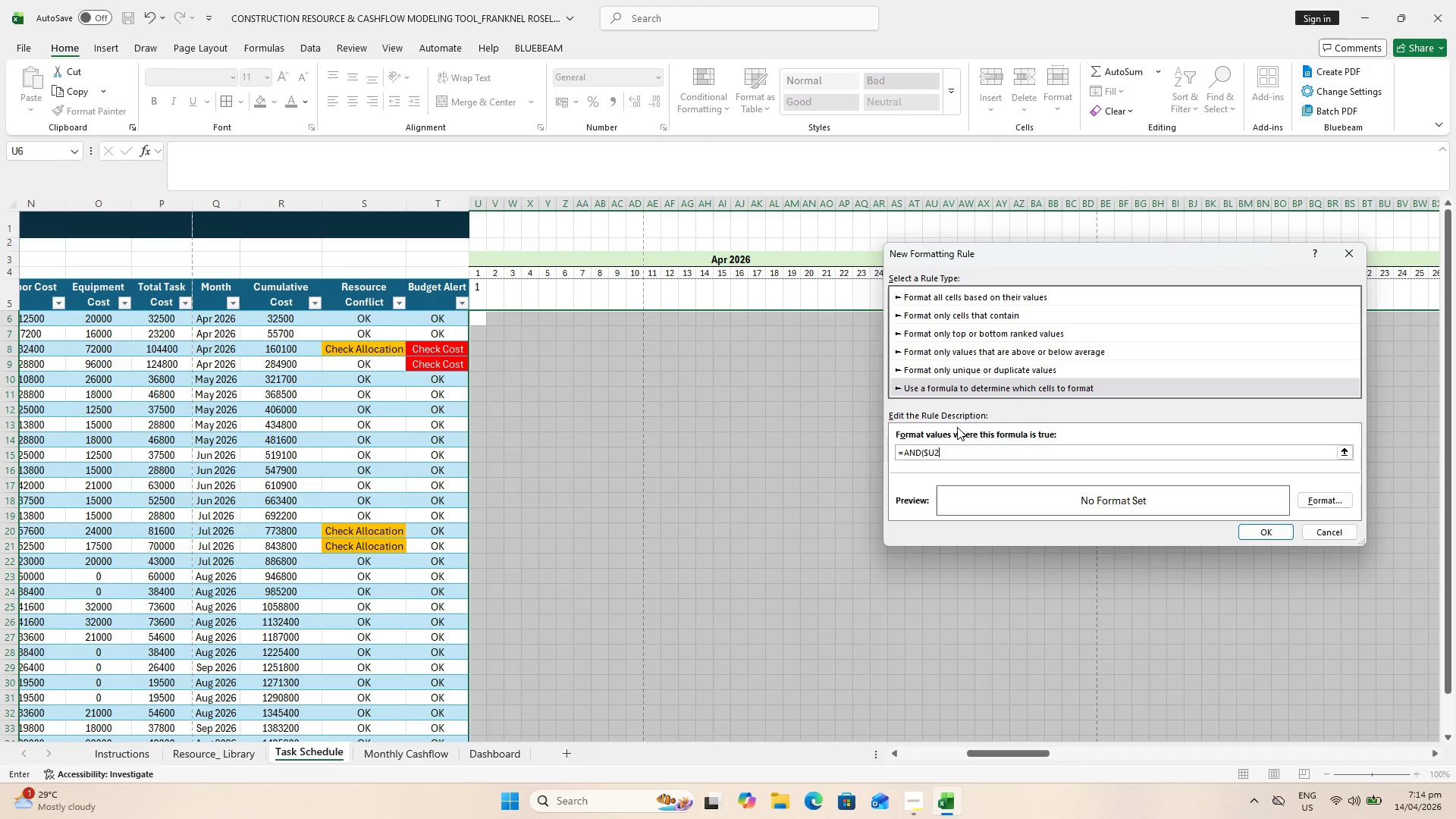 
key(Backspace)
 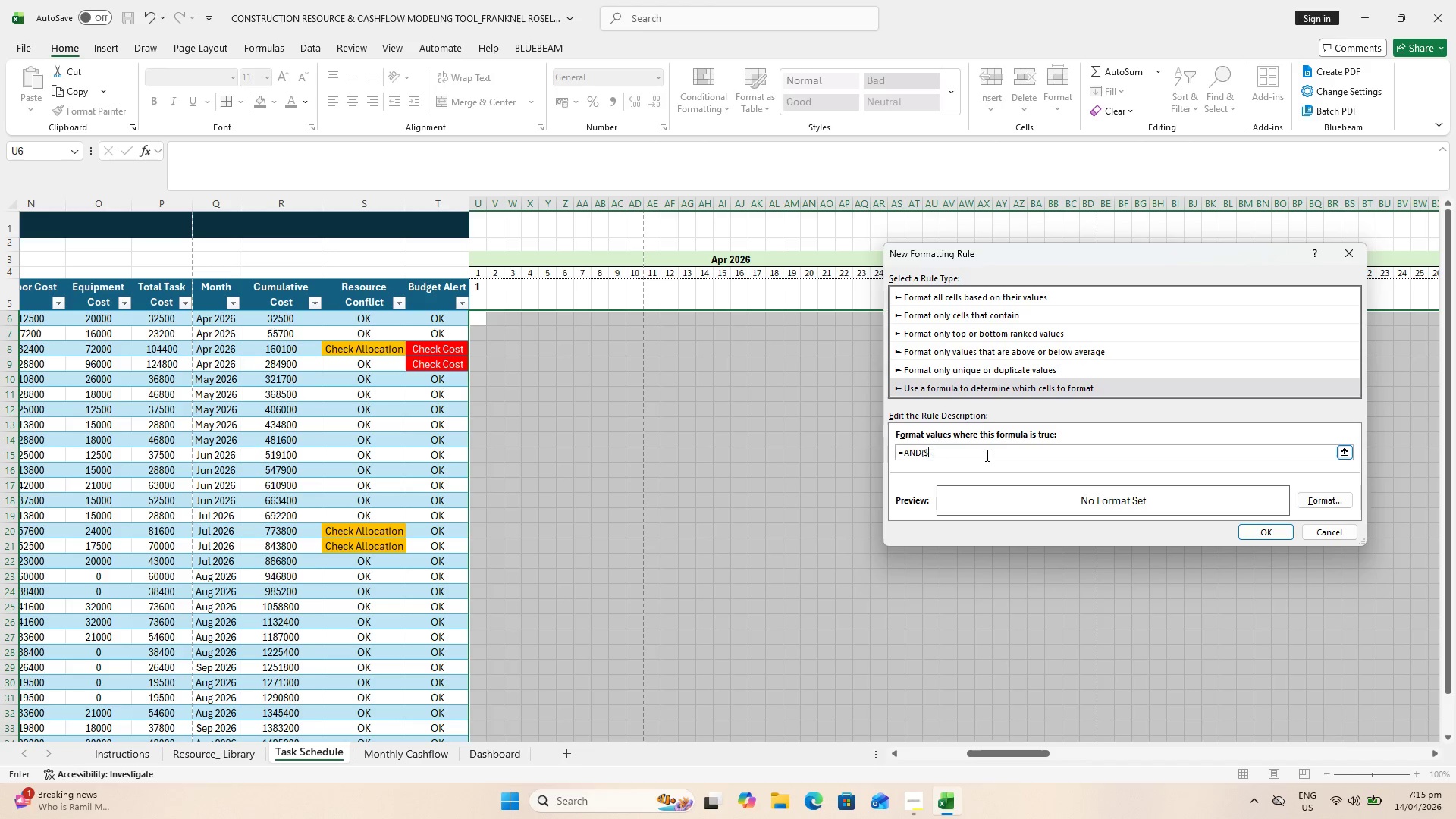 
key(Backspace)
 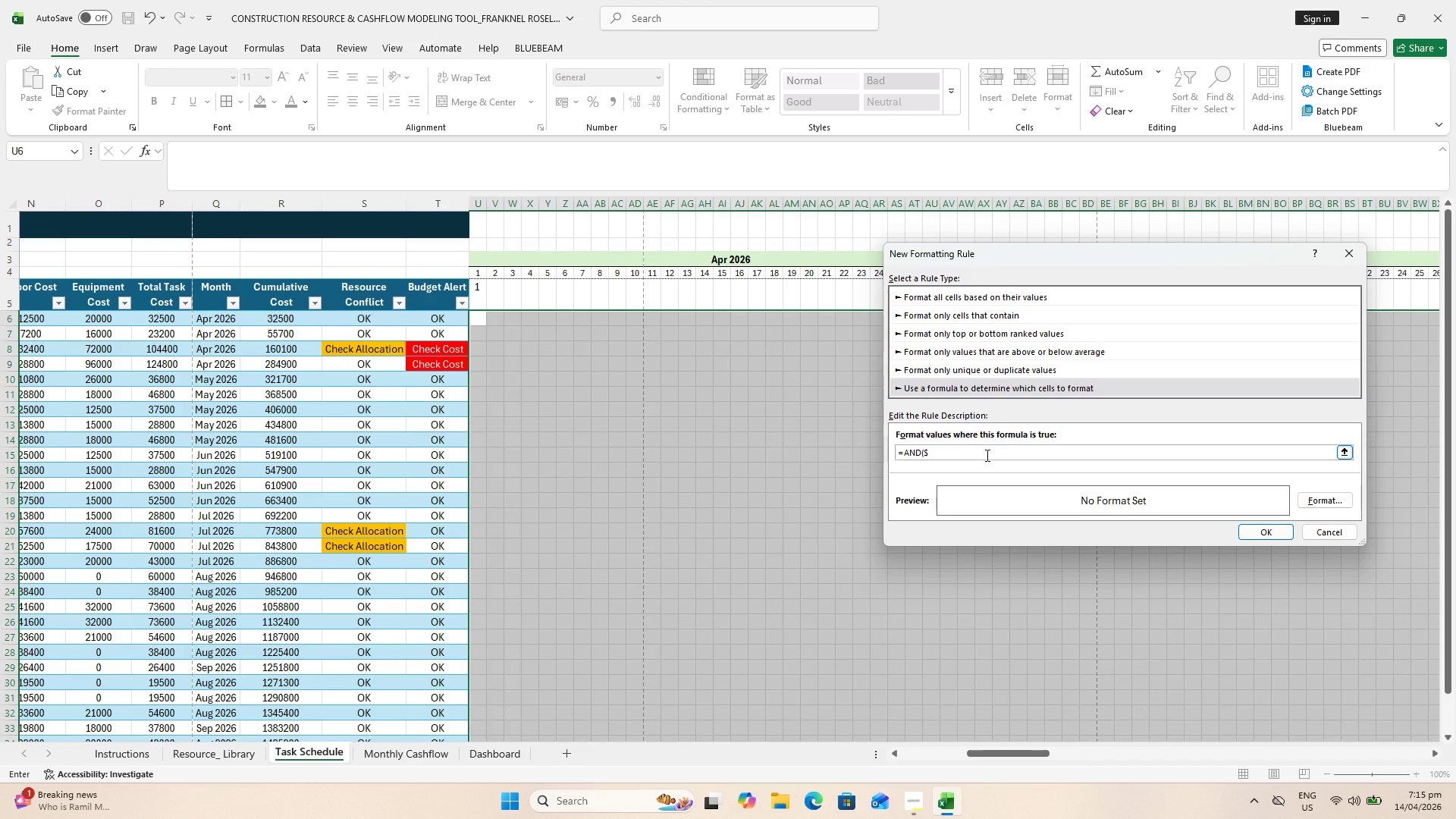 
key(Backspace)
 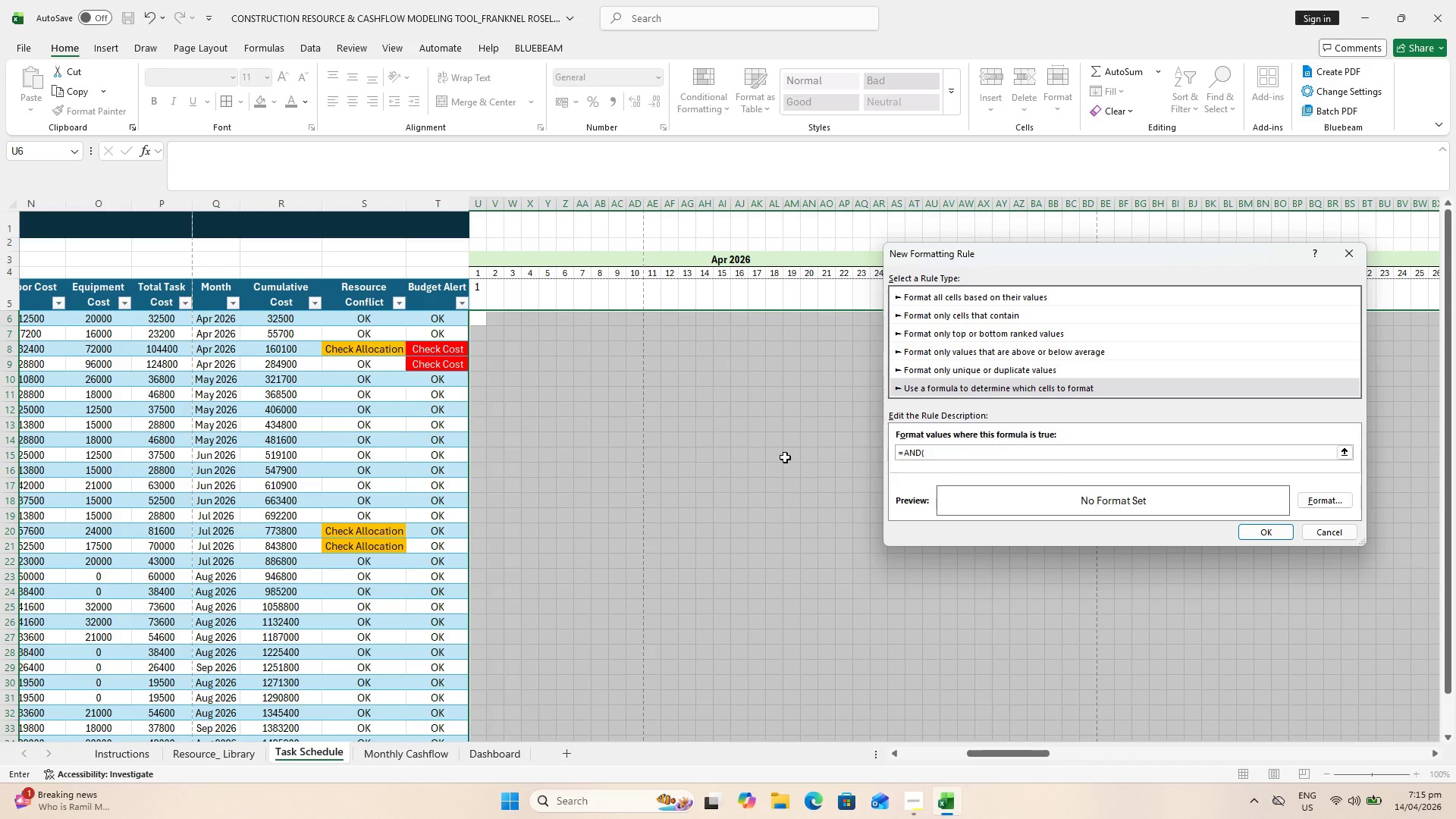 
left_click([478, 245])
 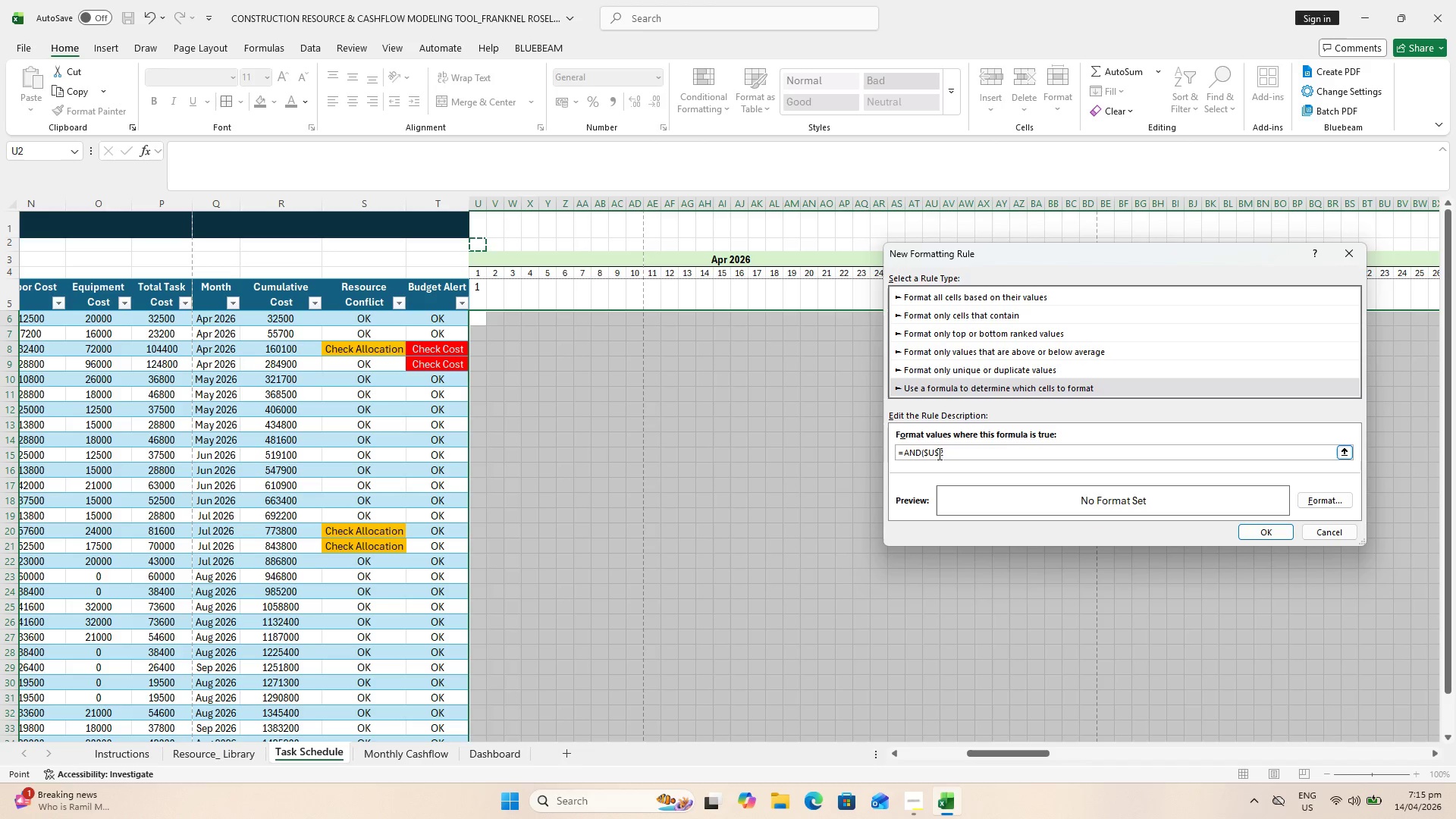 
left_click([934, 451])
 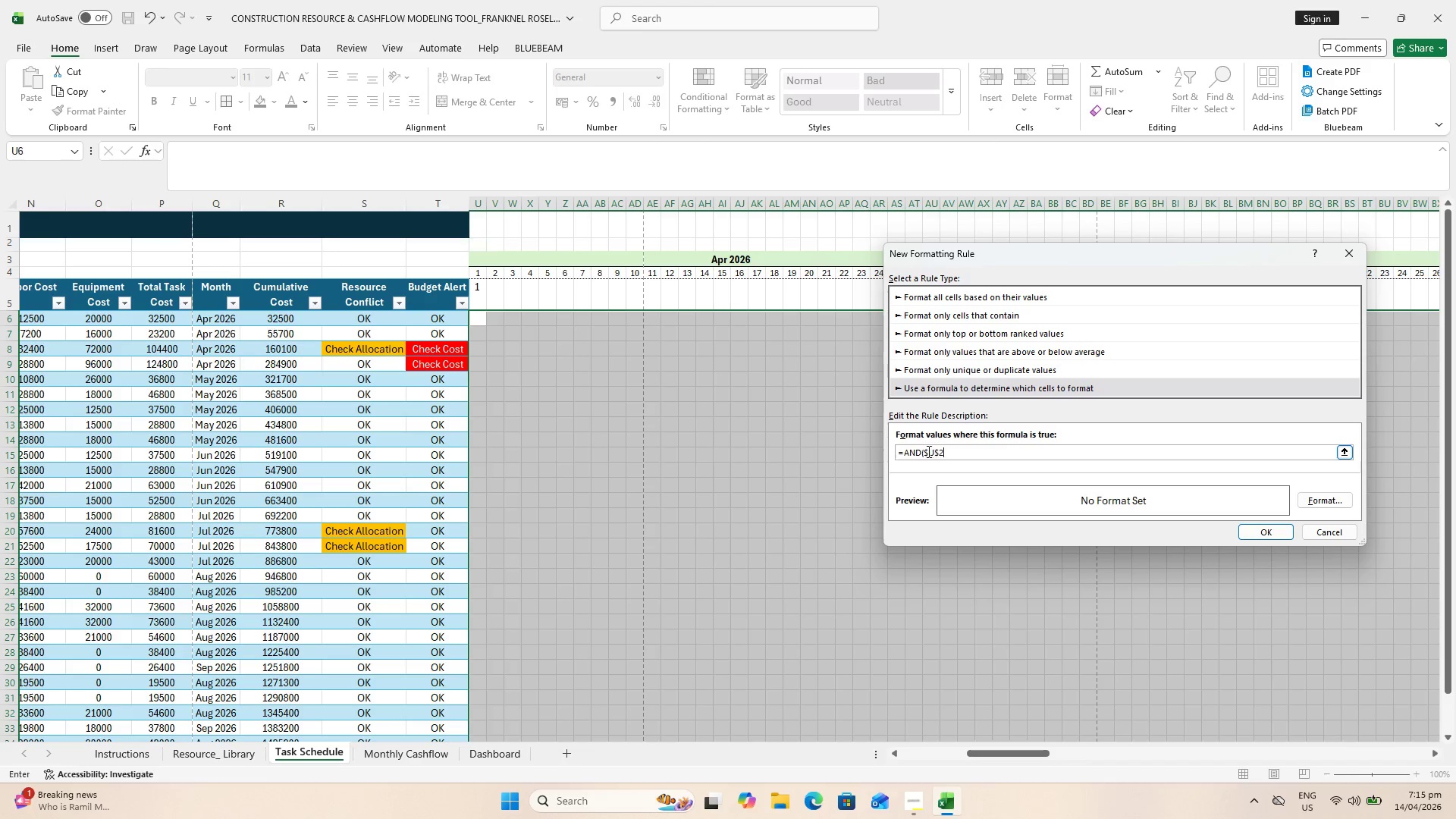 
triple_click([924, 451])
 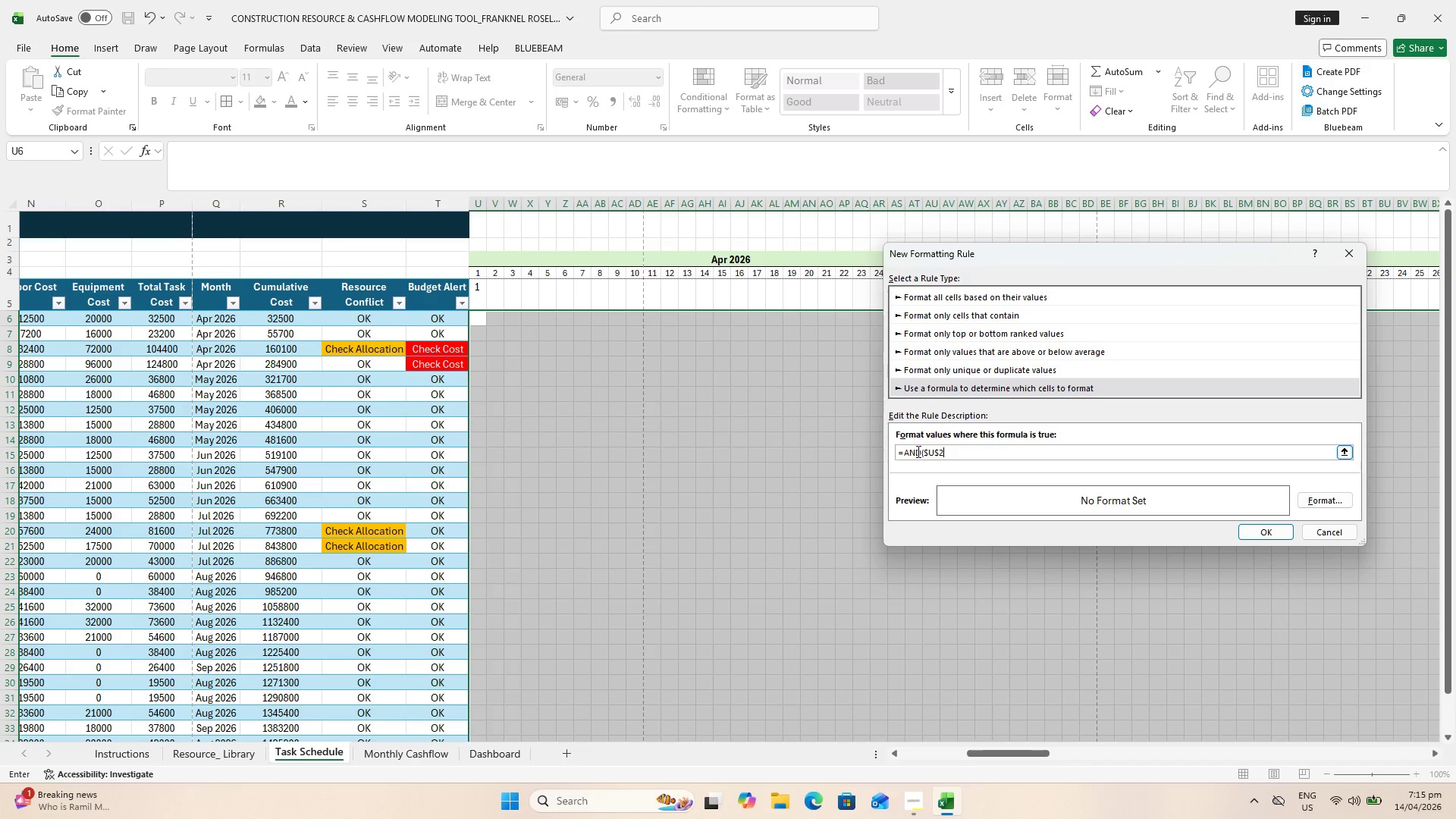 
triple_click([912, 451])
 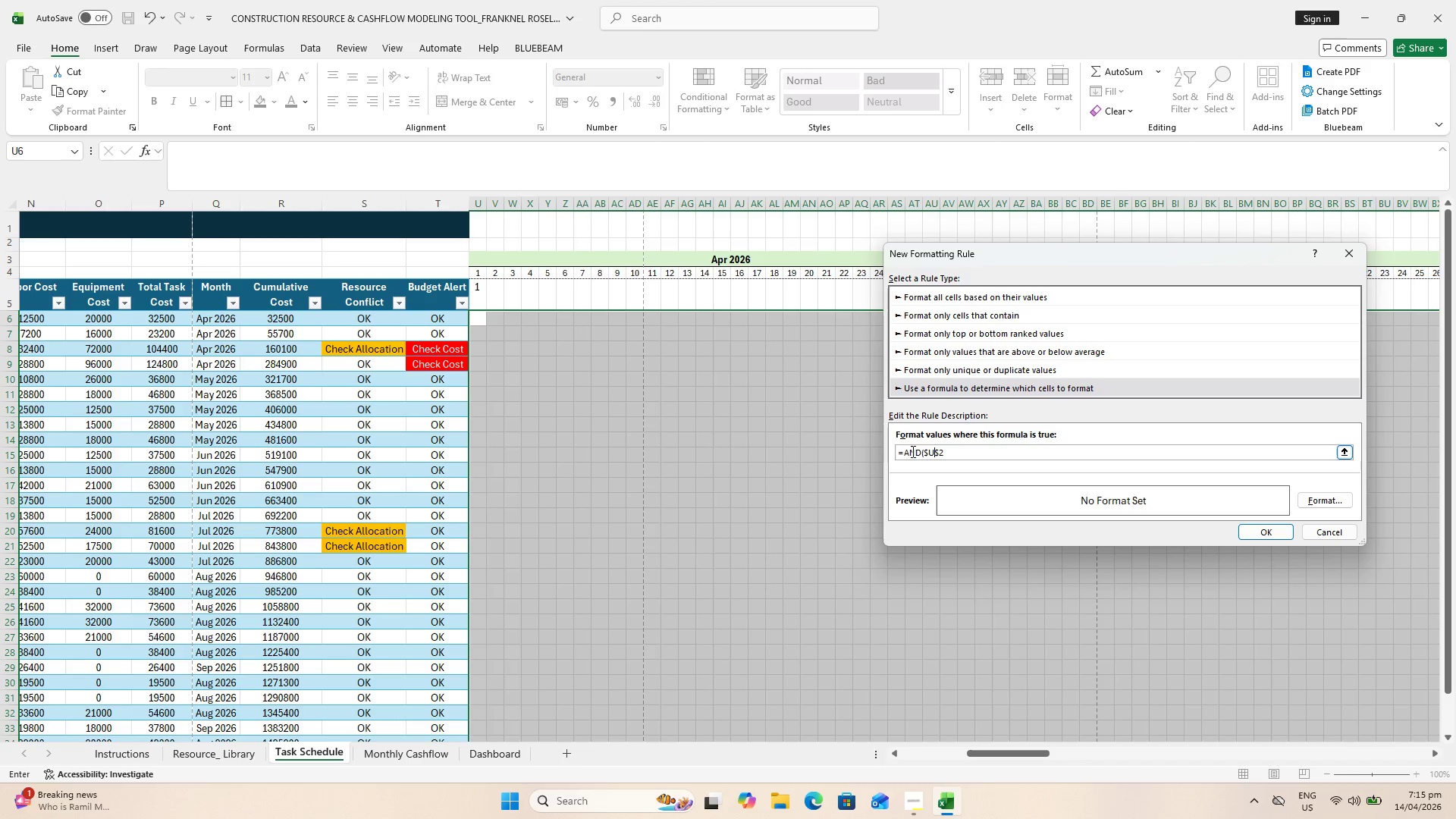 
triple_click([911, 451])
 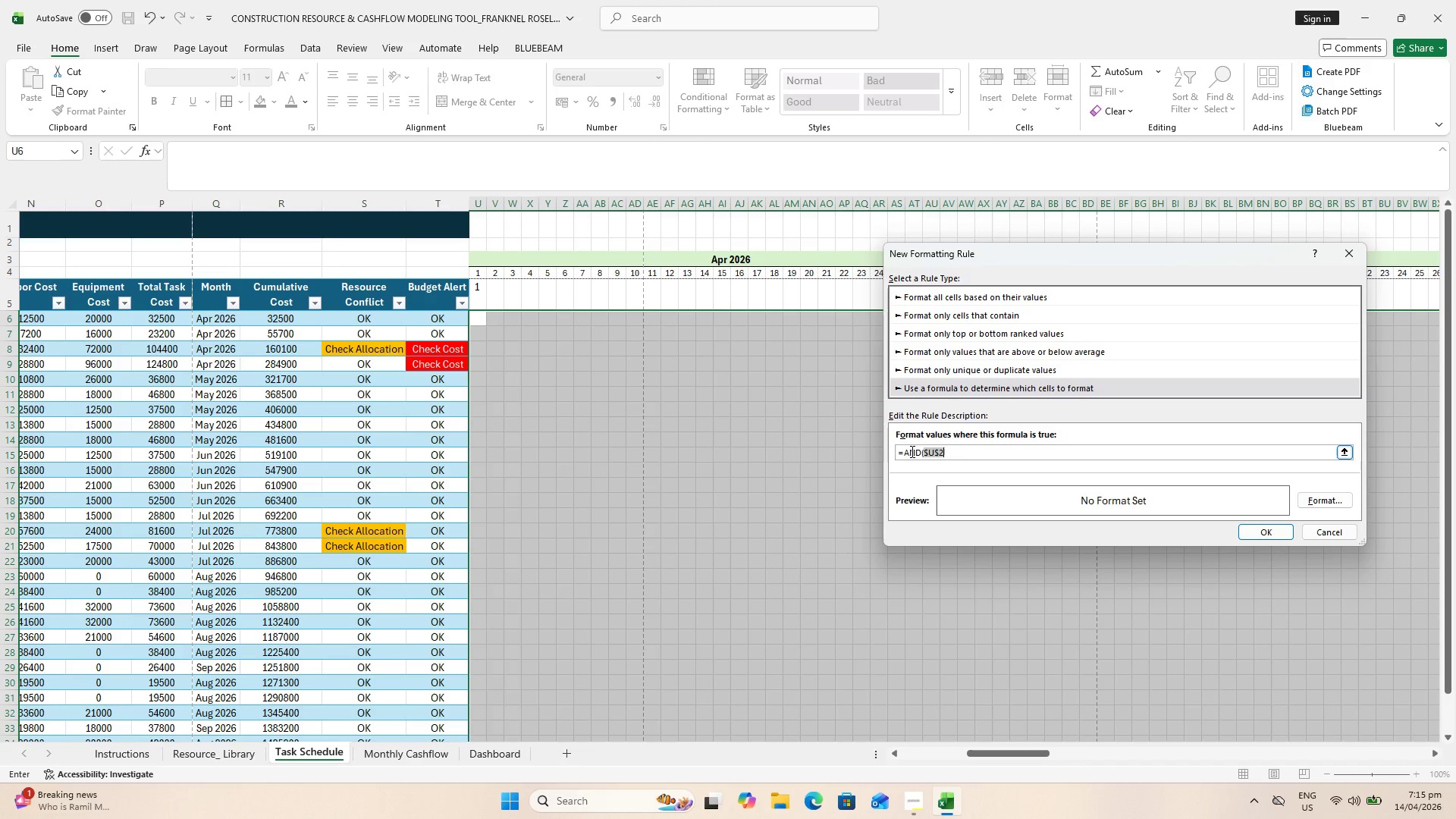 
triple_click([911, 451])
 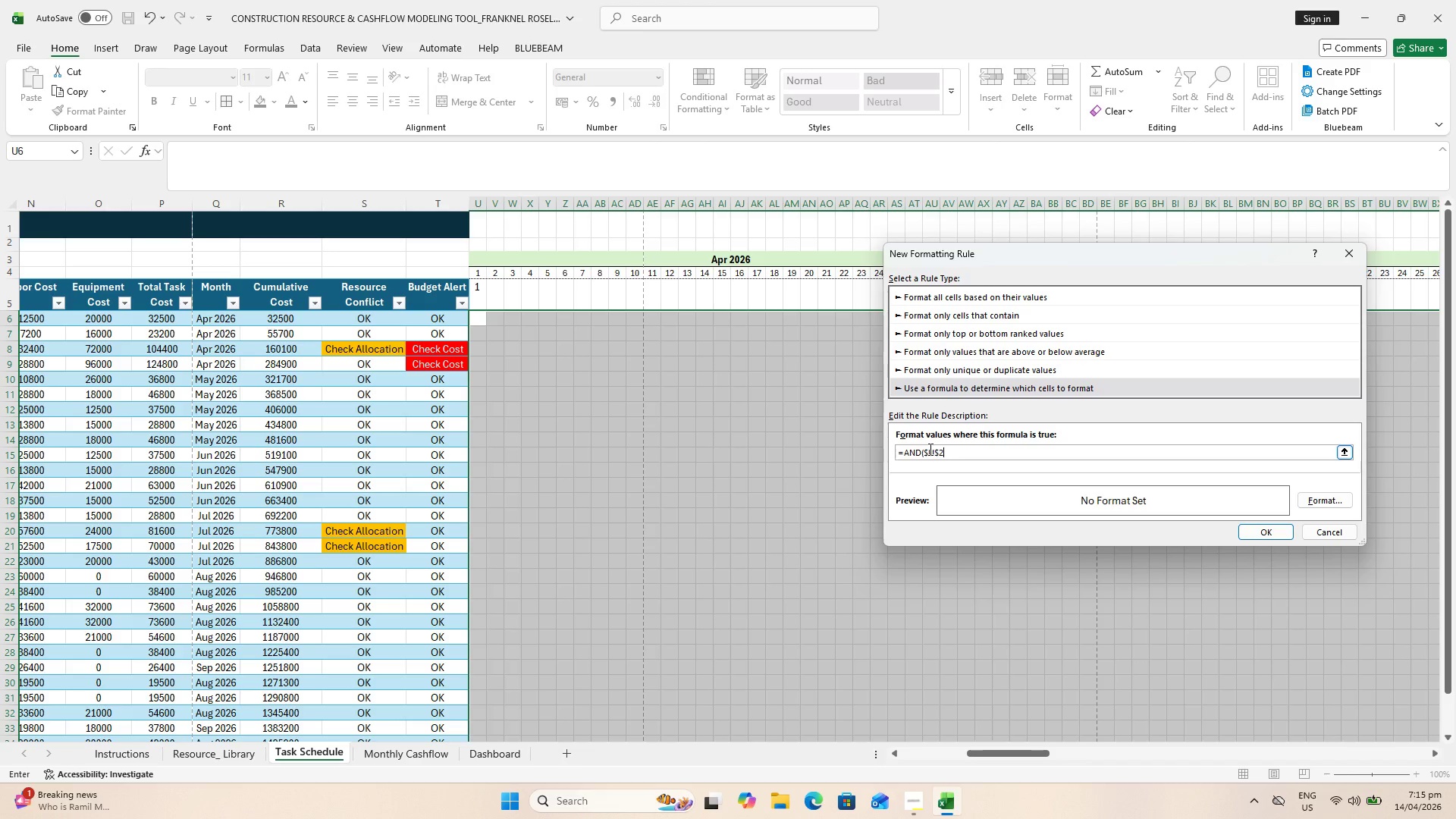 
left_click([929, 451])
 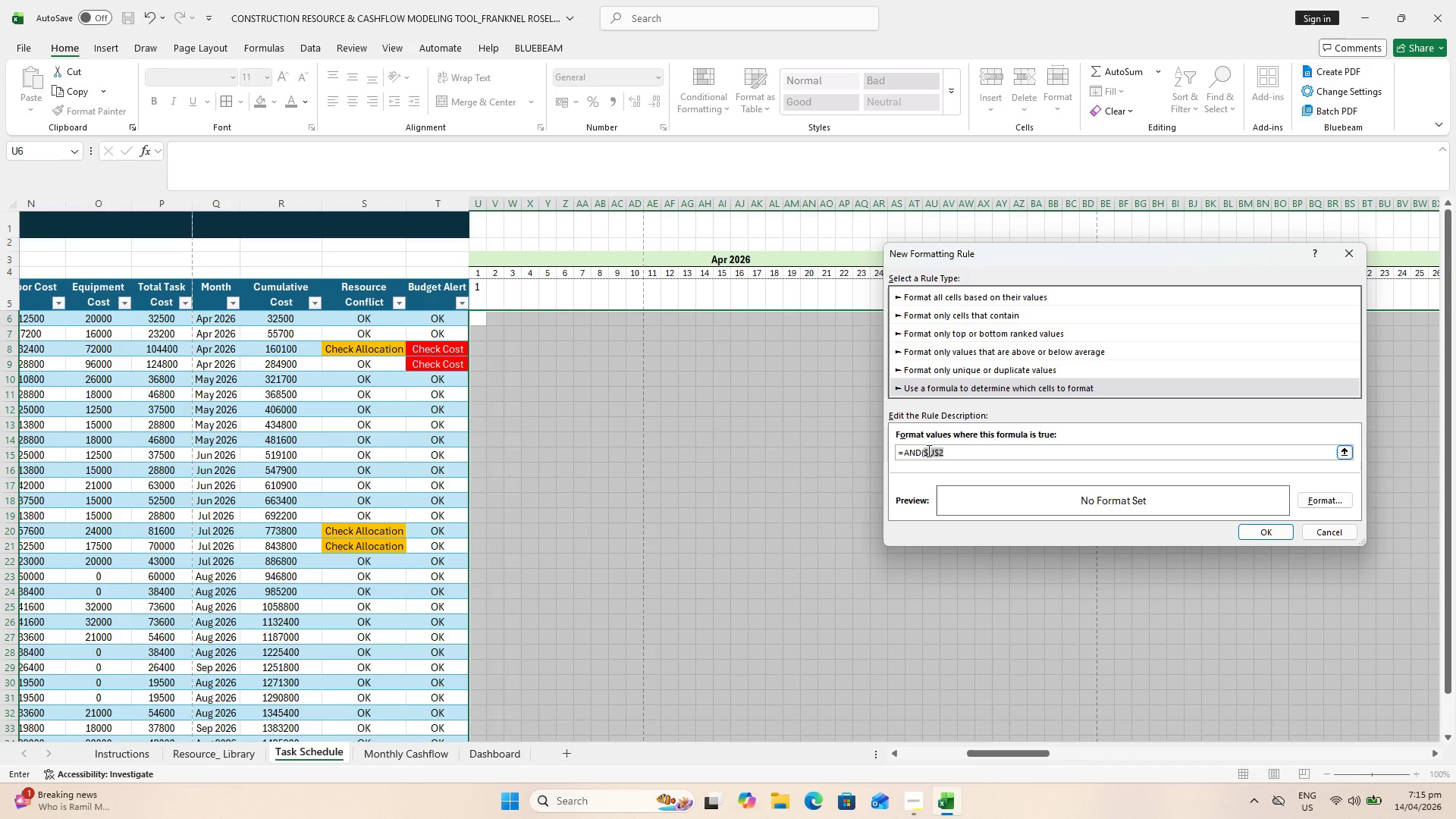 
triple_click([927, 450])
 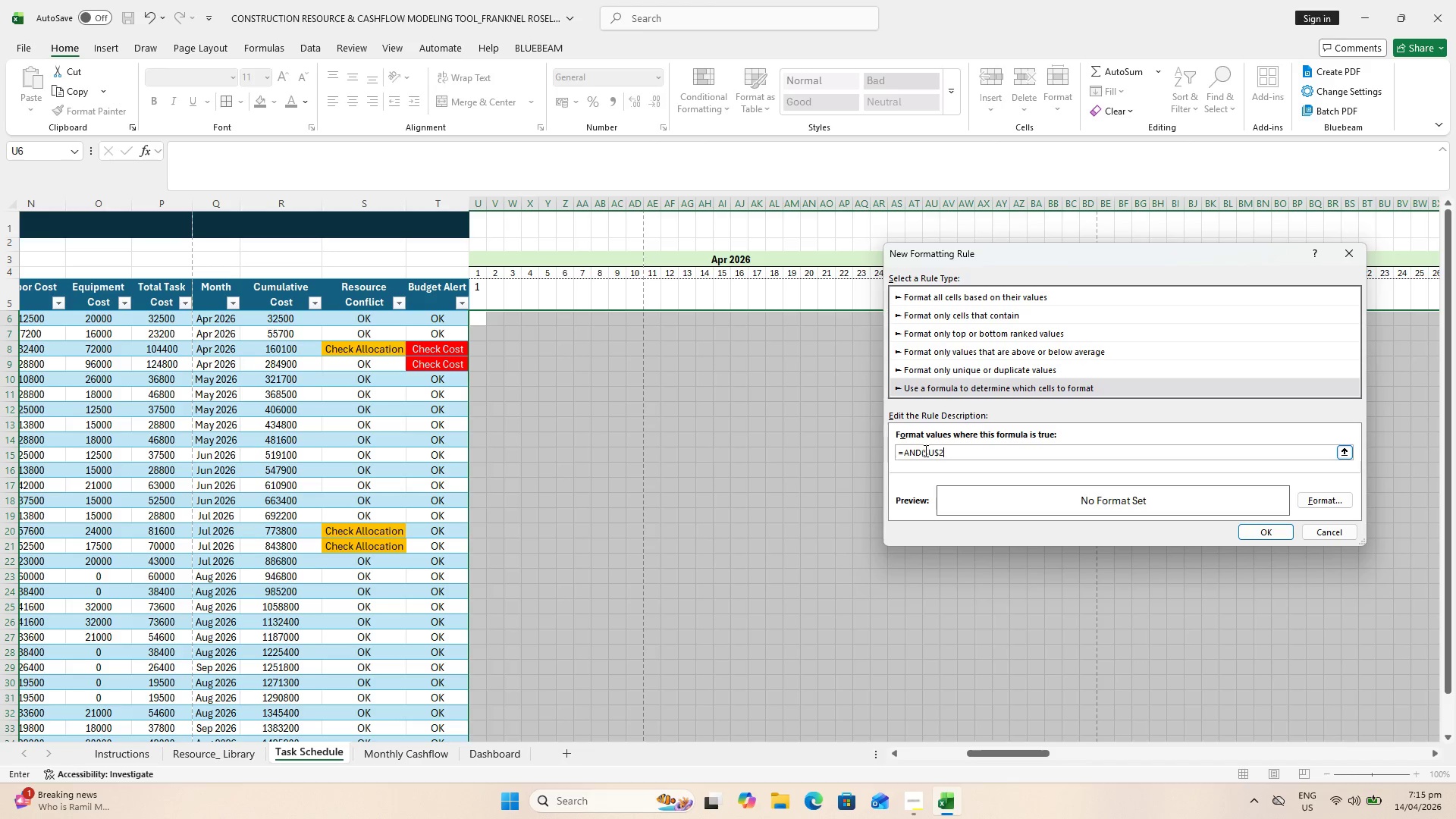 
double_click([923, 450])
 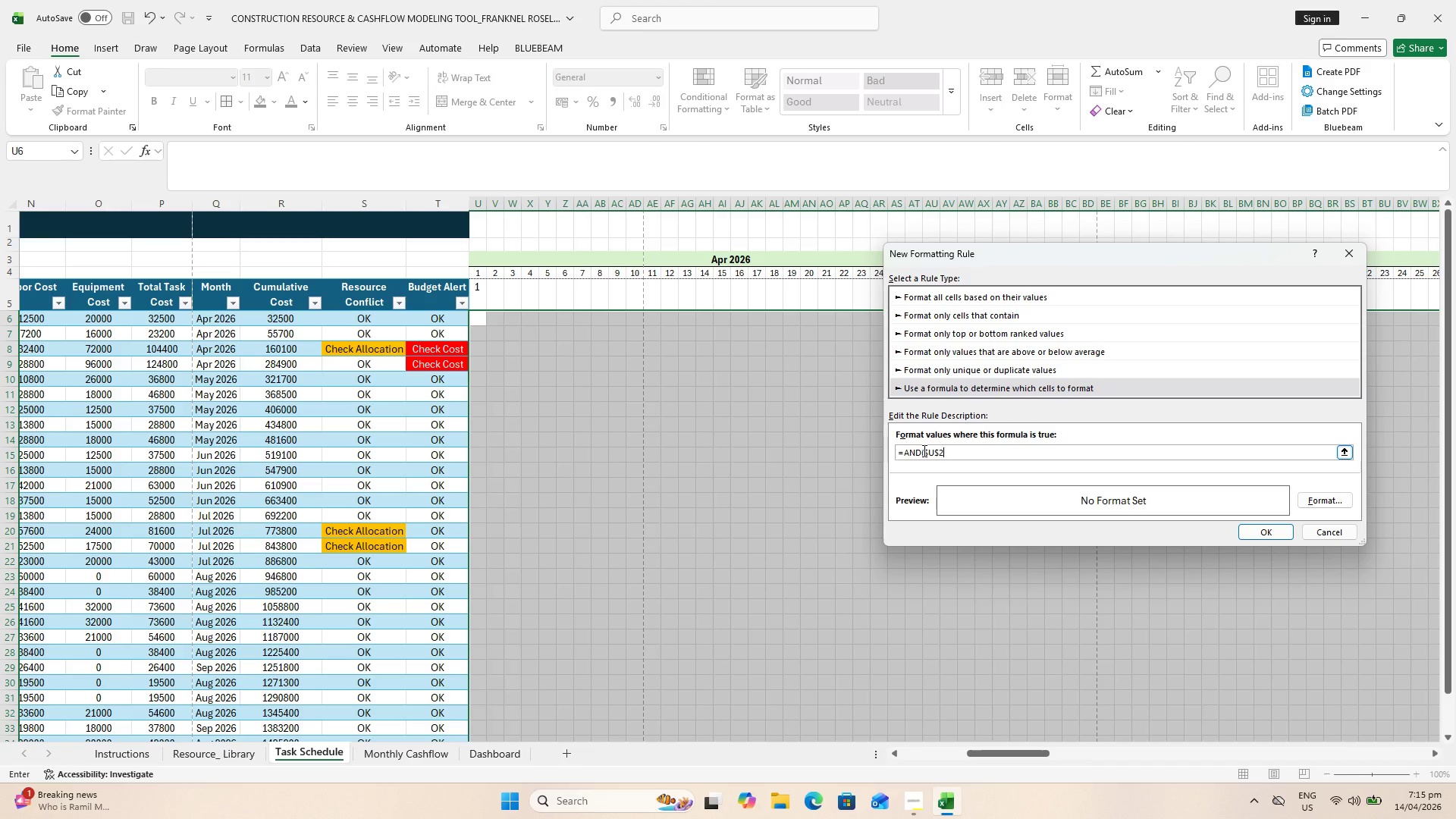 
triple_click([923, 450])
 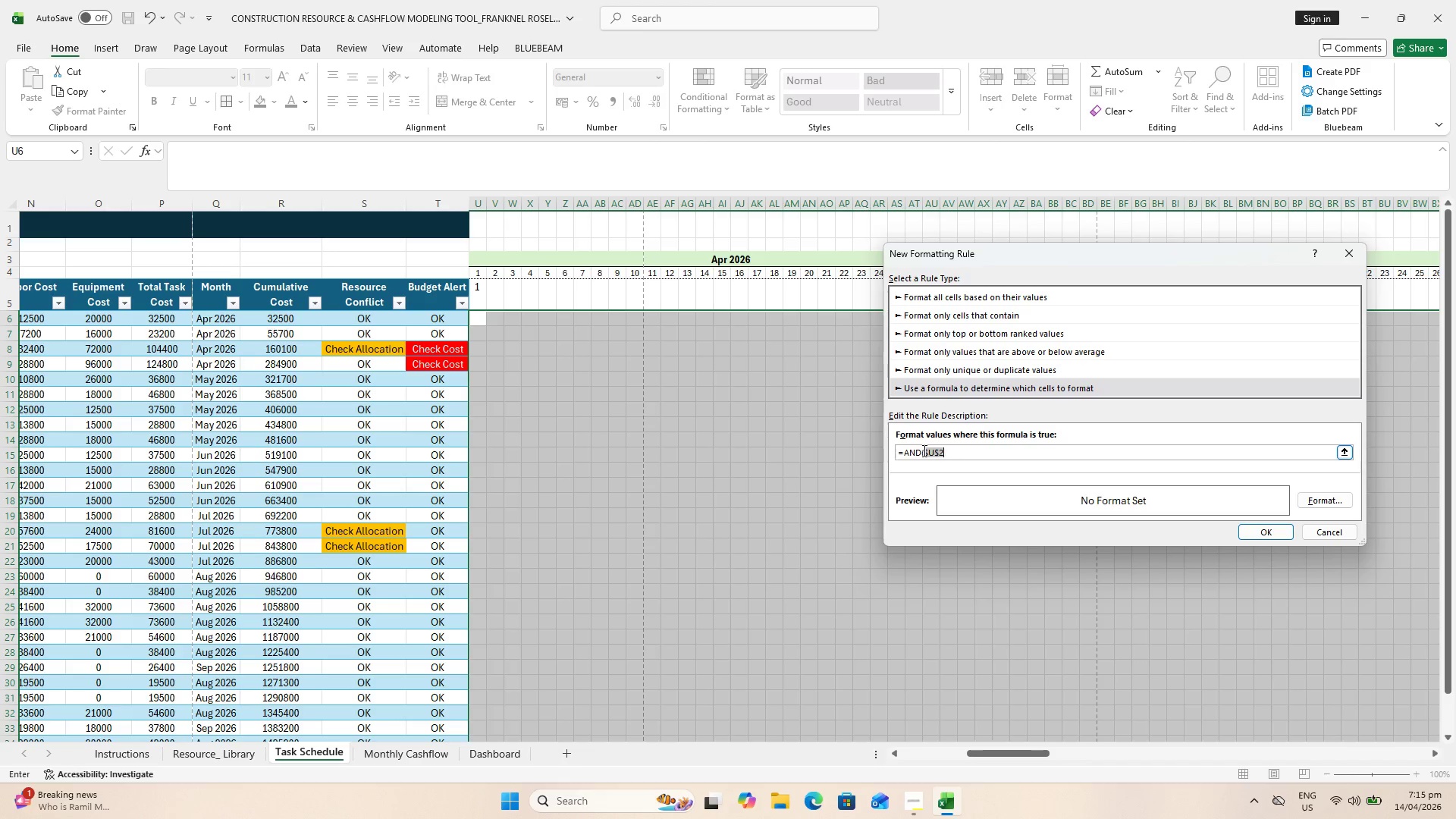 
triple_click([923, 450])
 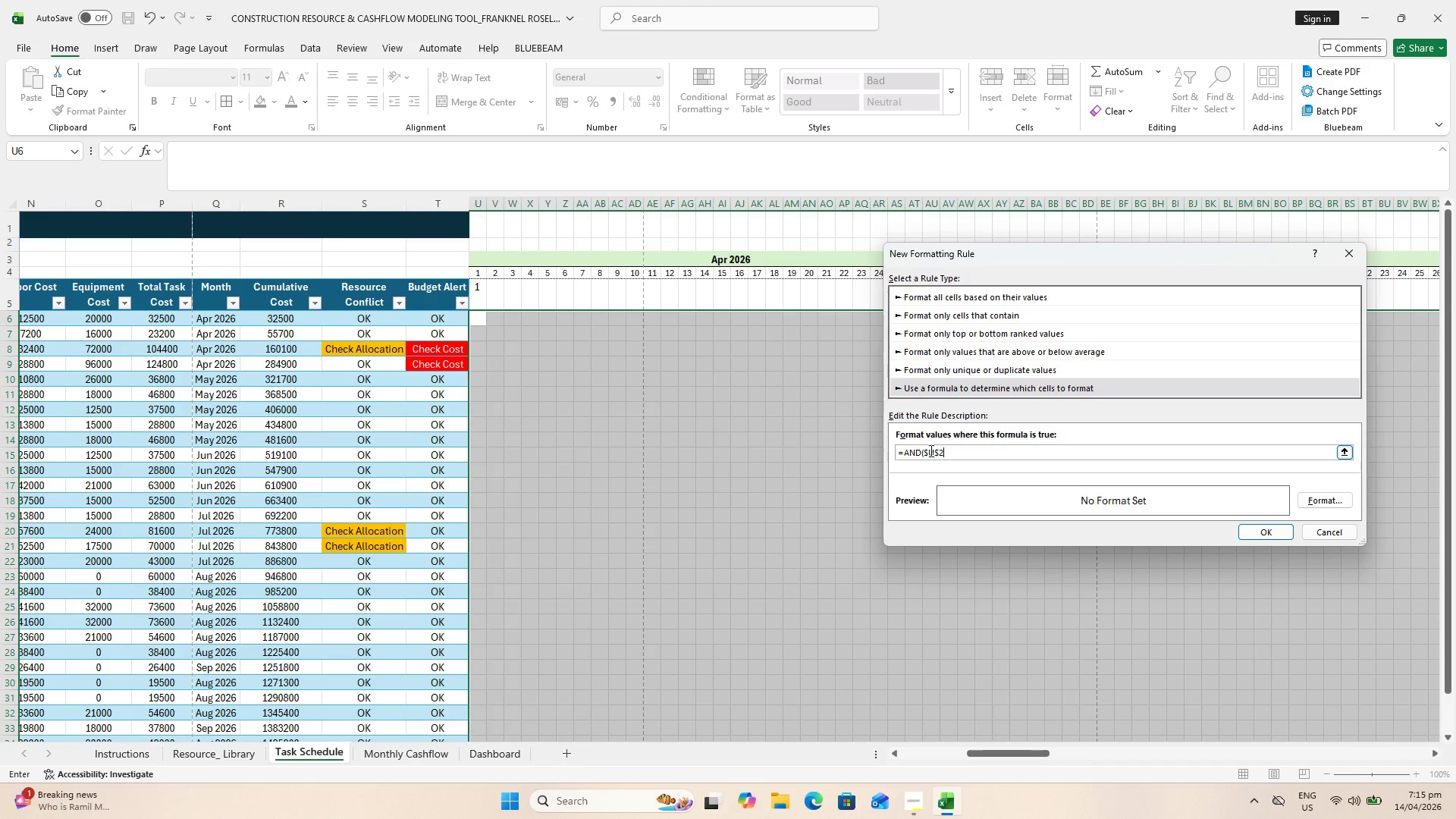 
double_click([928, 450])
 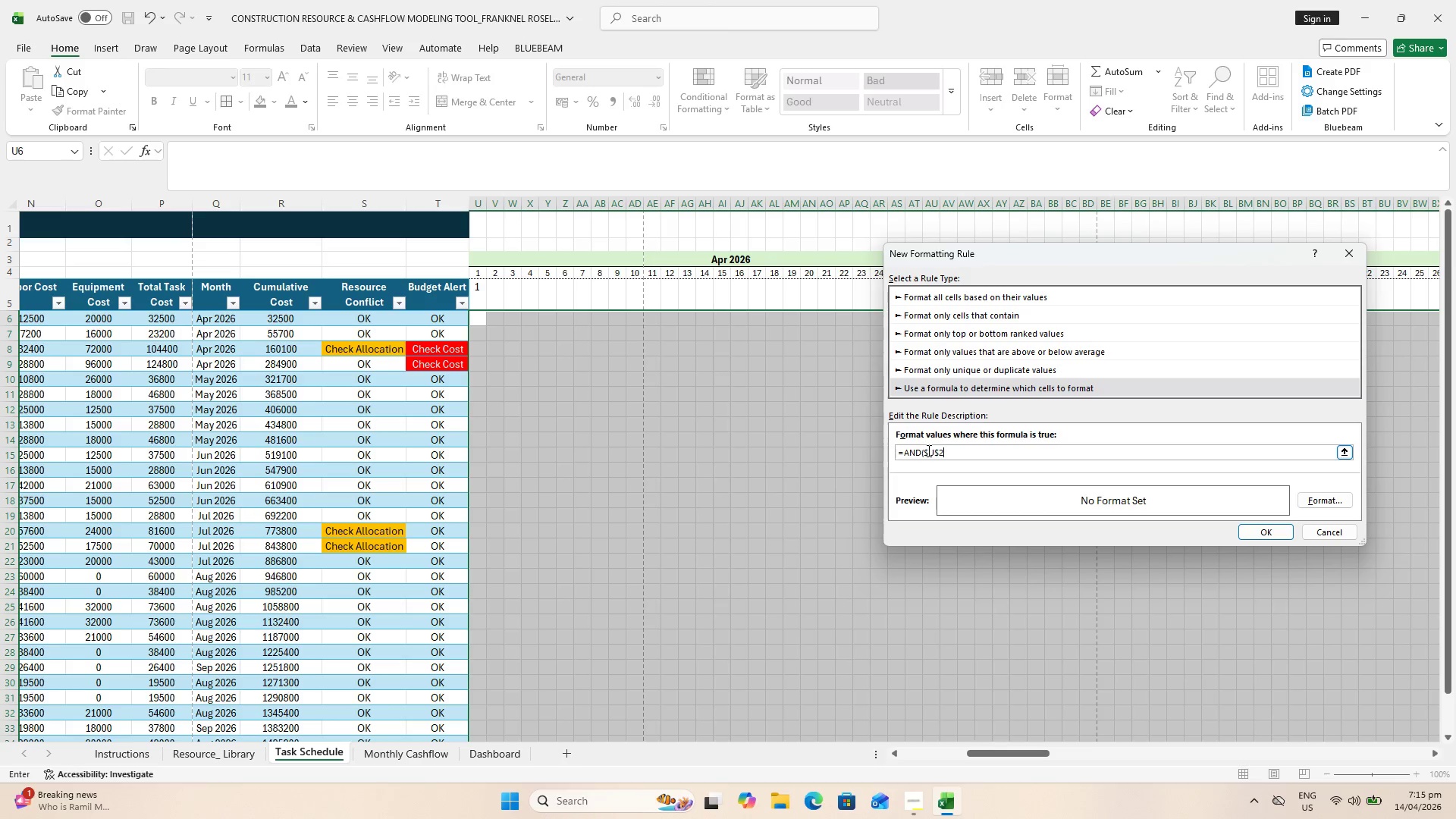 
triple_click([927, 450])
 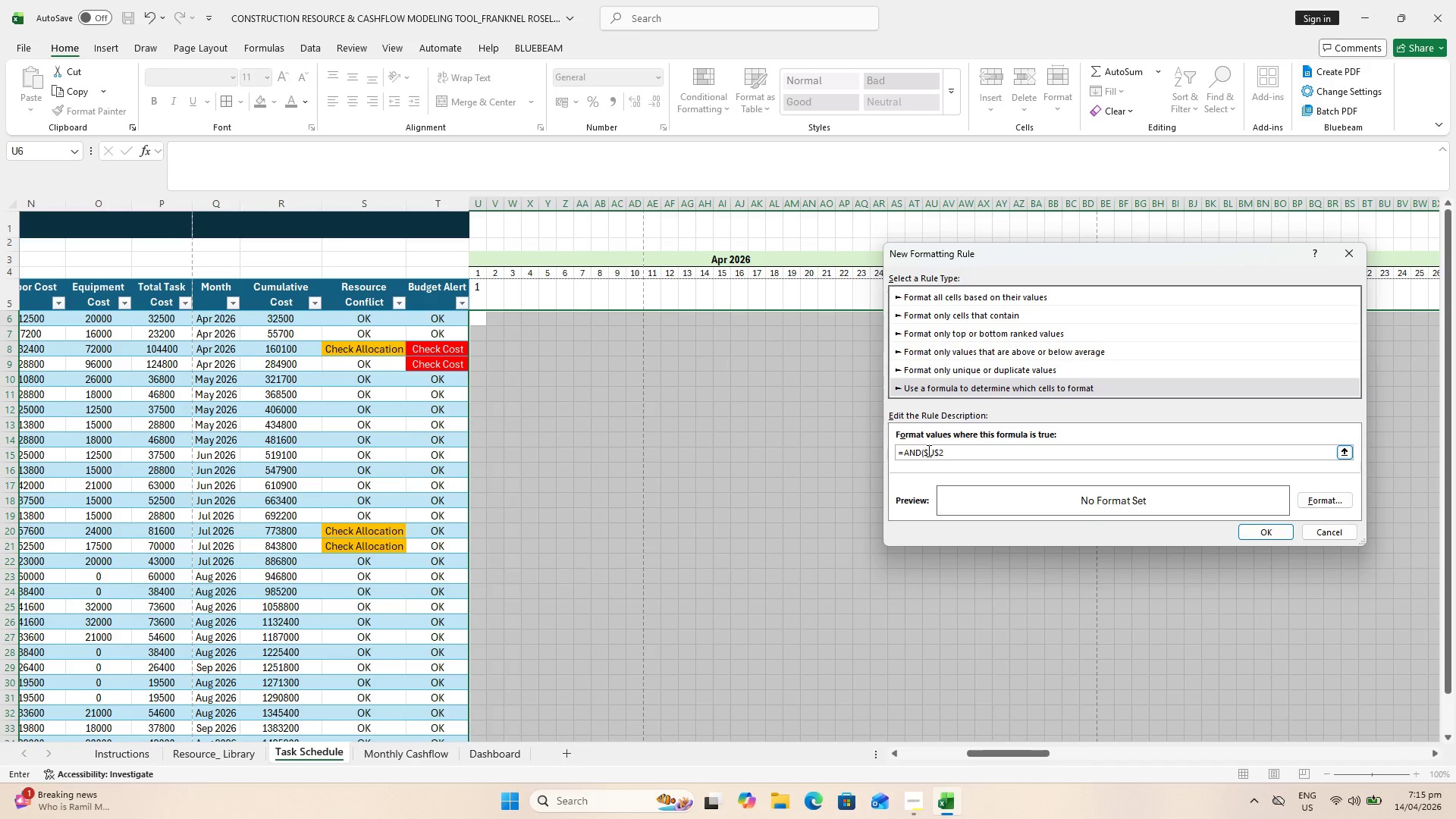 
triple_click([927, 450])
 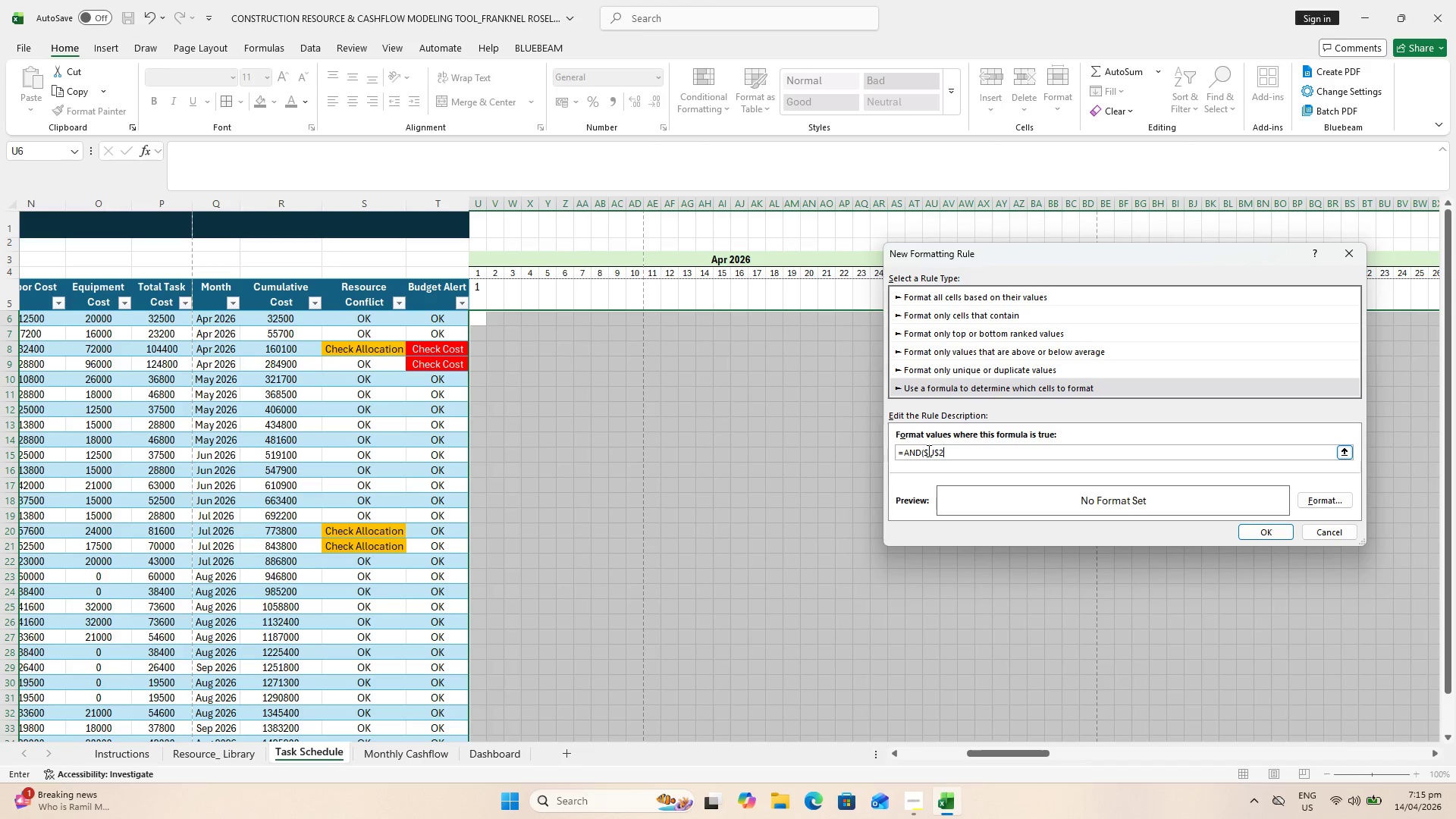 
triple_click([927, 450])
 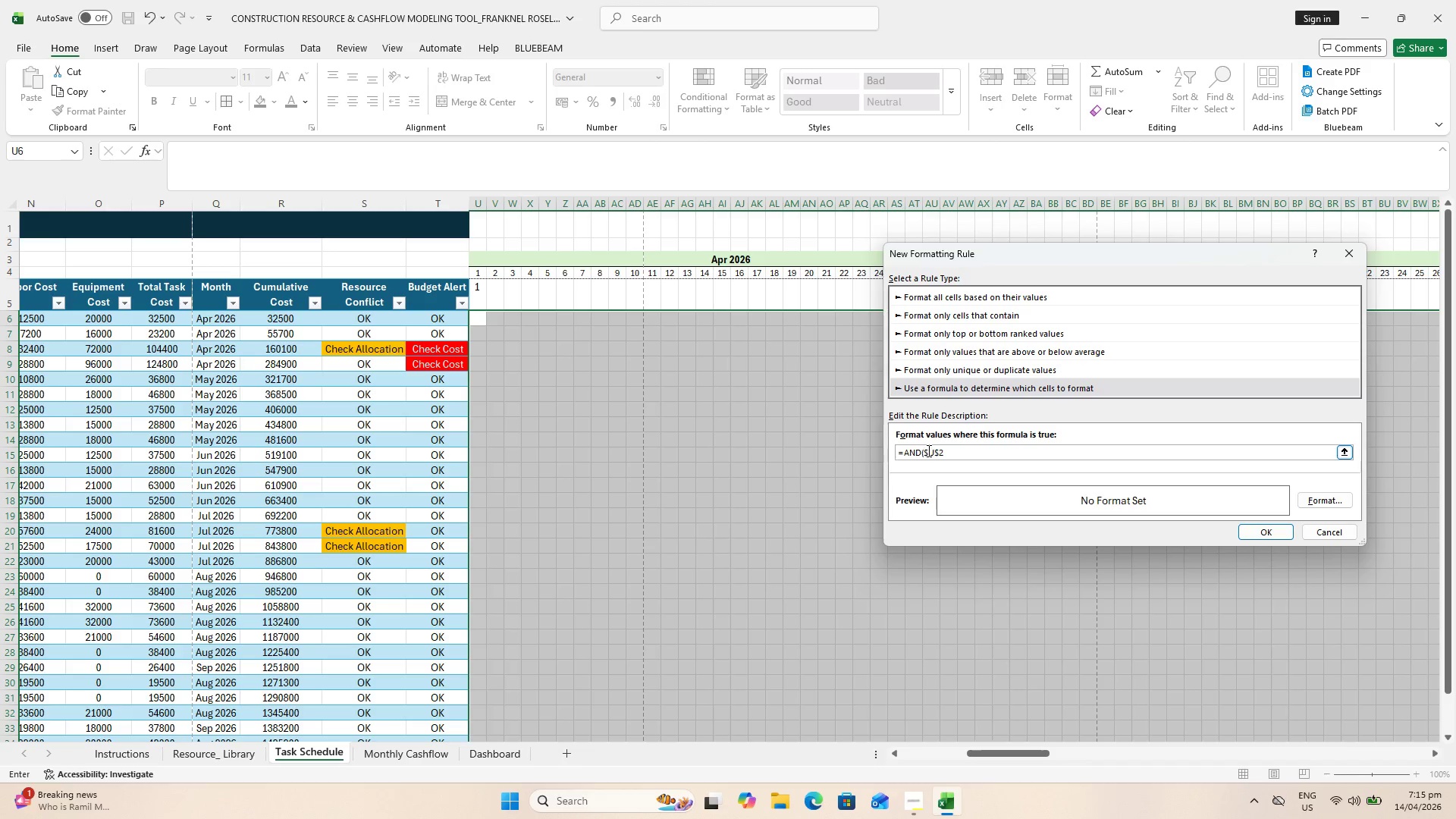 
triple_click([927, 450])
 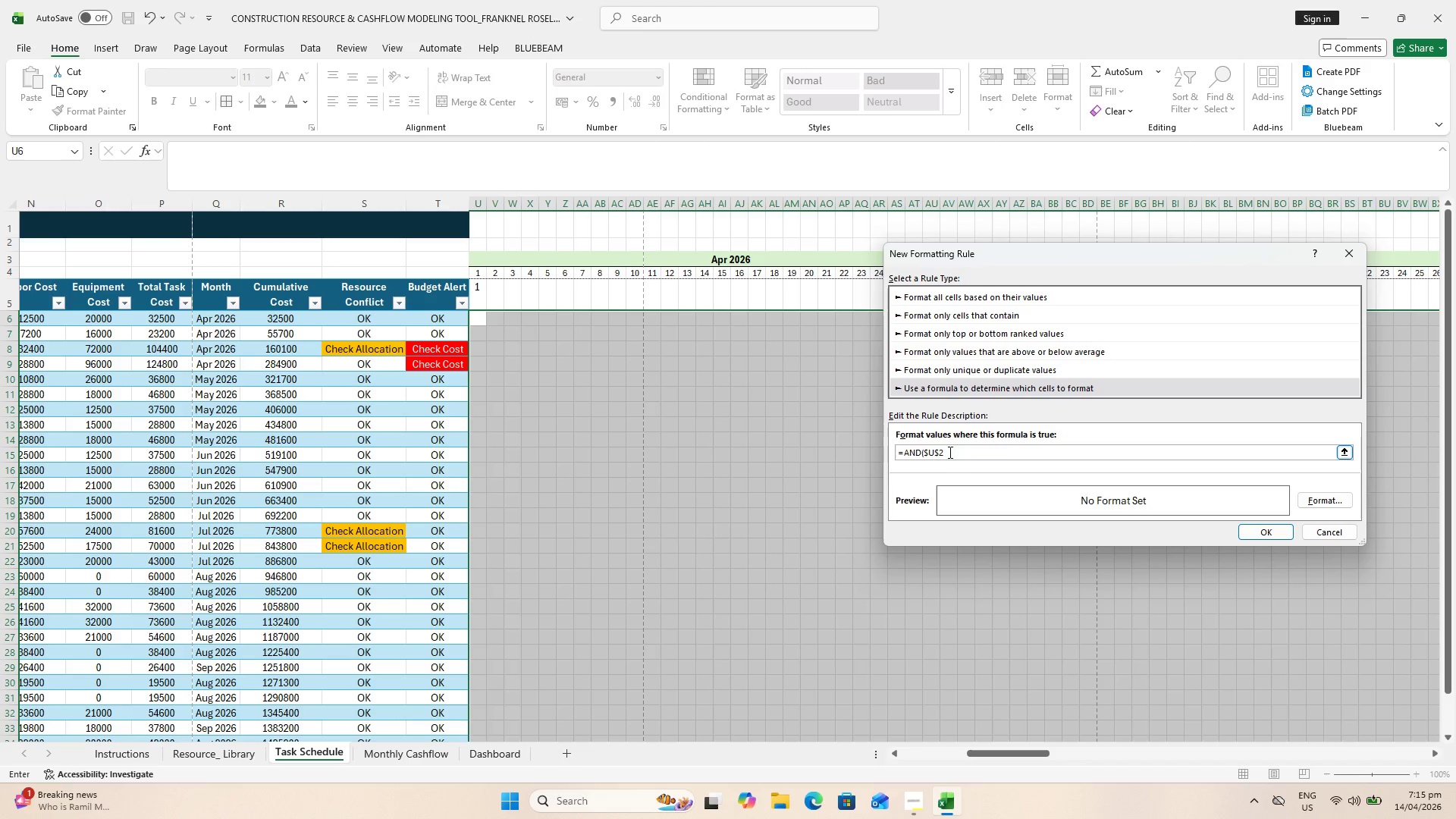 
key(Control+ArrowLeft)
 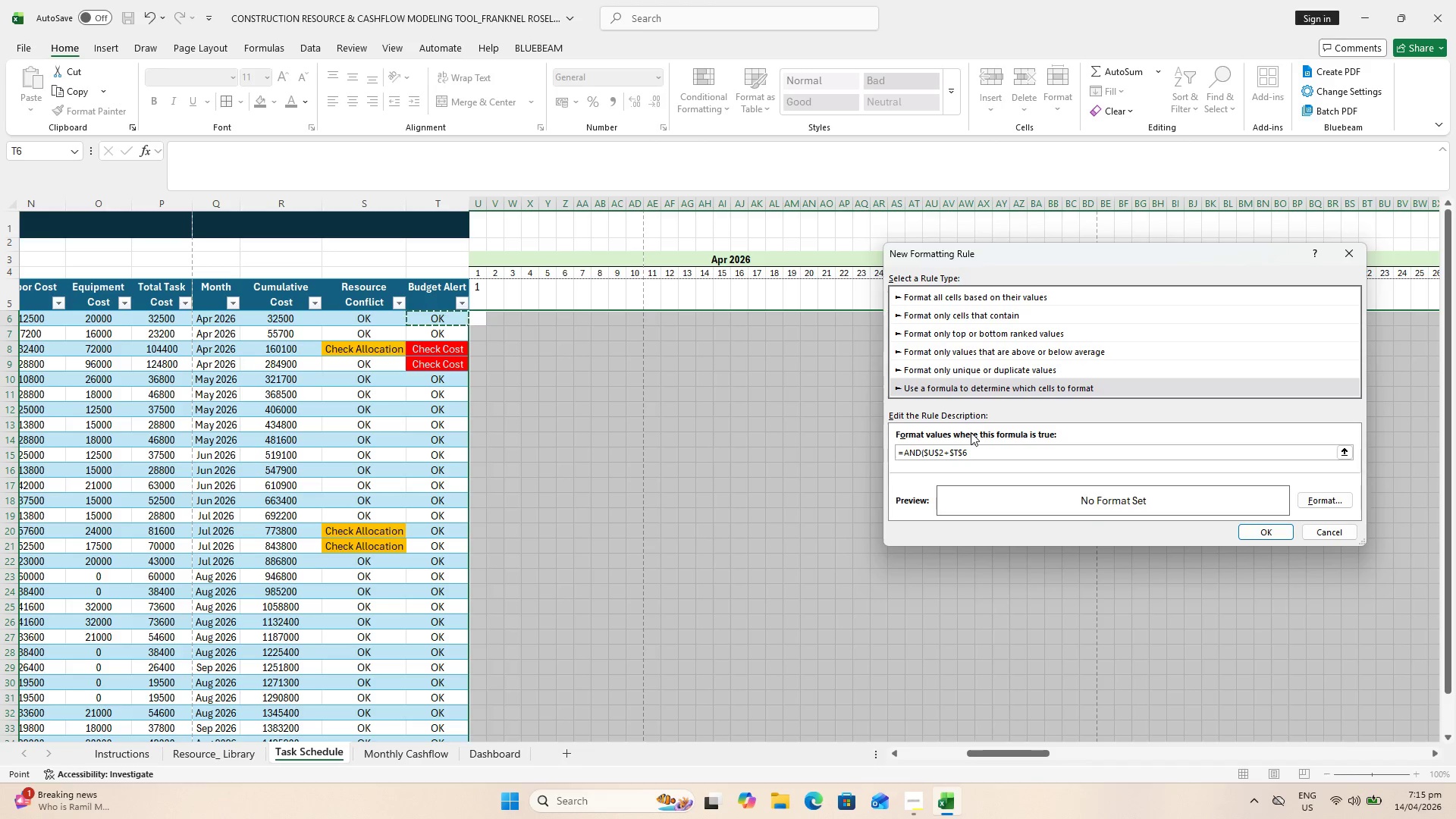 
key(Backspace)
 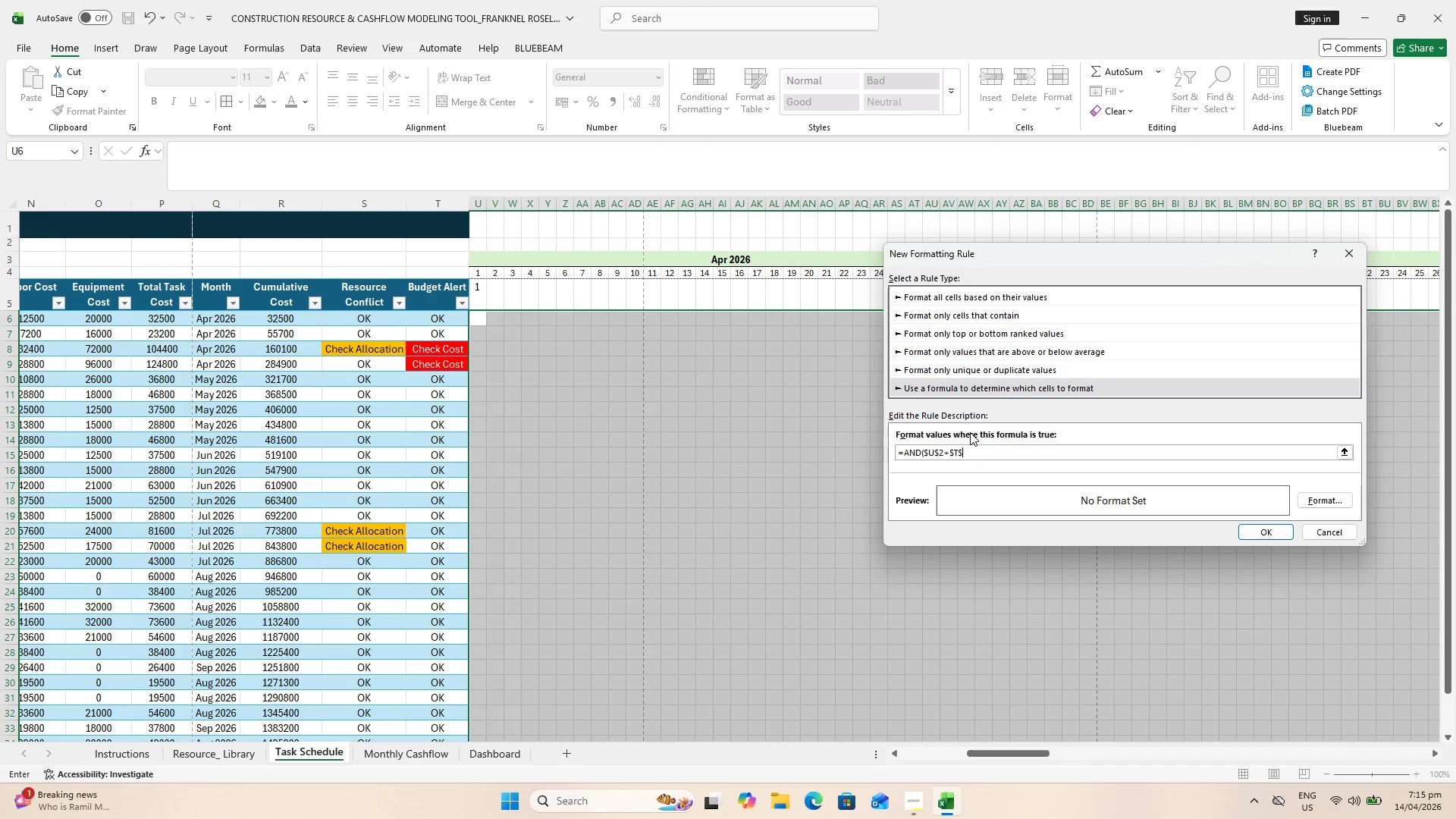 
key(Backspace)
 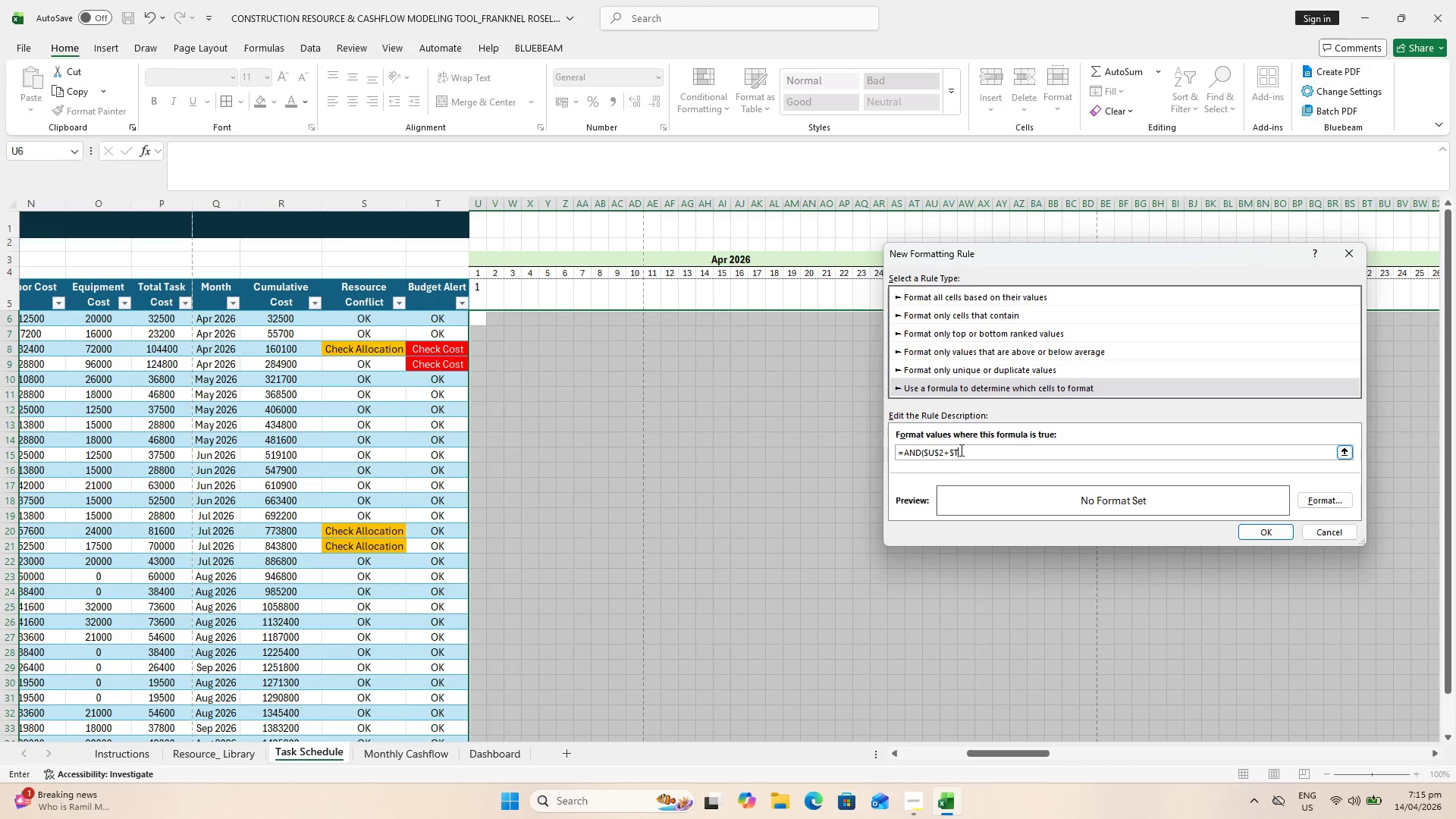 
key(Backspace)
key(Backspace)
key(Backspace)
key(Backspace)
key(Backspace)
key(Backspace)
key(Backspace)
type(U$2)
 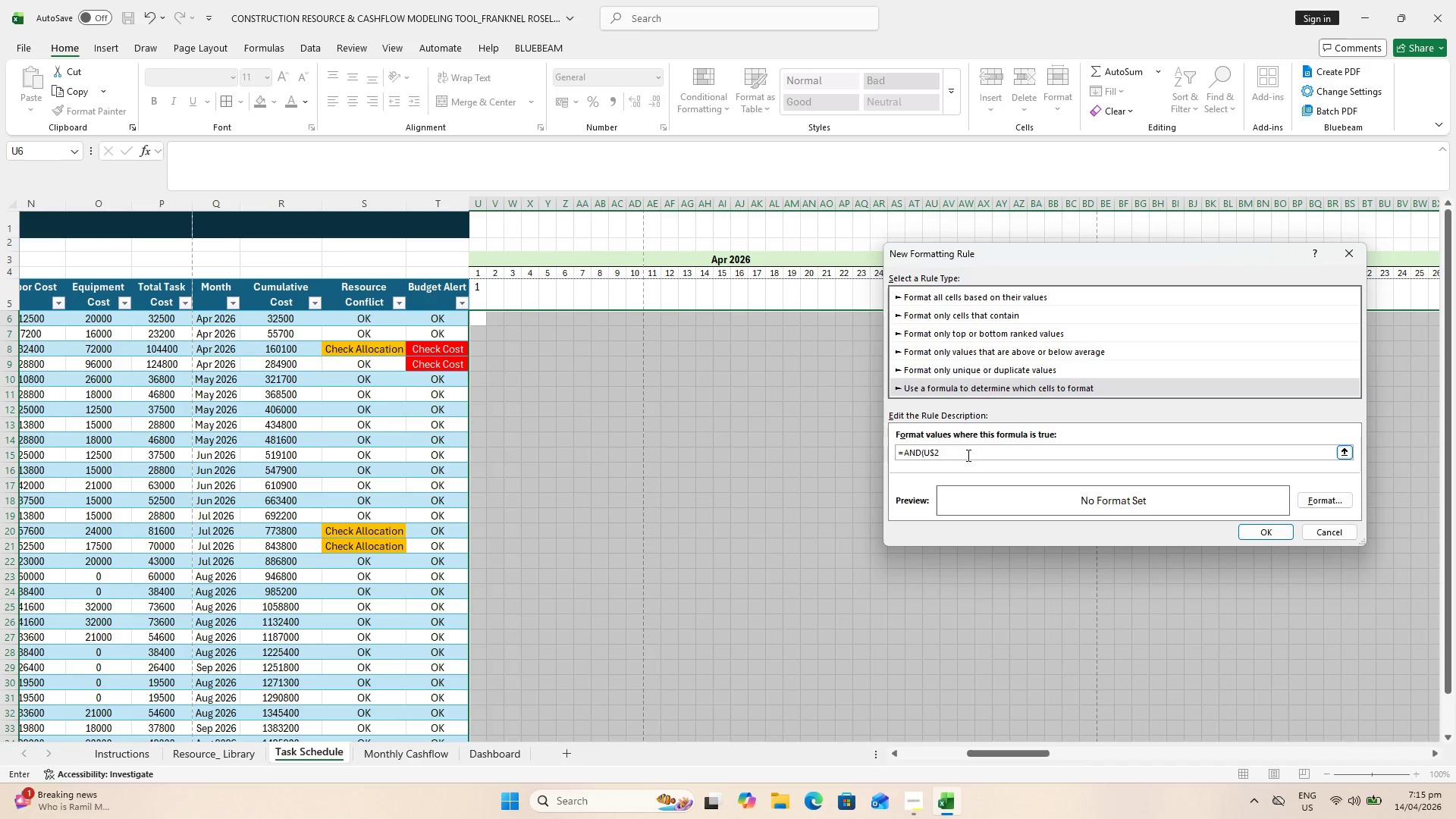 
wait(5.05)
 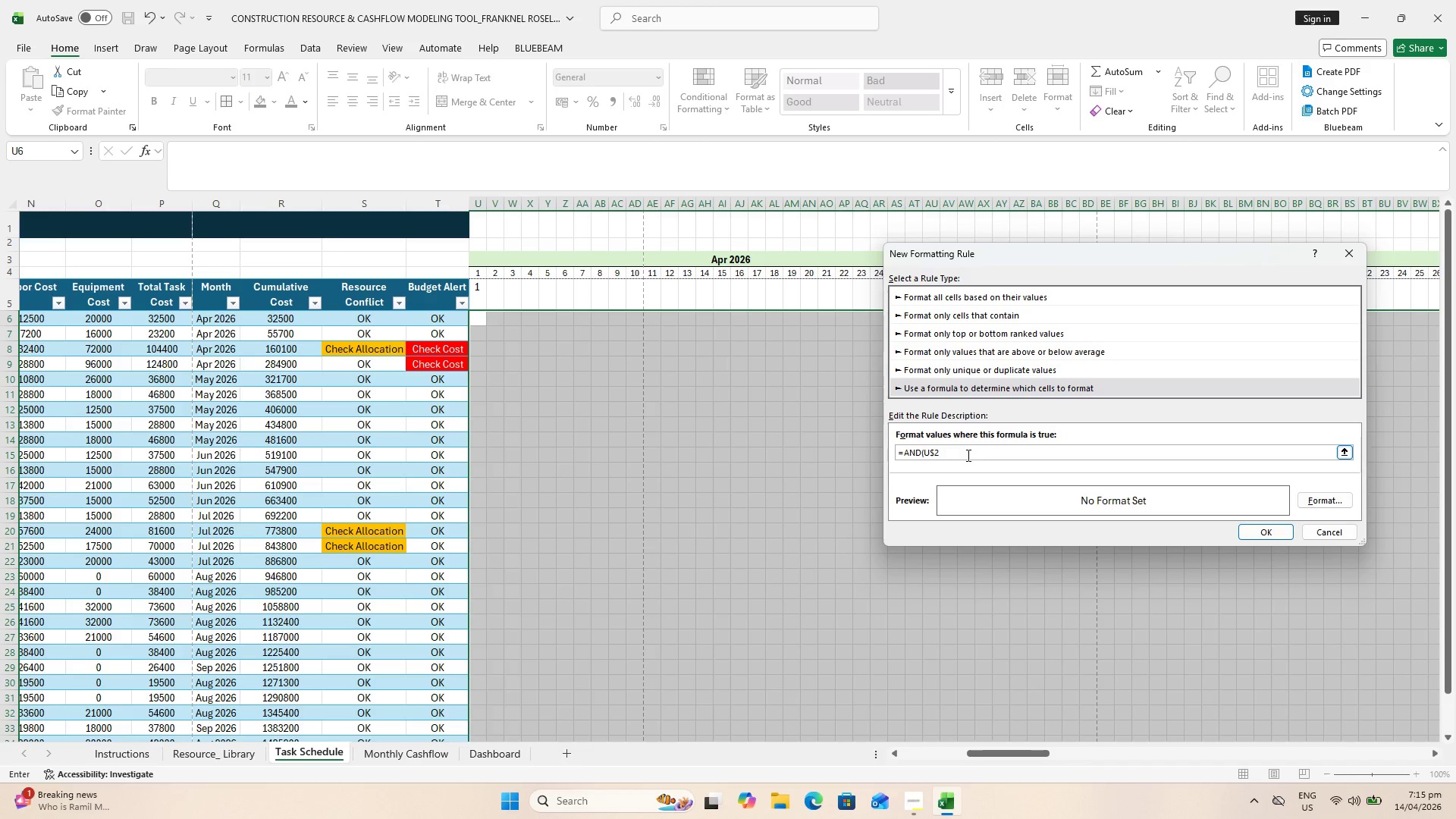 
key(Shift+ShiftLeft)
 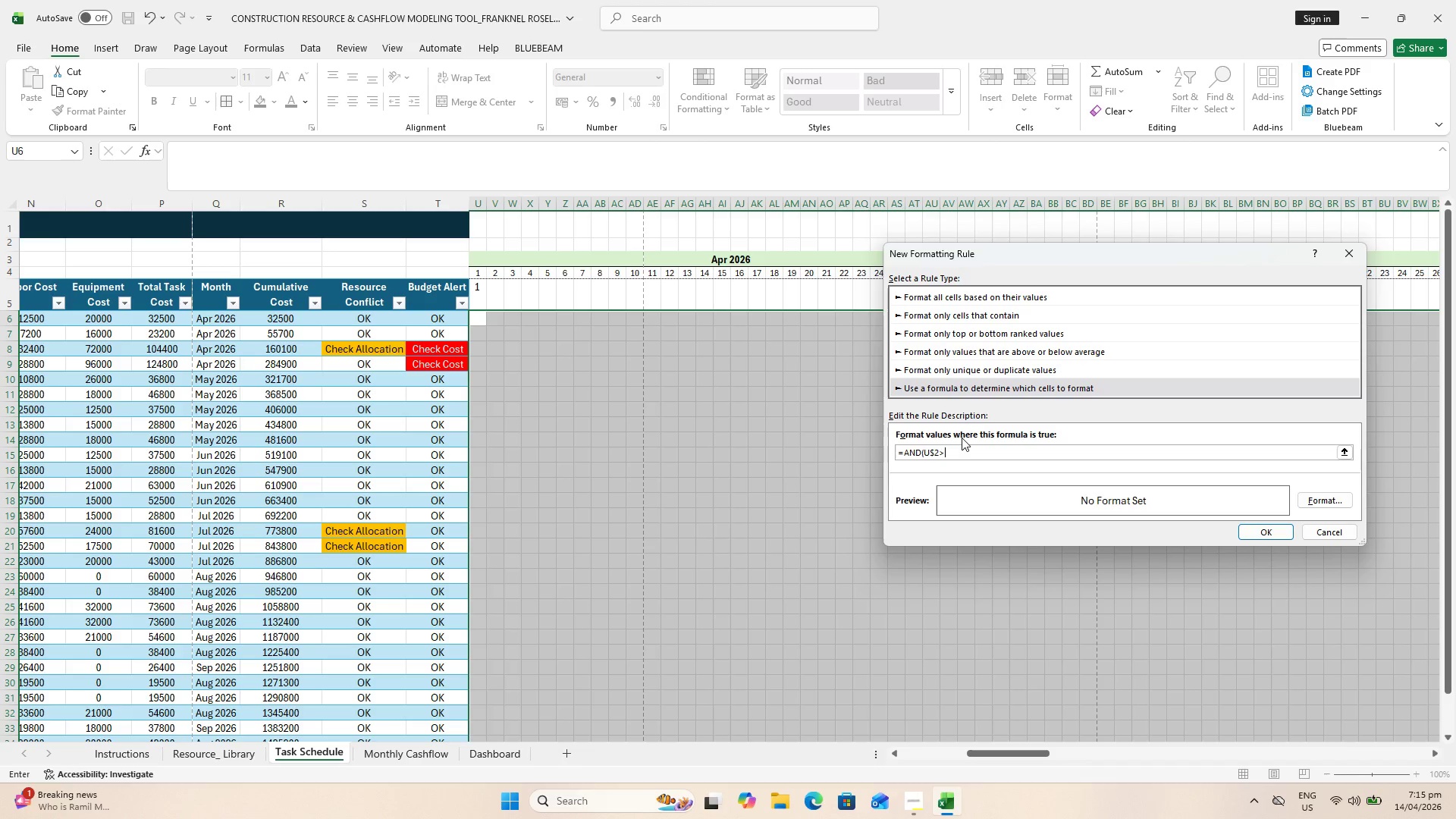 
key(Shift+Period)
 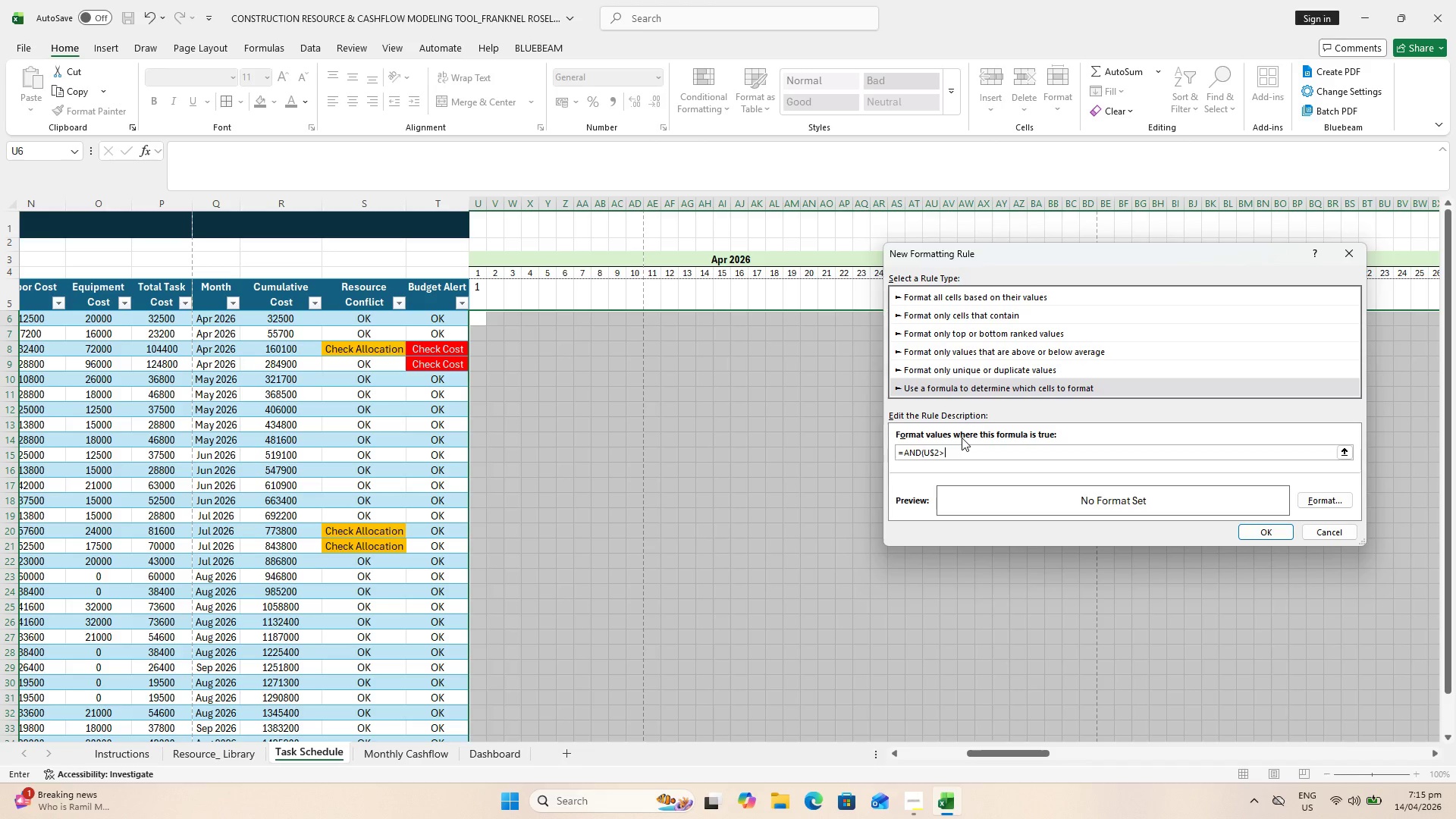 
key(Equal)
 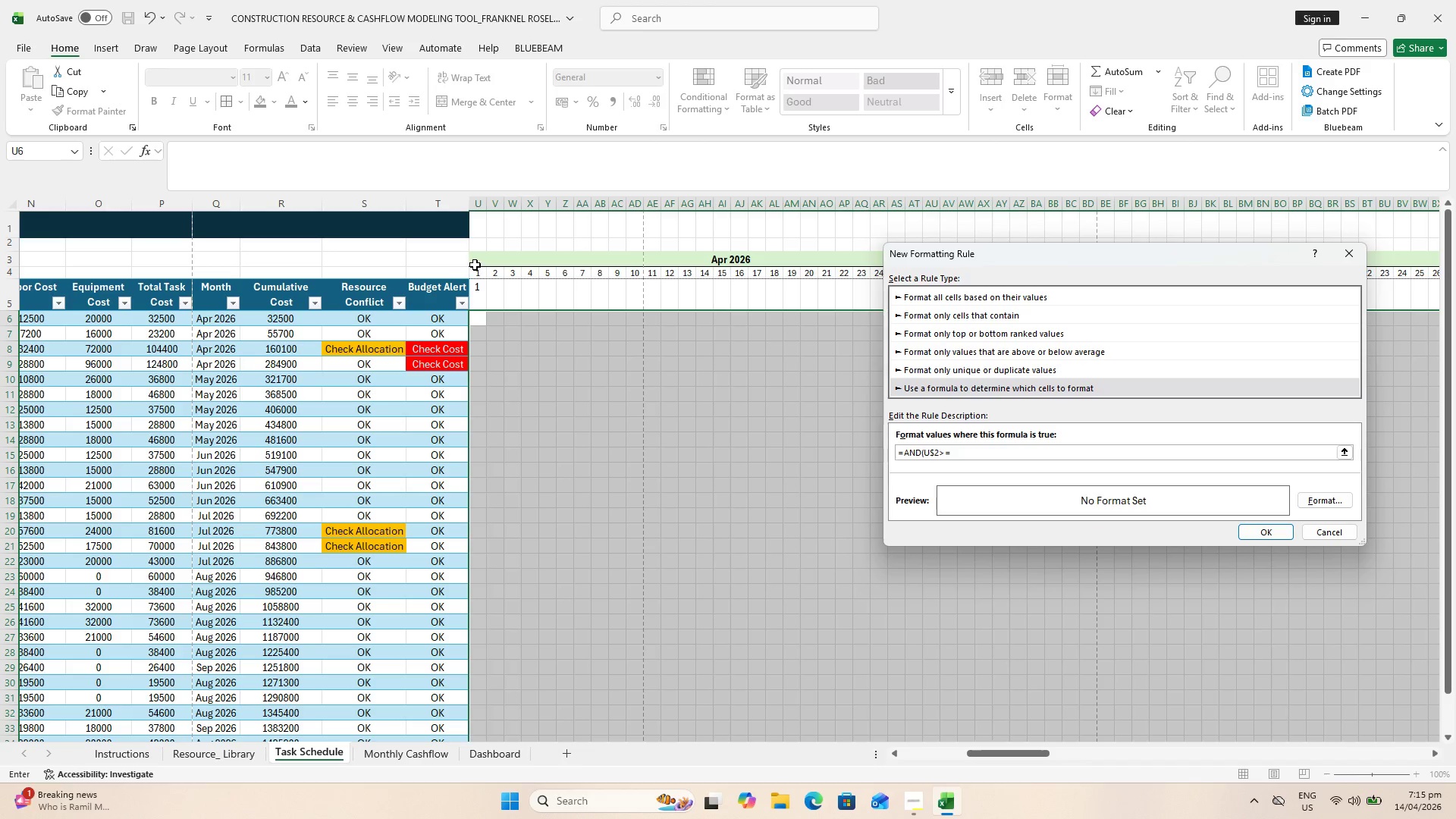 
wait(6.45)
 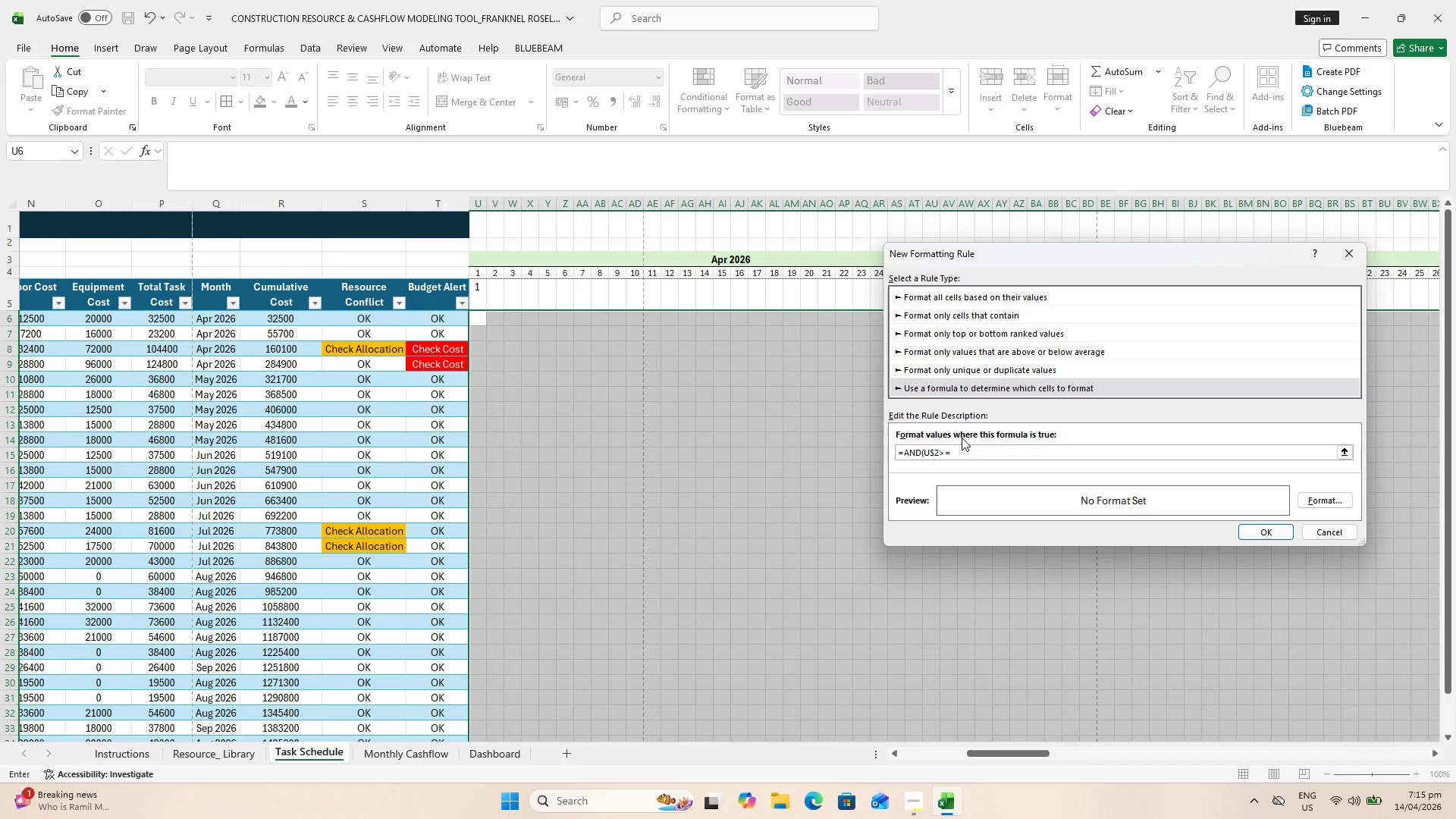 
left_click_drag(start_coordinate=[983, 753], to_coordinate=[943, 754])
 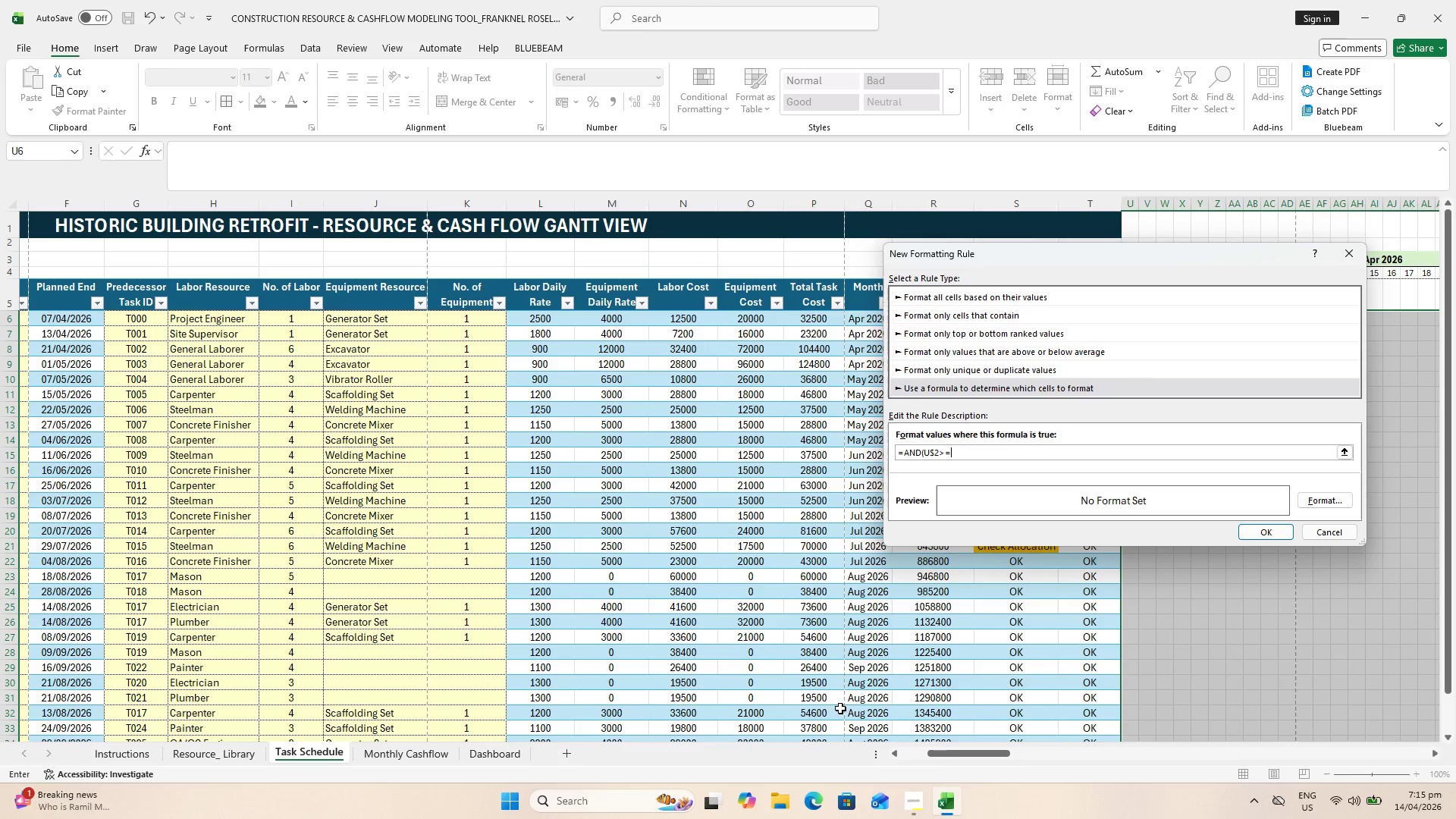 
left_click_drag(start_coordinate=[980, 756], to_coordinate=[919, 767])
 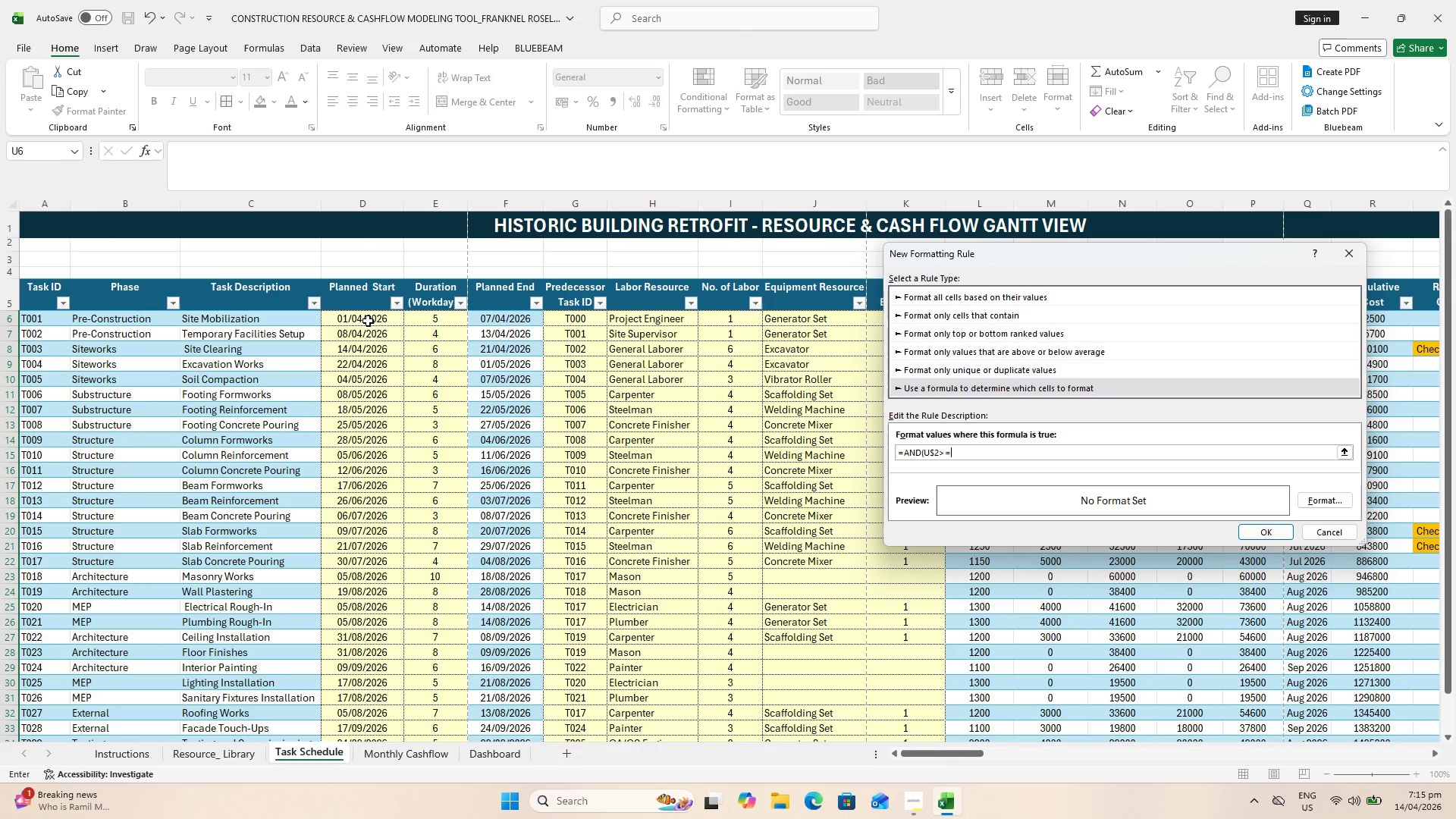 
left_click([368, 321])
 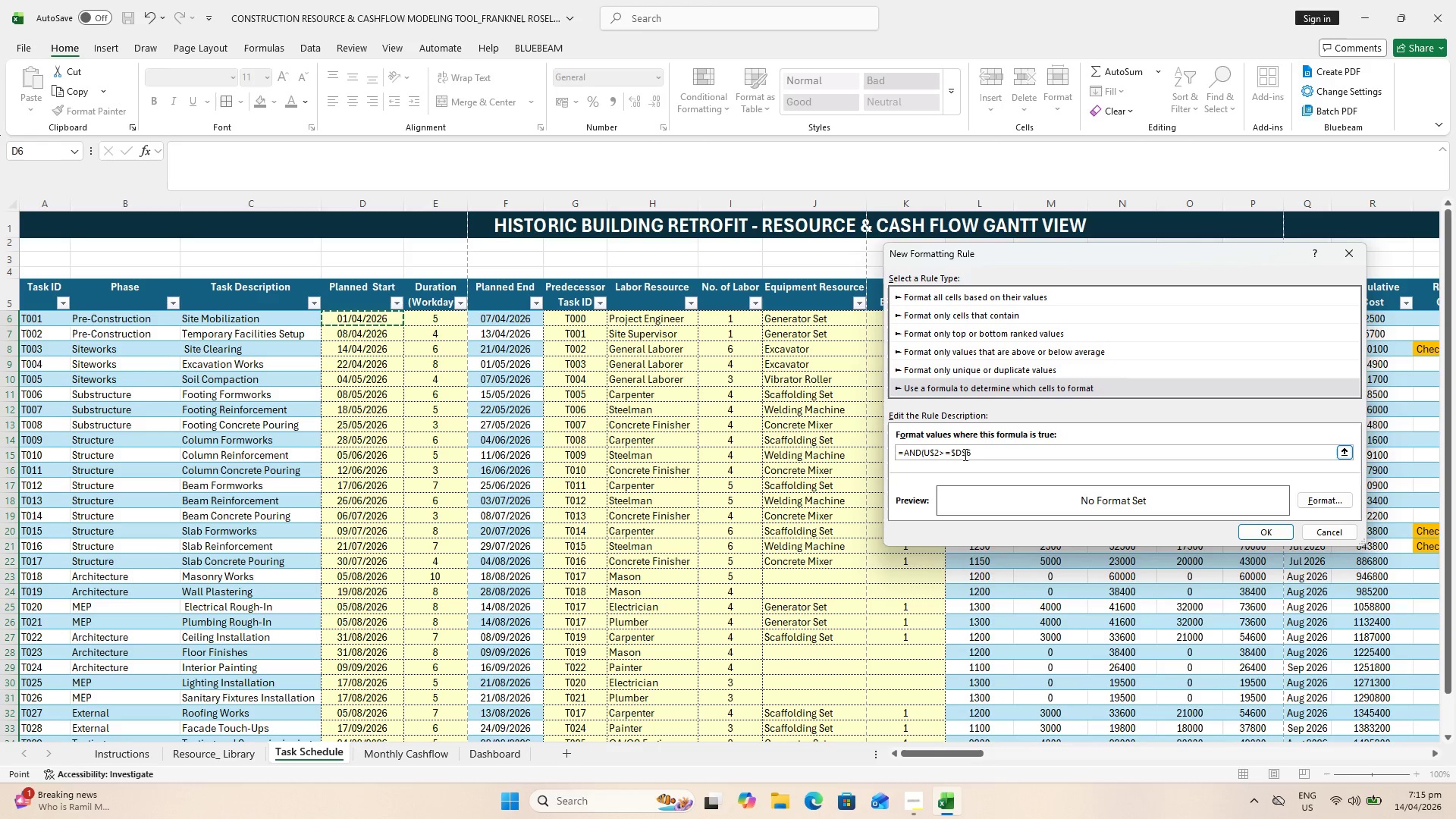 
wait(5.5)
 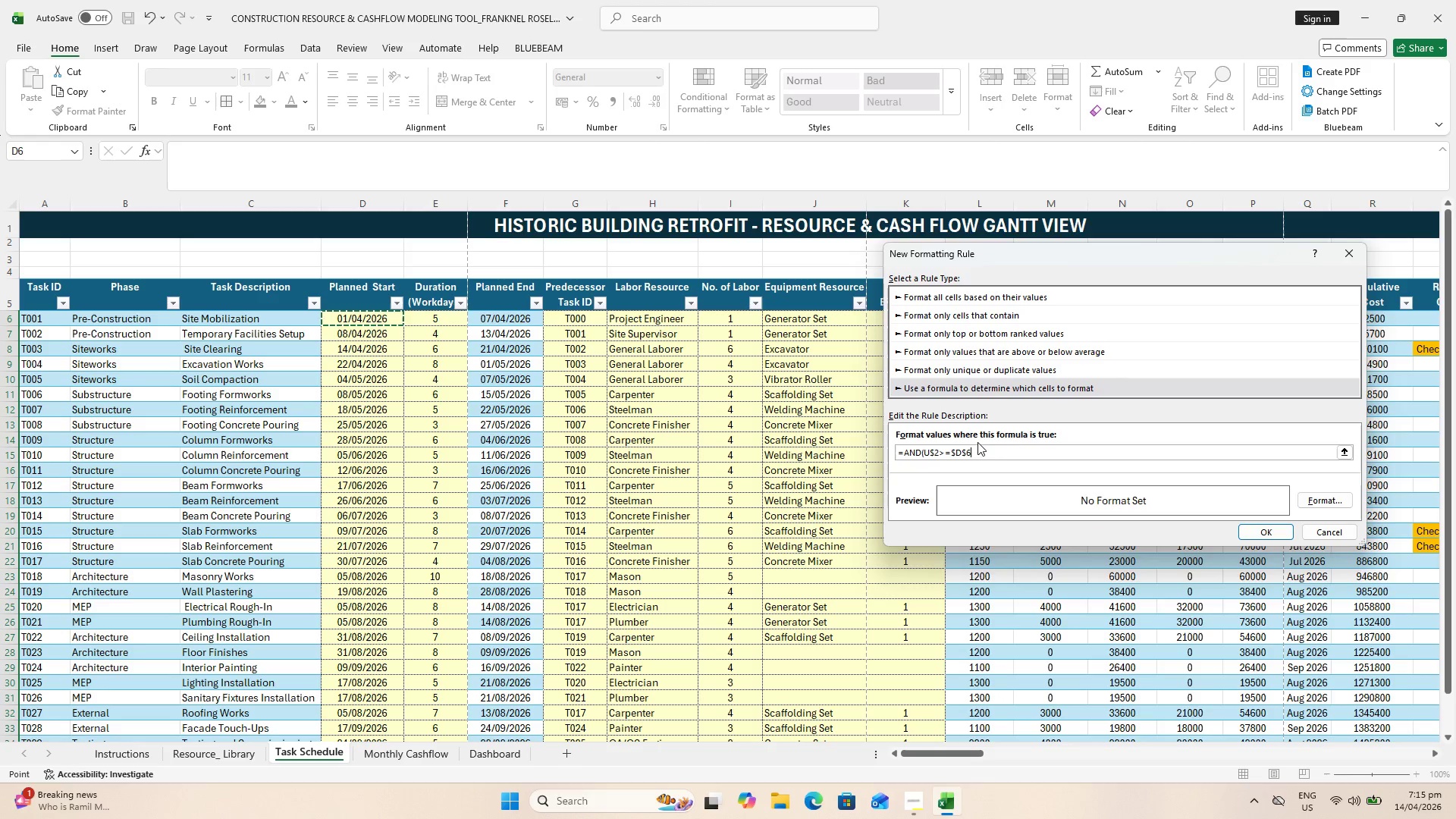 
key(Backspace)
 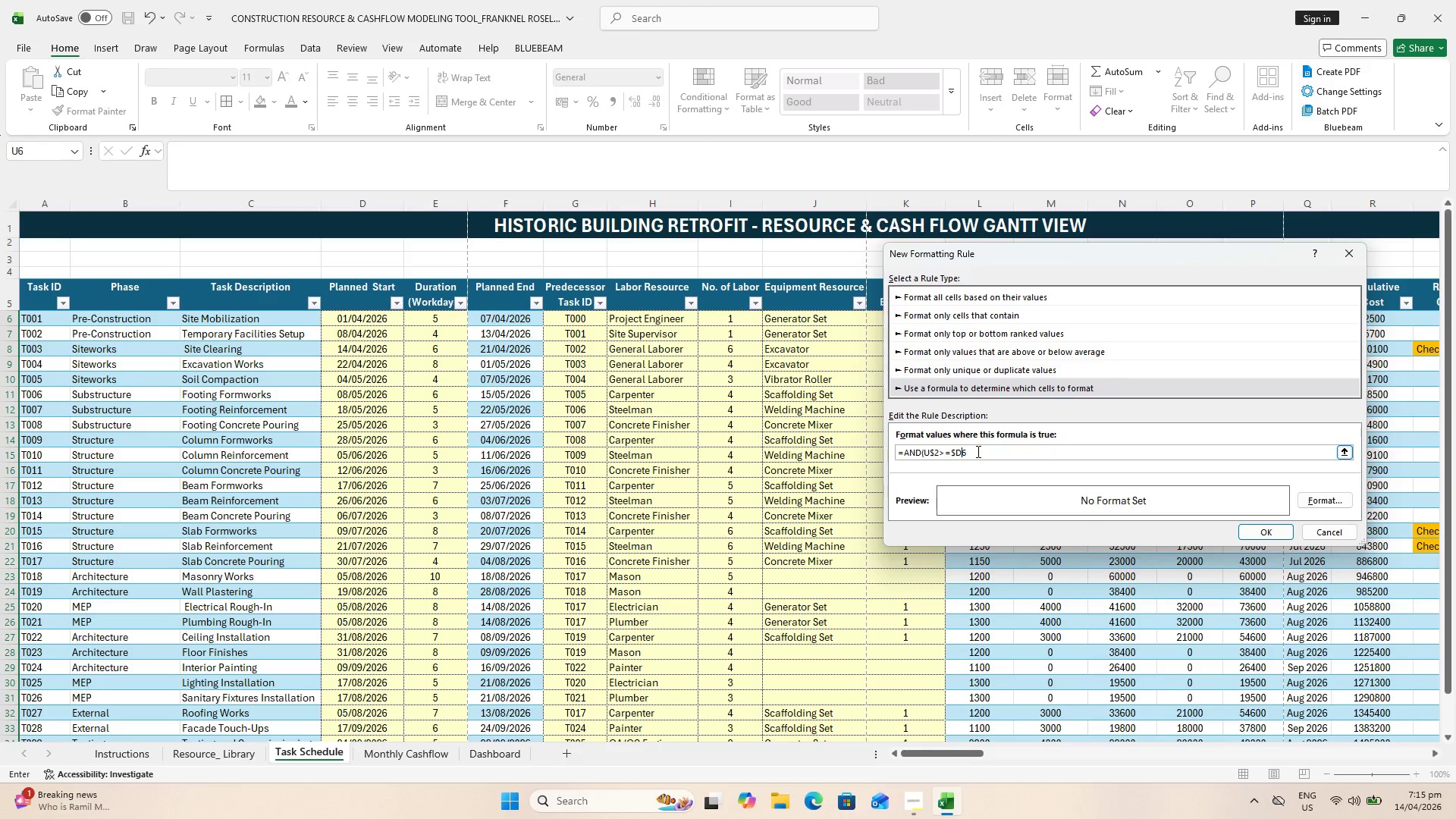 
left_click([977, 450])
 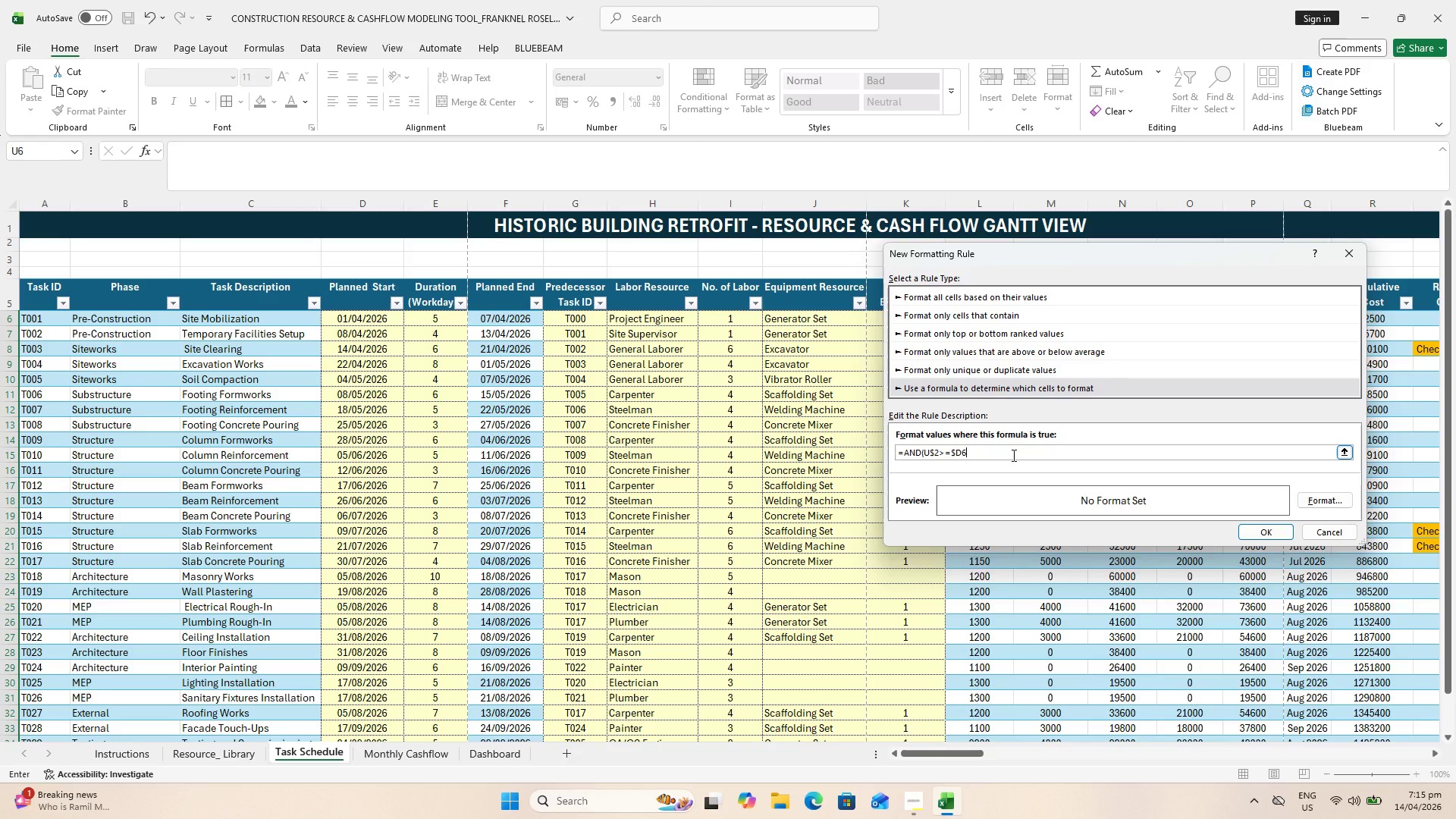 
key(Comma)
 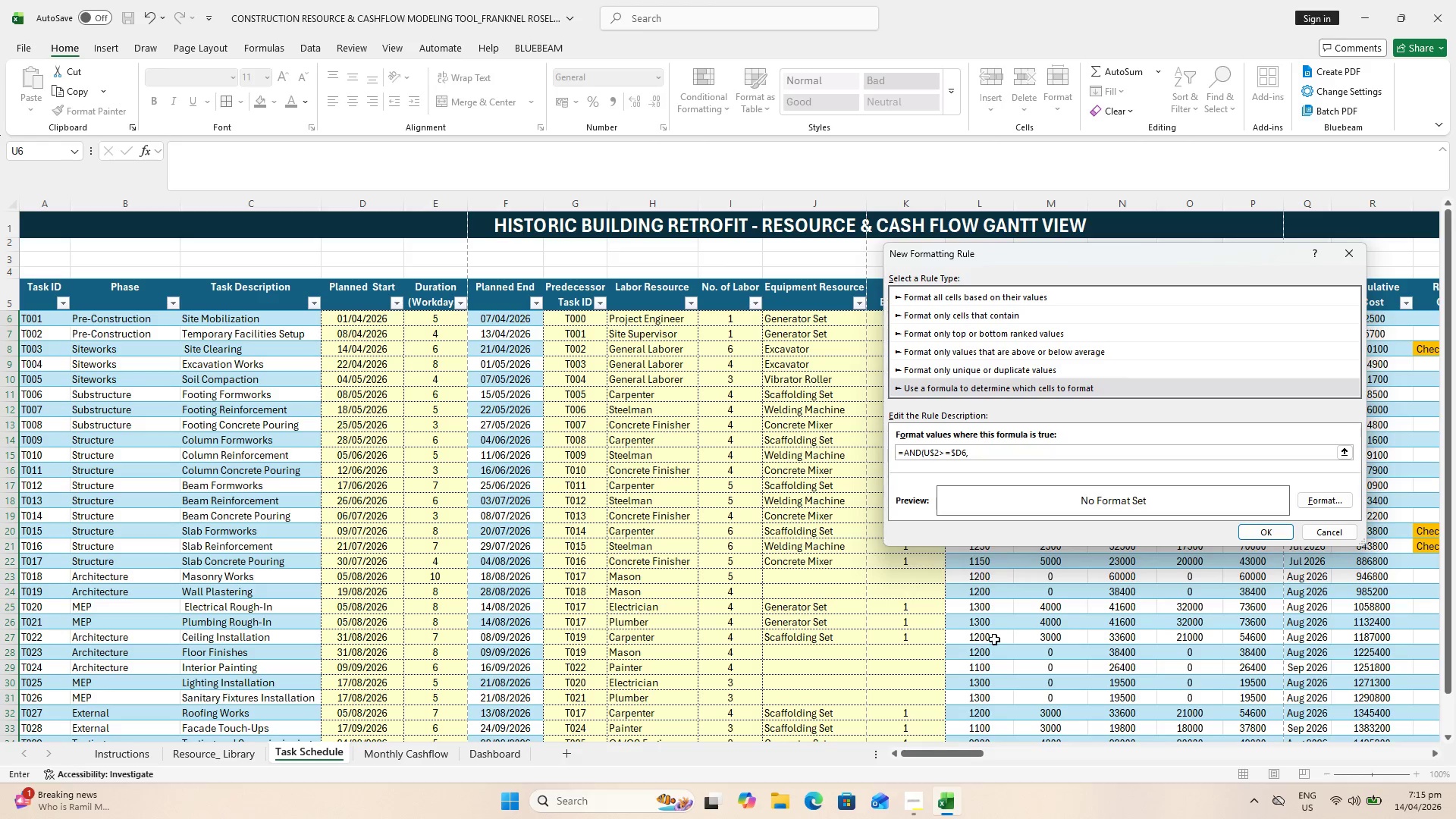 
left_click_drag(start_coordinate=[940, 750], to_coordinate=[1000, 761])
 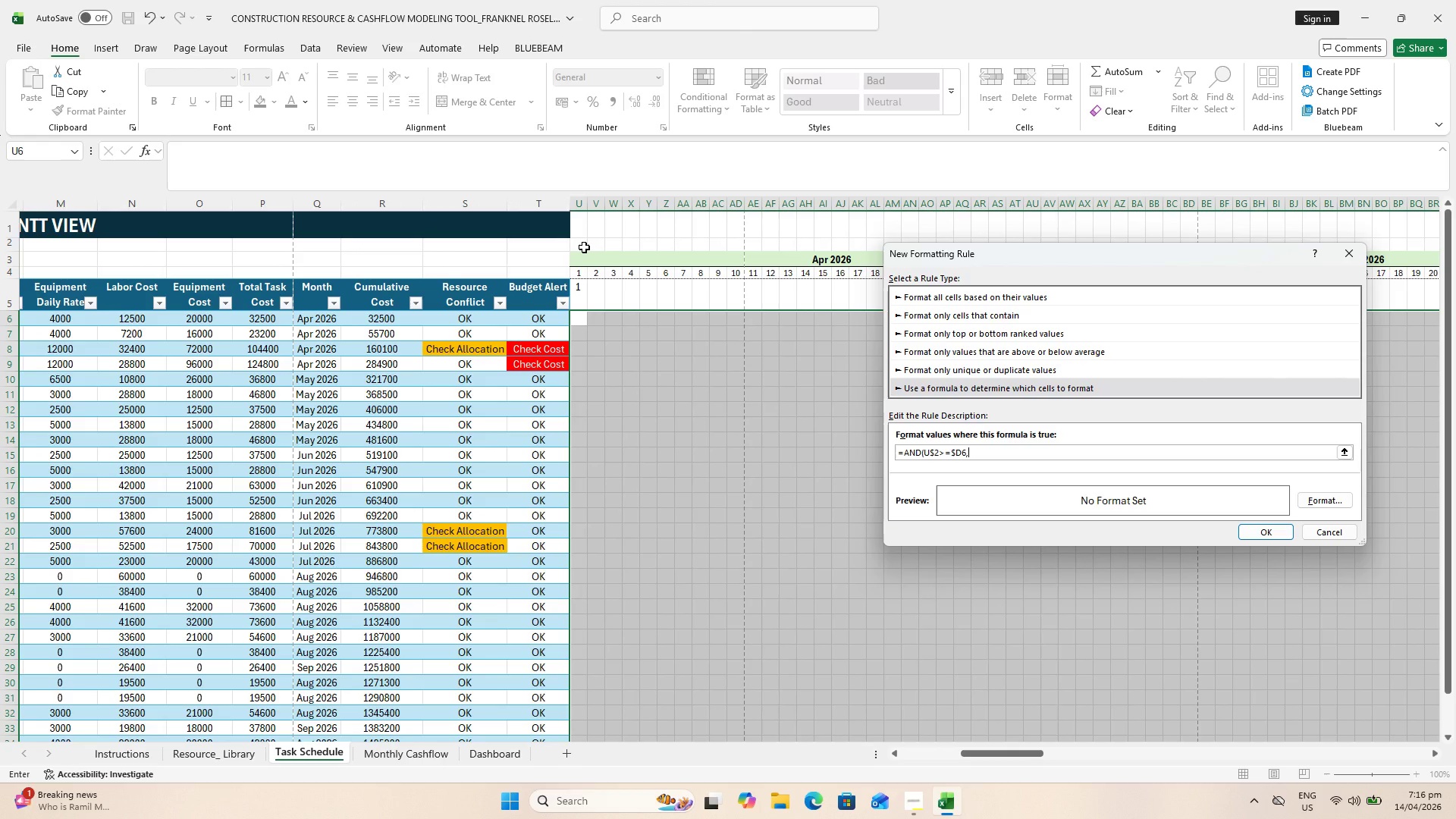 
left_click([583, 246])
 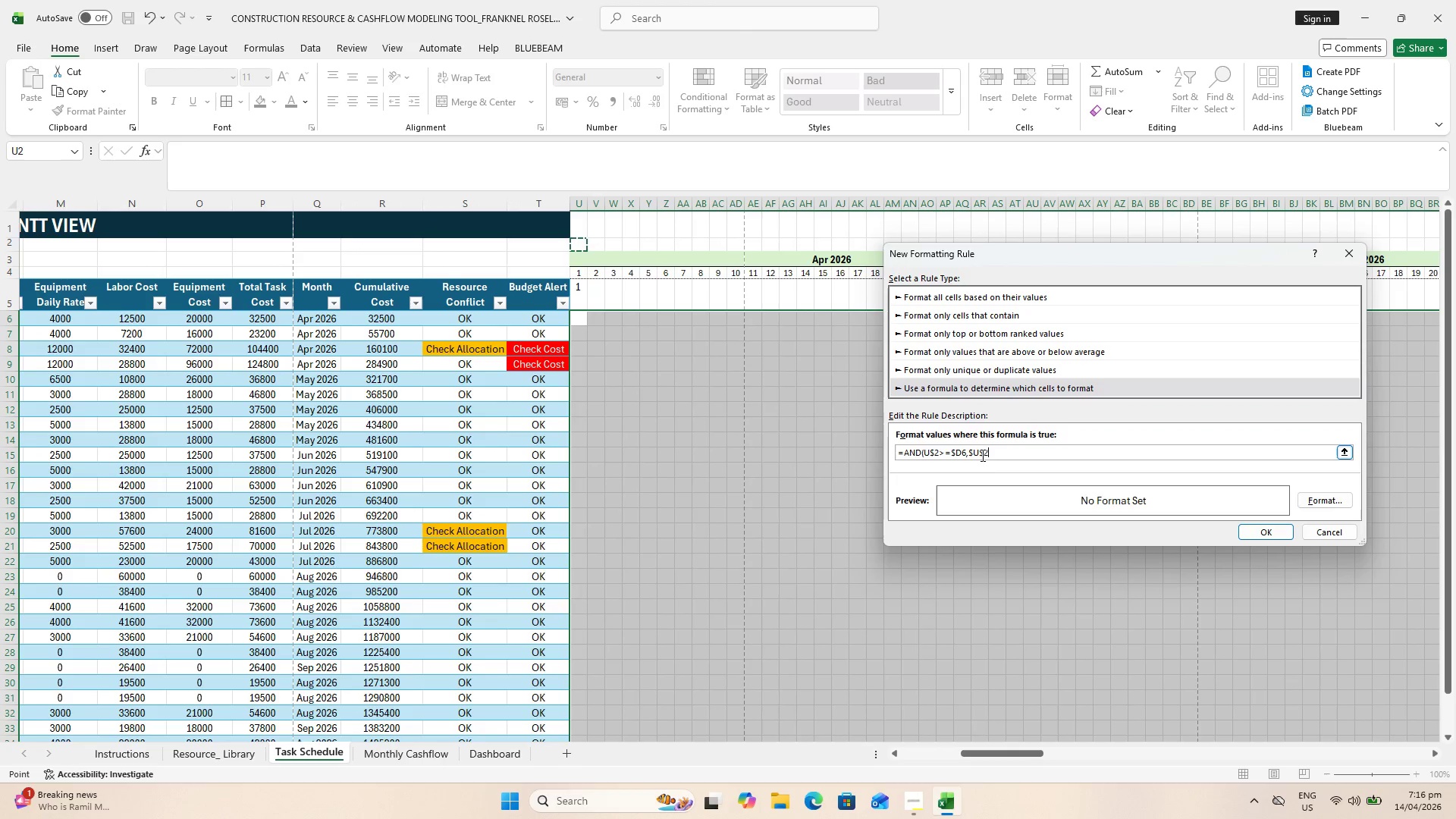 
left_click([974, 452])
 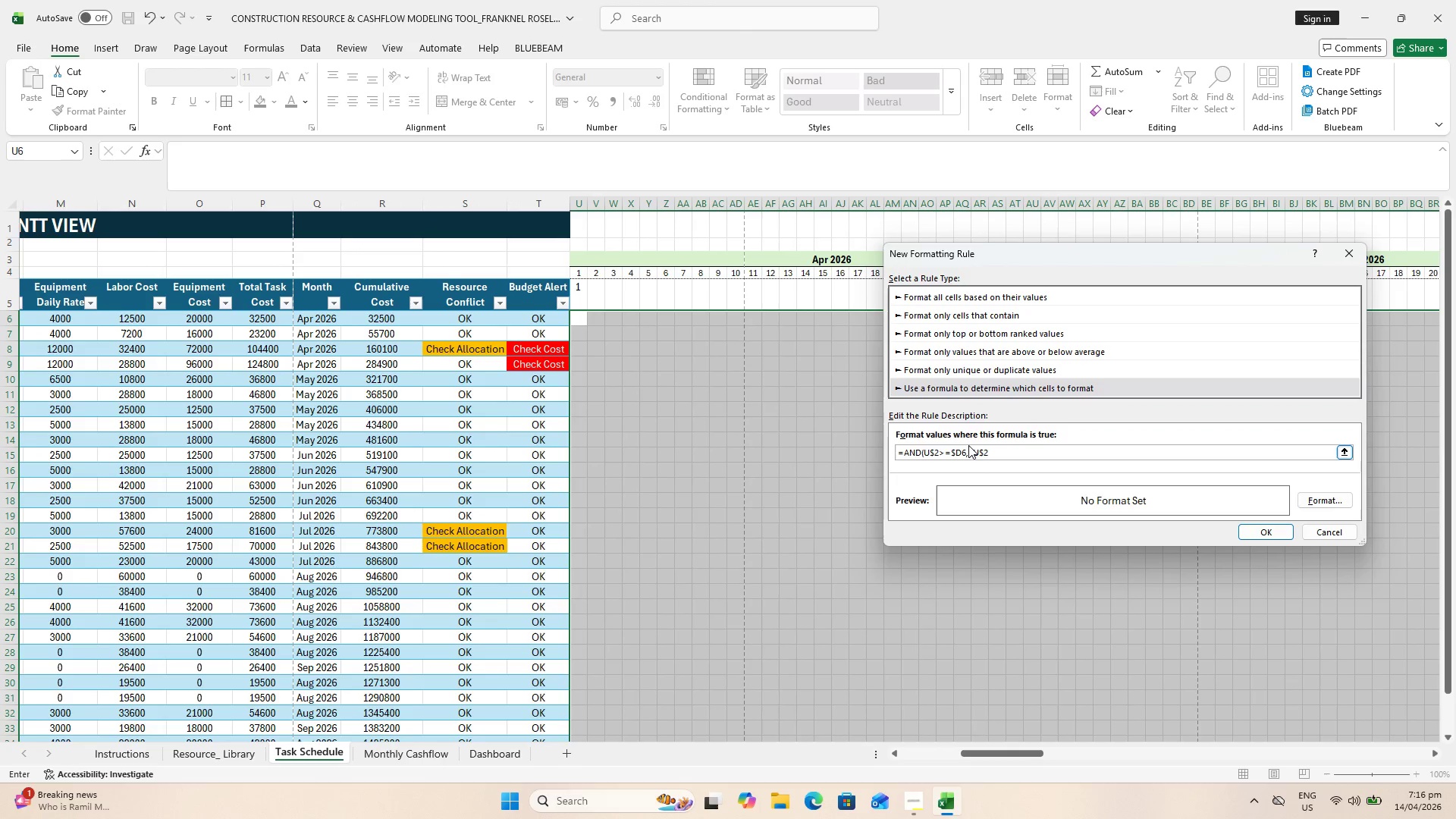 
double_click([973, 447])
 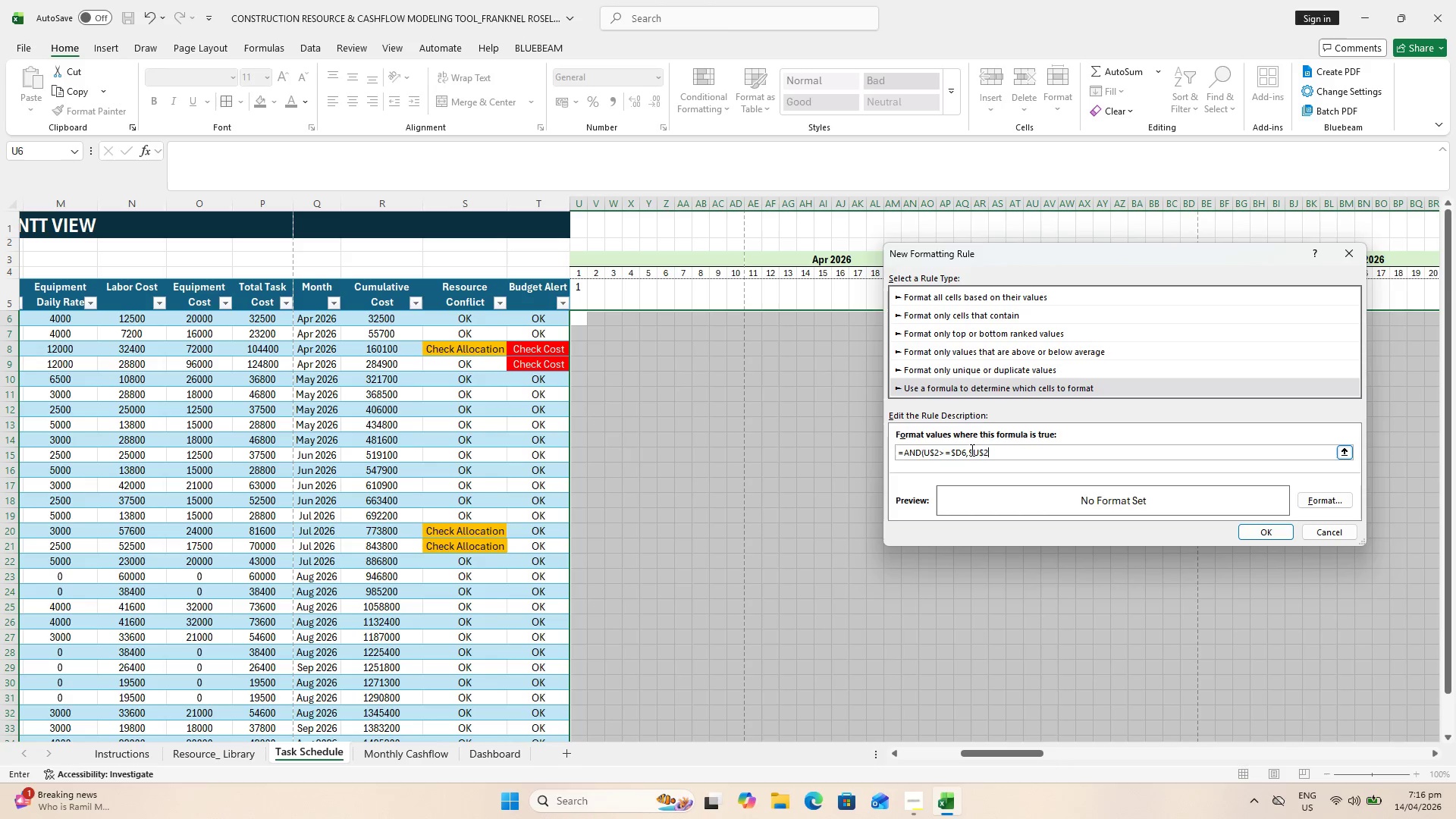 
triple_click([971, 450])
 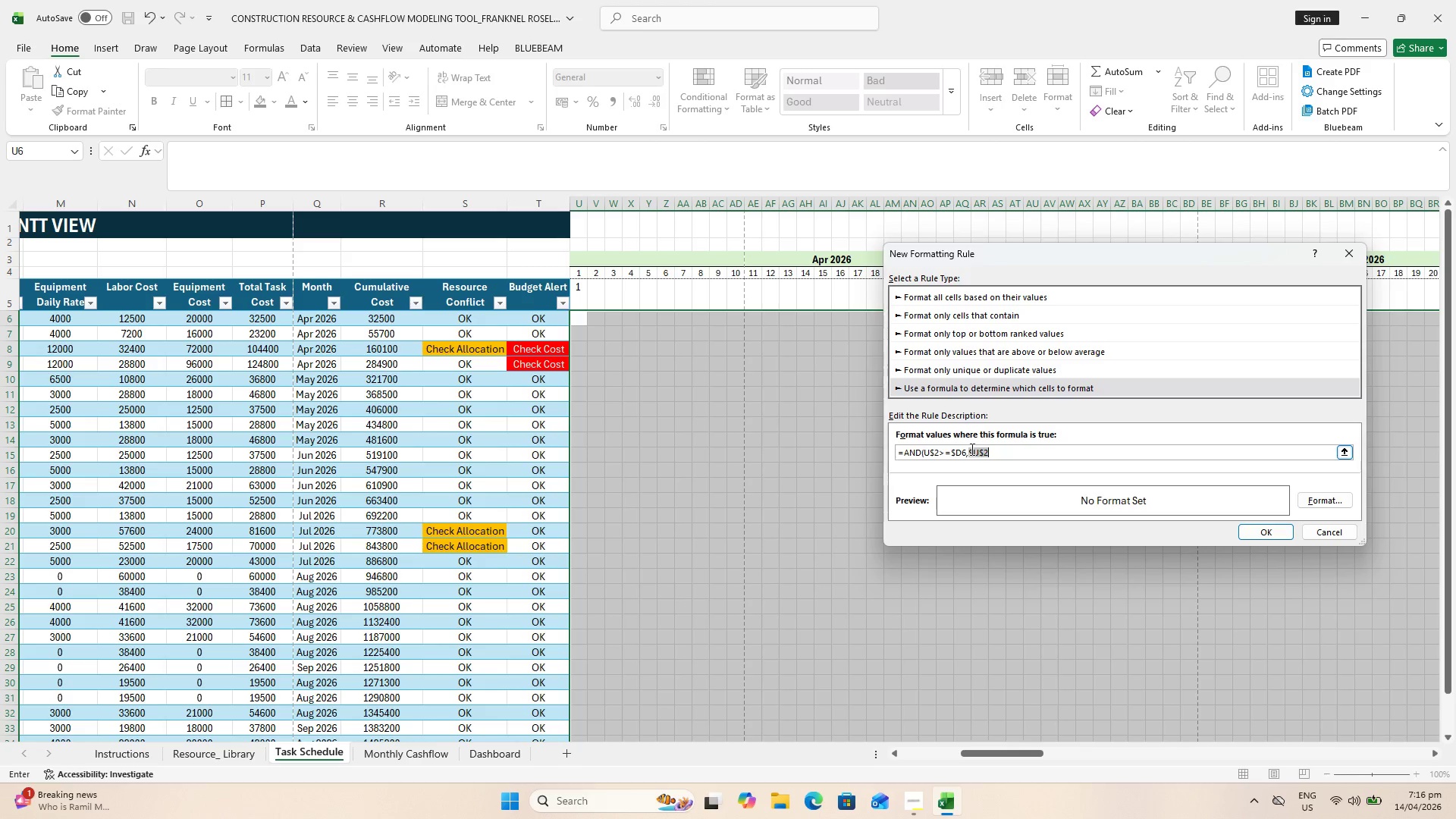 
triple_click([971, 449])
 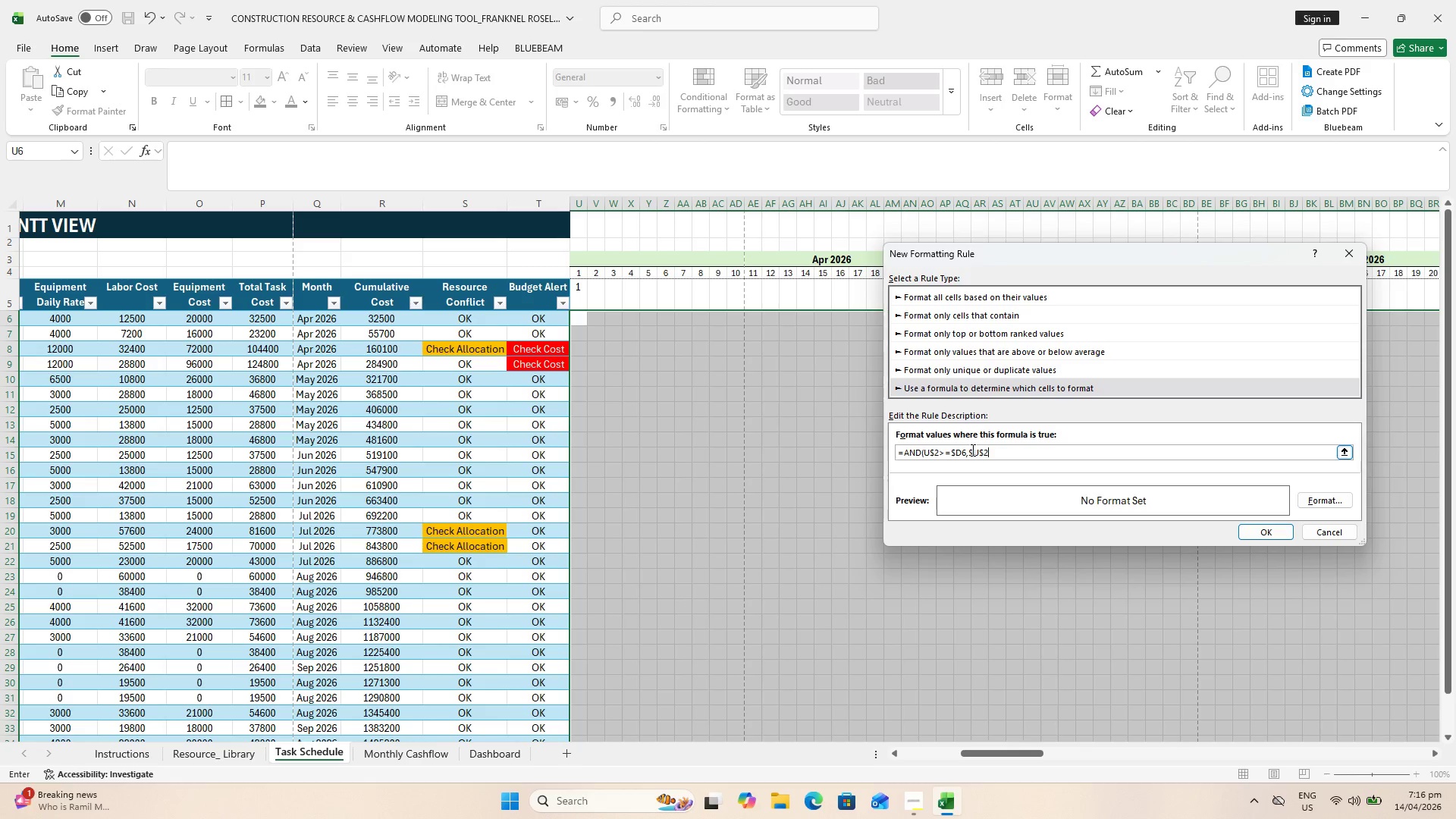 
triple_click([971, 450])
 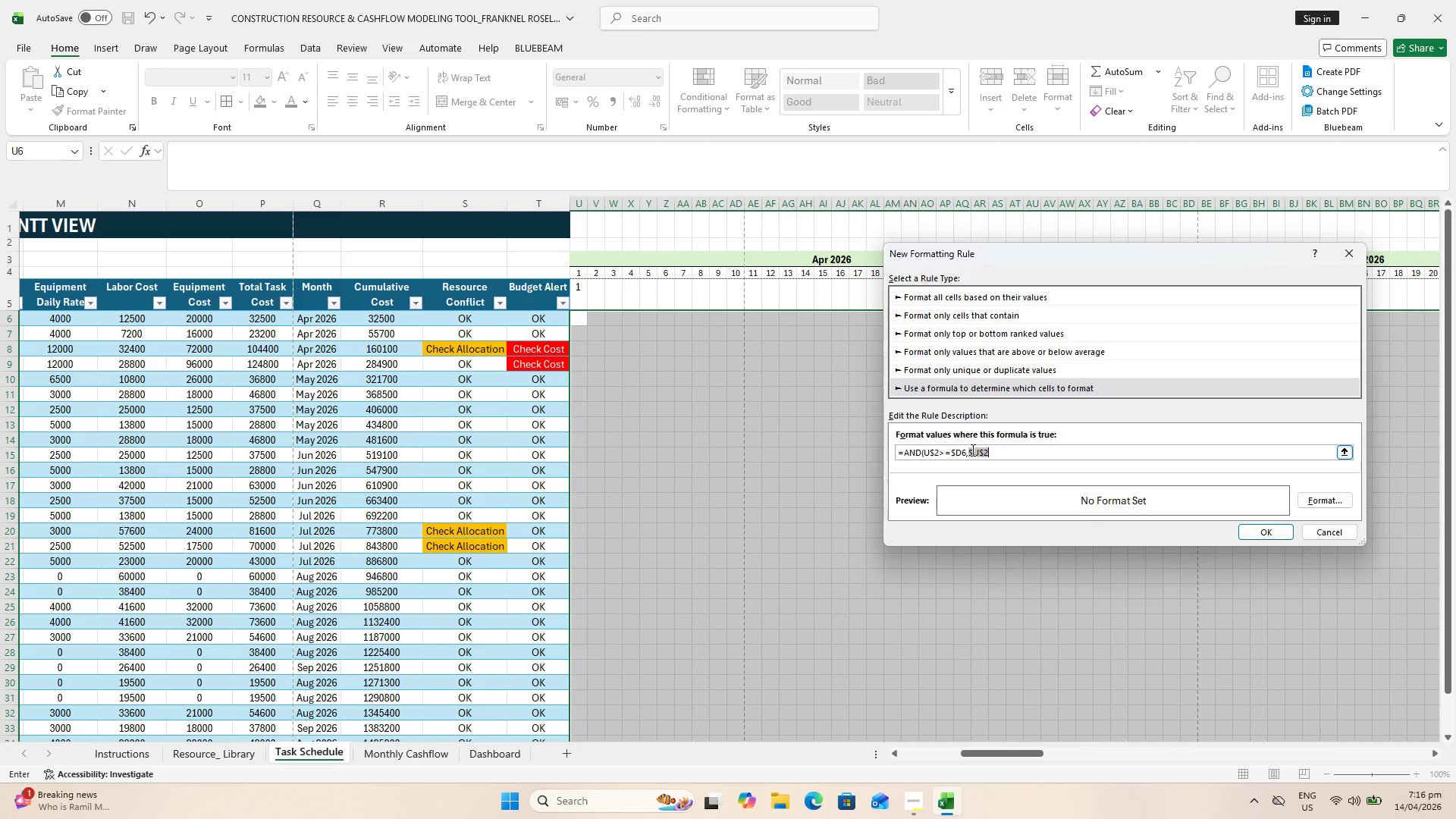 
triple_click([971, 450])
 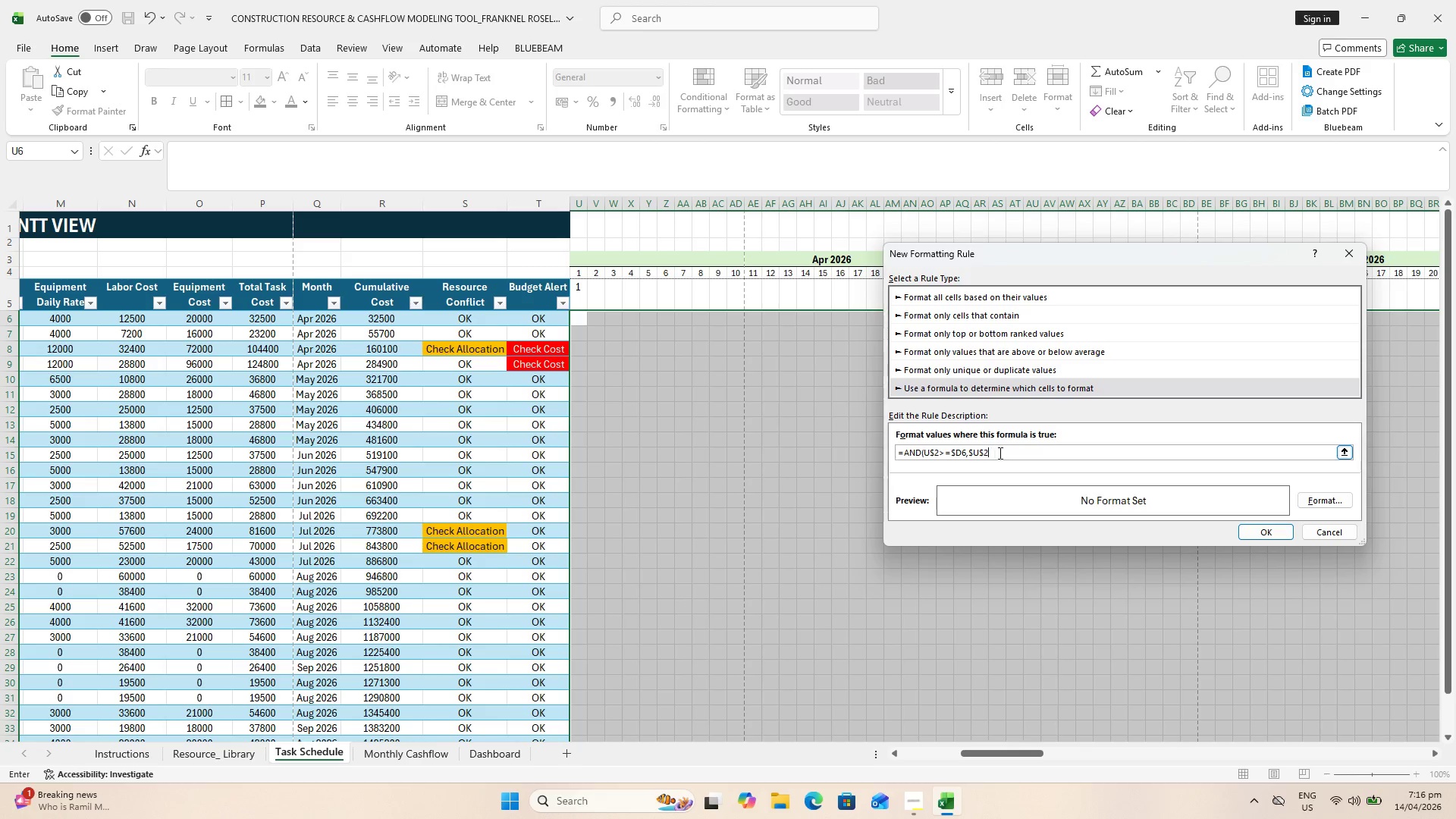 
key(Backspace)
 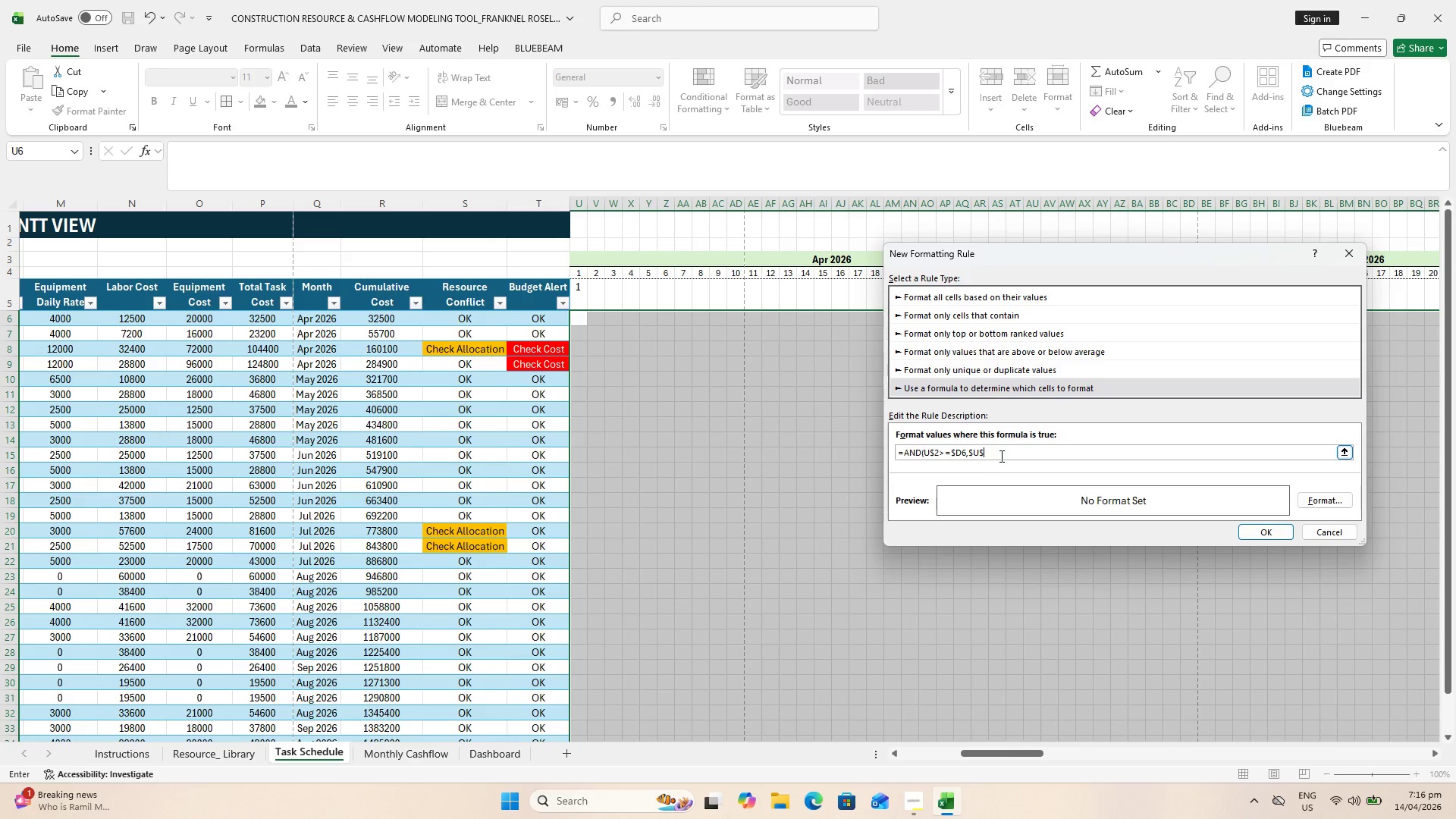 
key(Backspace)
 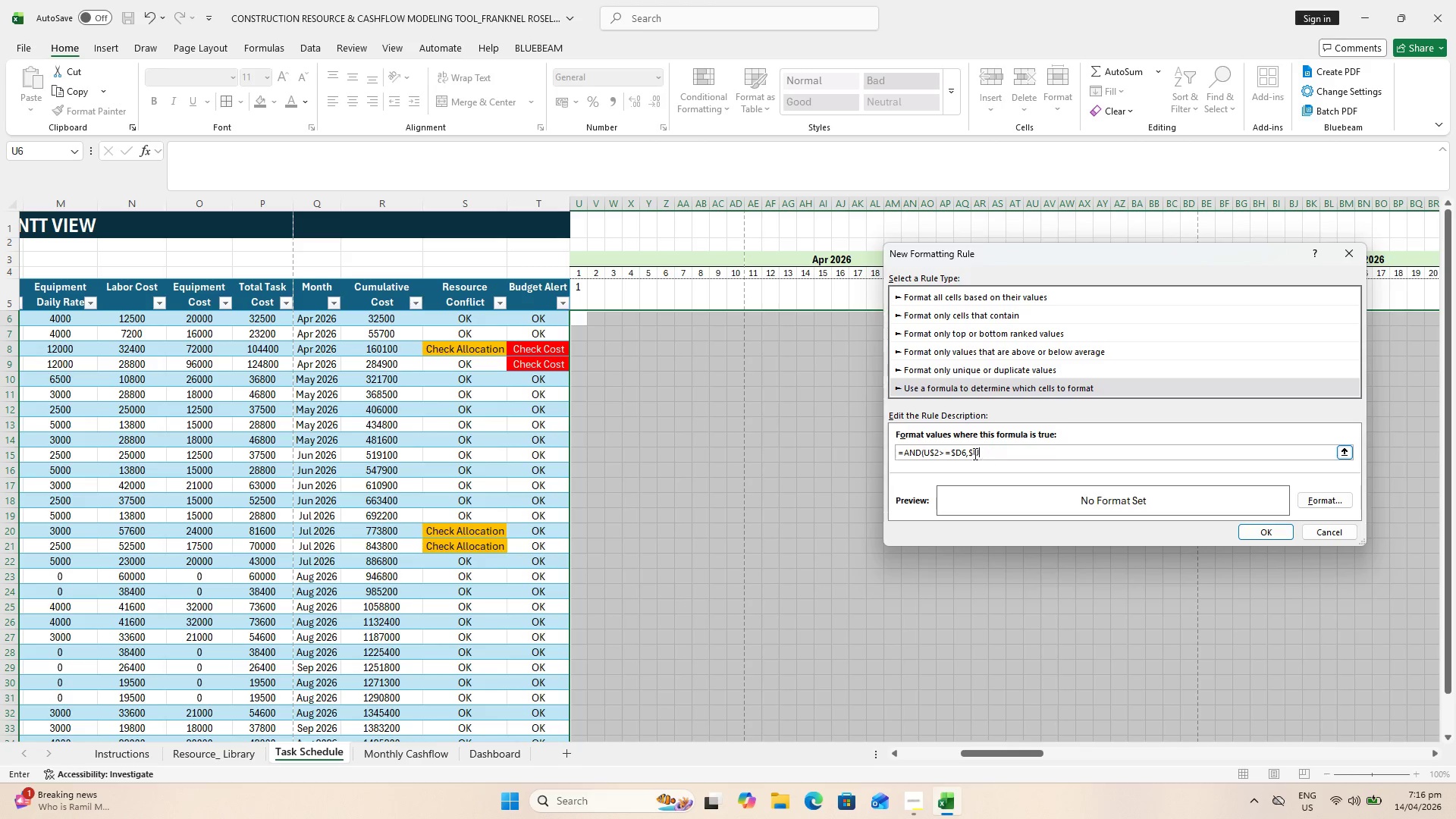 
key(Backspace)
 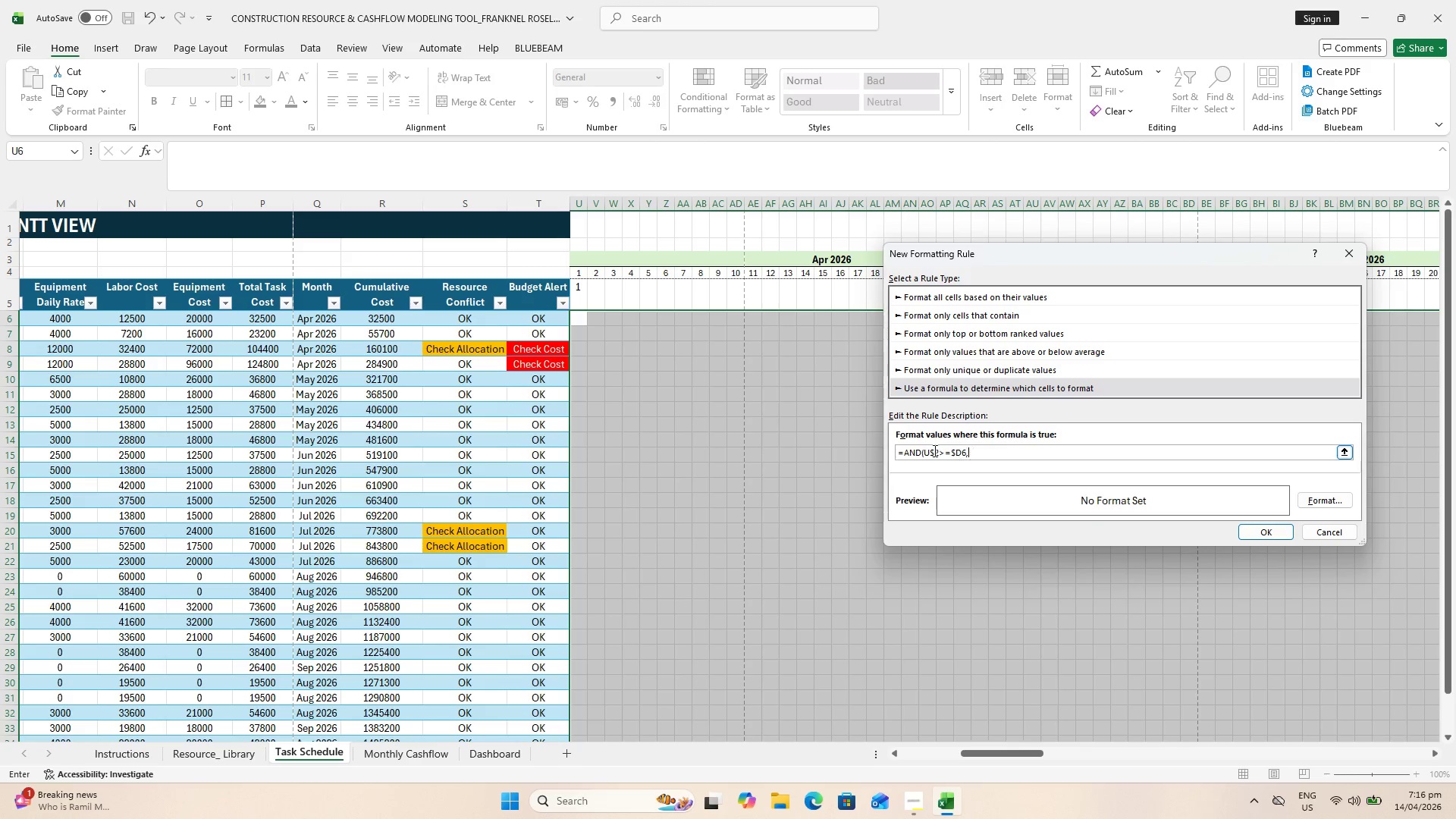 
key(Backspace)
 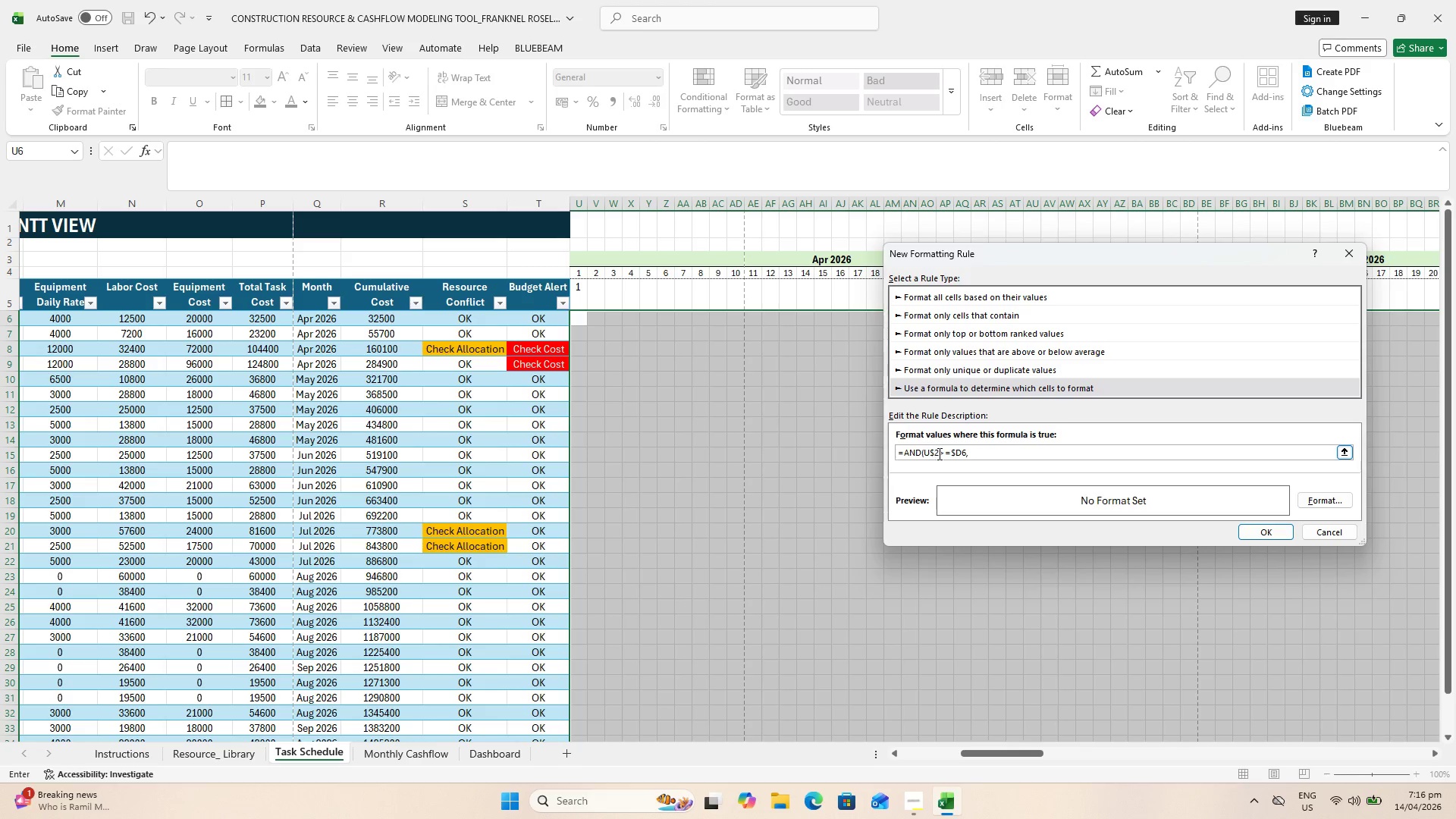 
left_click_drag(start_coordinate=[938, 453], to_coordinate=[927, 448])
 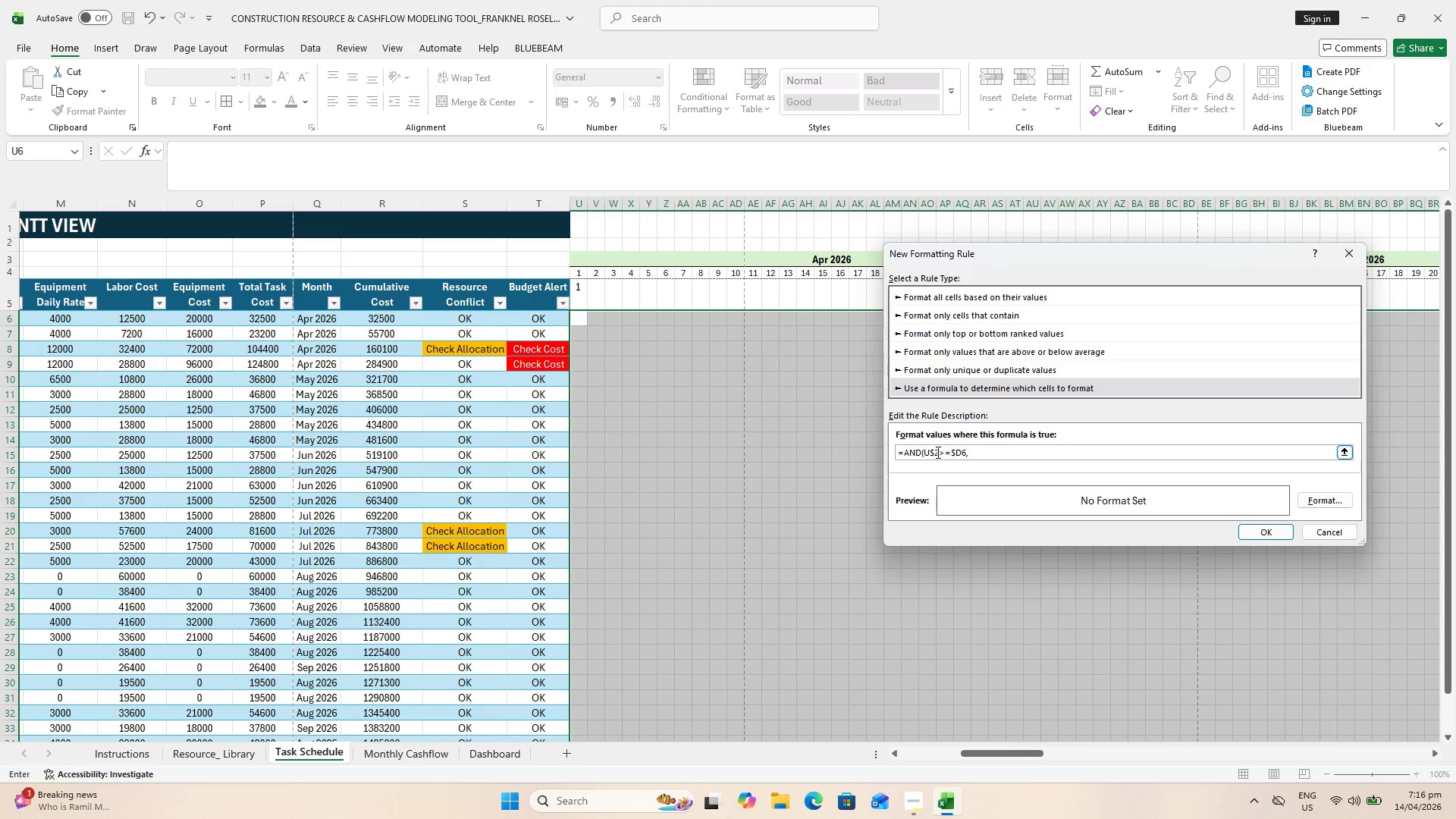 
left_click_drag(start_coordinate=[937, 452], to_coordinate=[921, 447])
 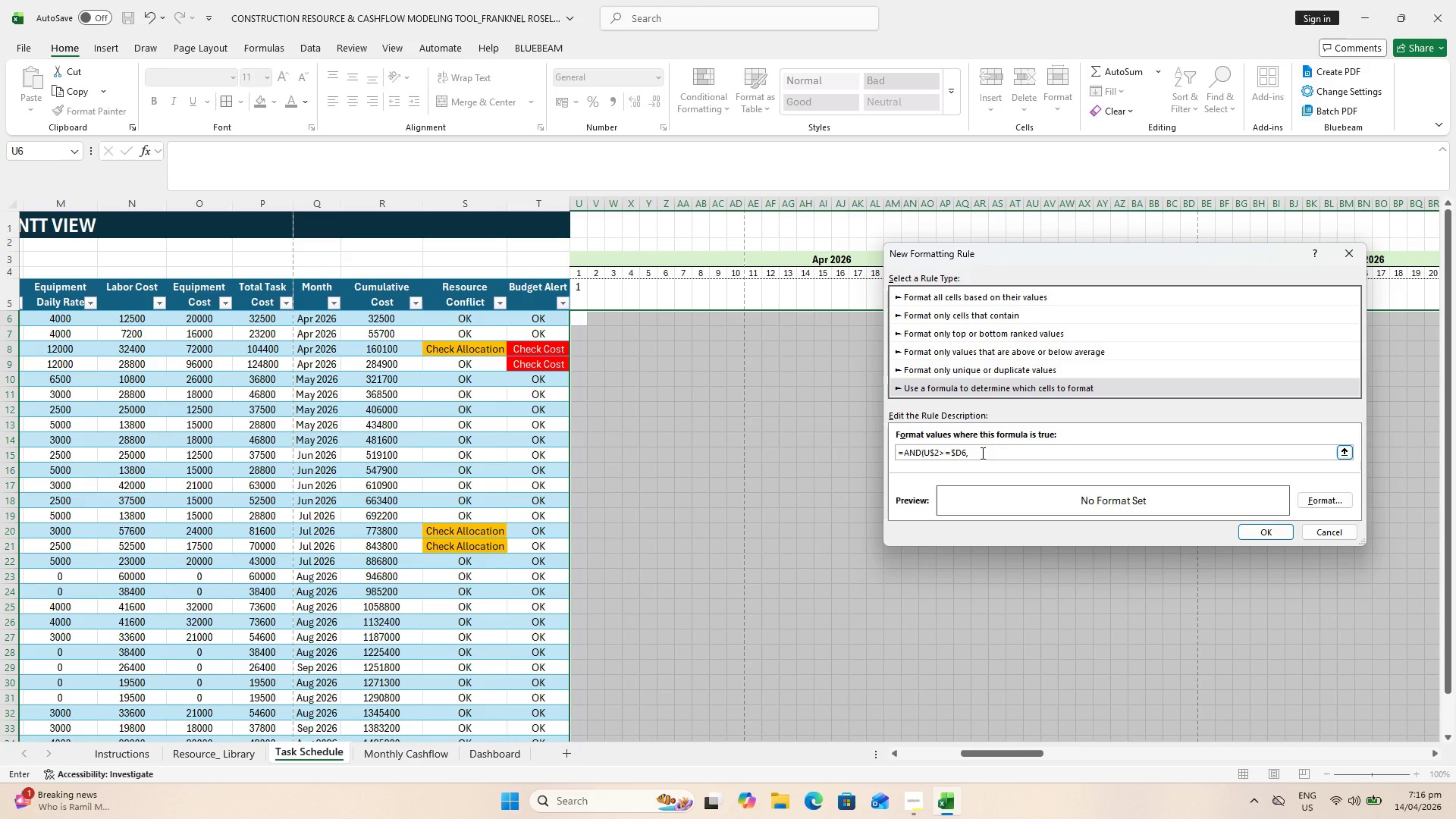 
double_click([981, 453])
 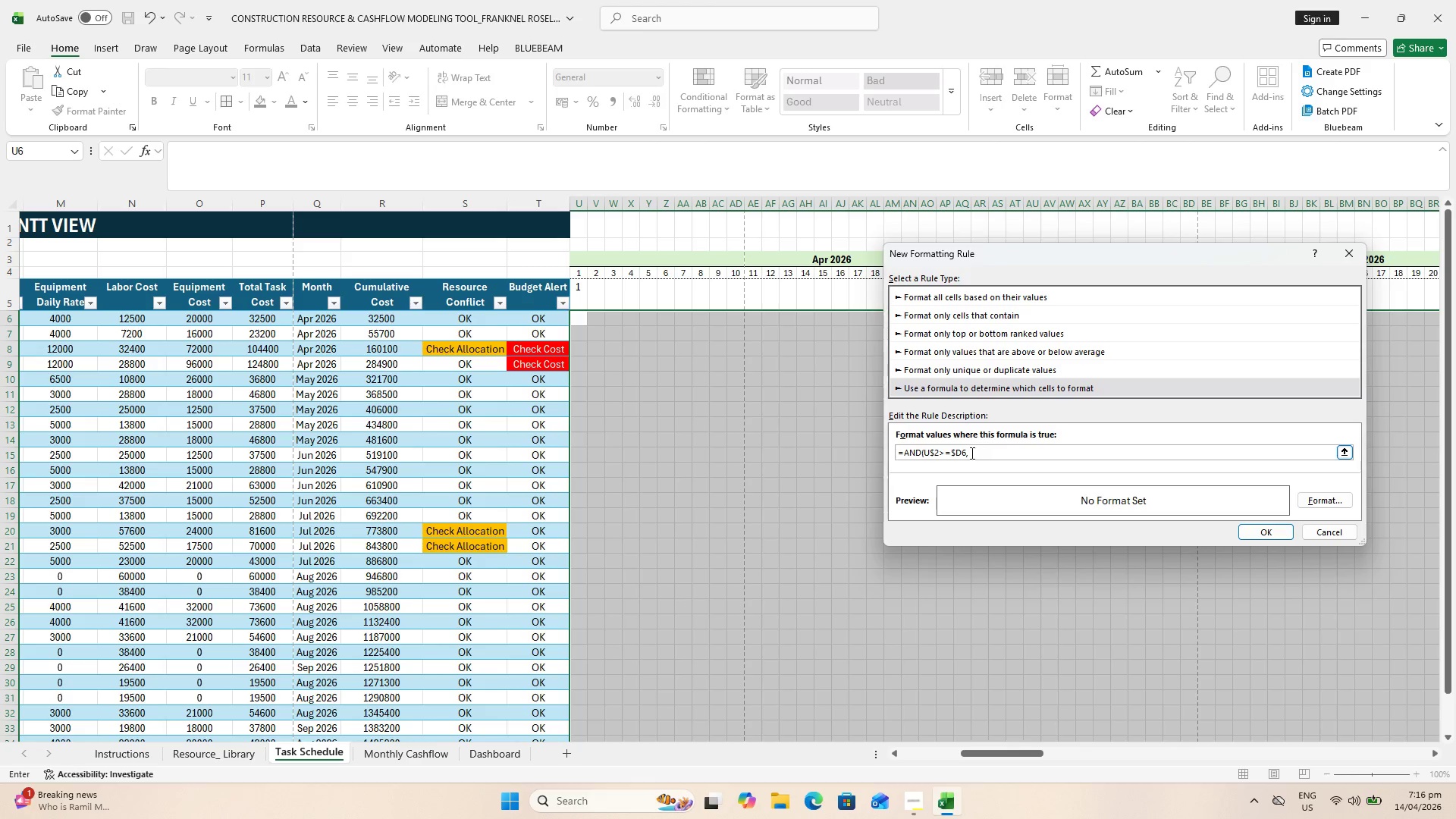 
triple_click([971, 453])
 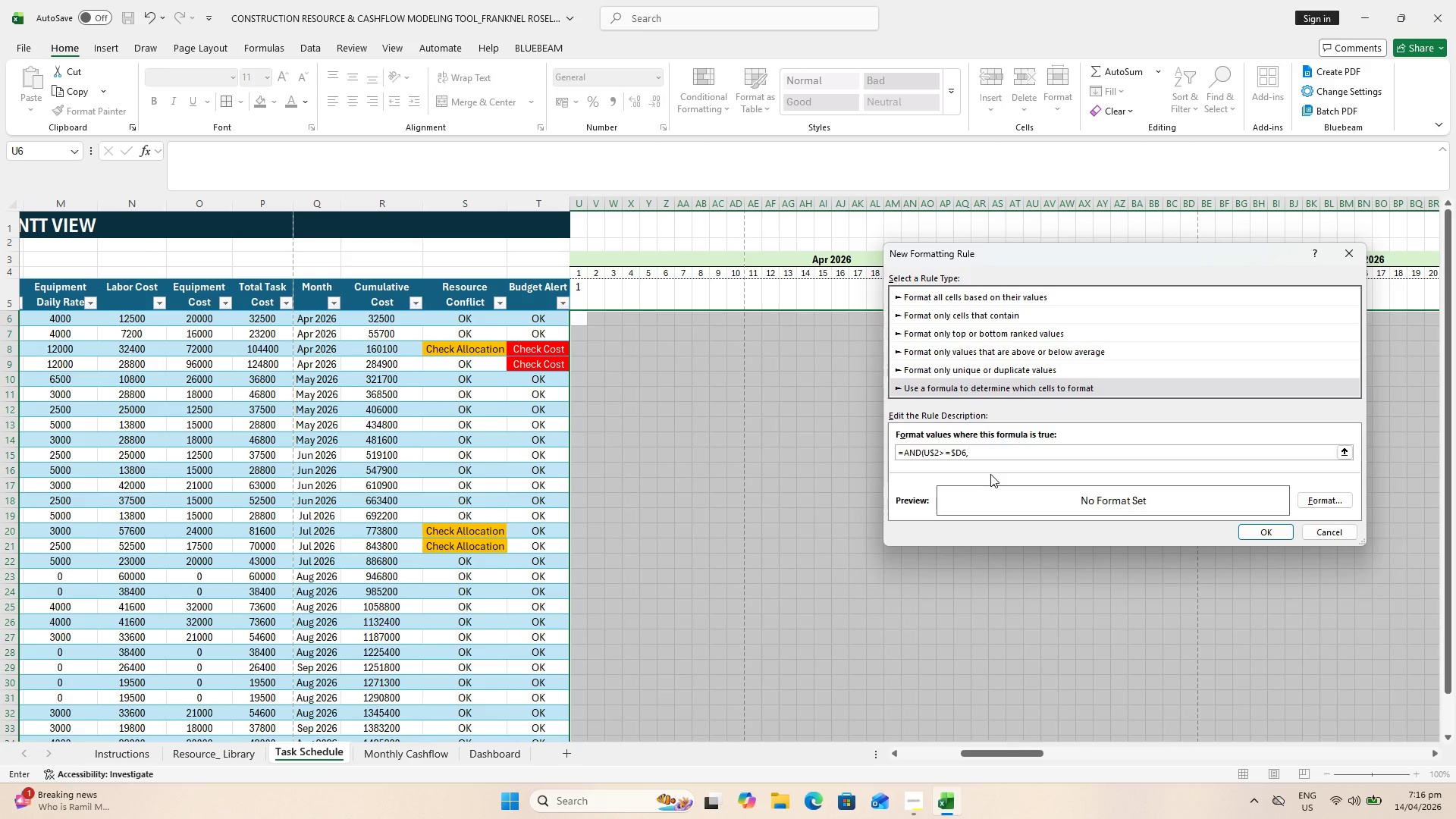 
type(U%2)
key(Backspace)
key(Backspace)
type($2)
 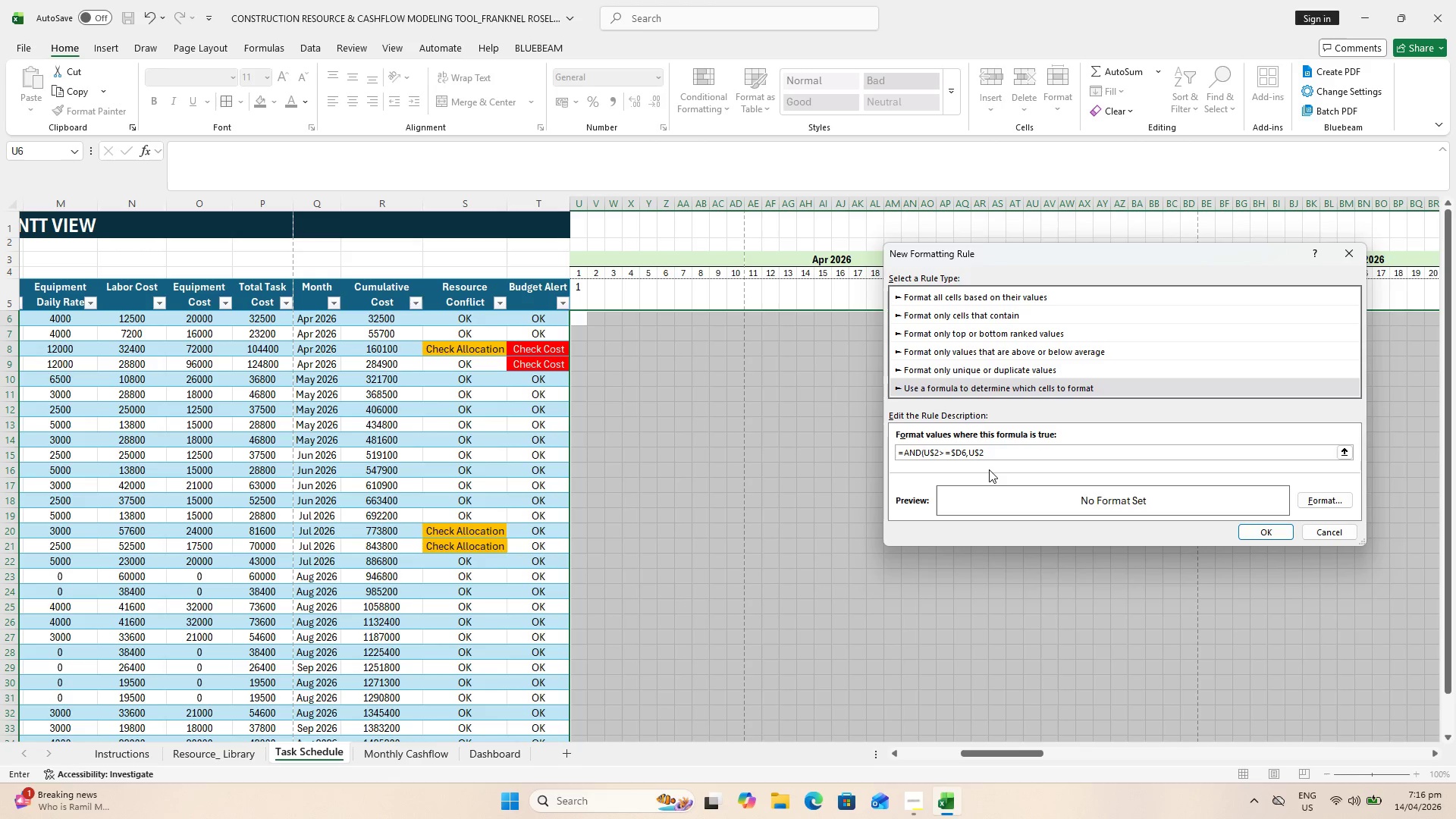 
key(Shift+ShiftLeft)
 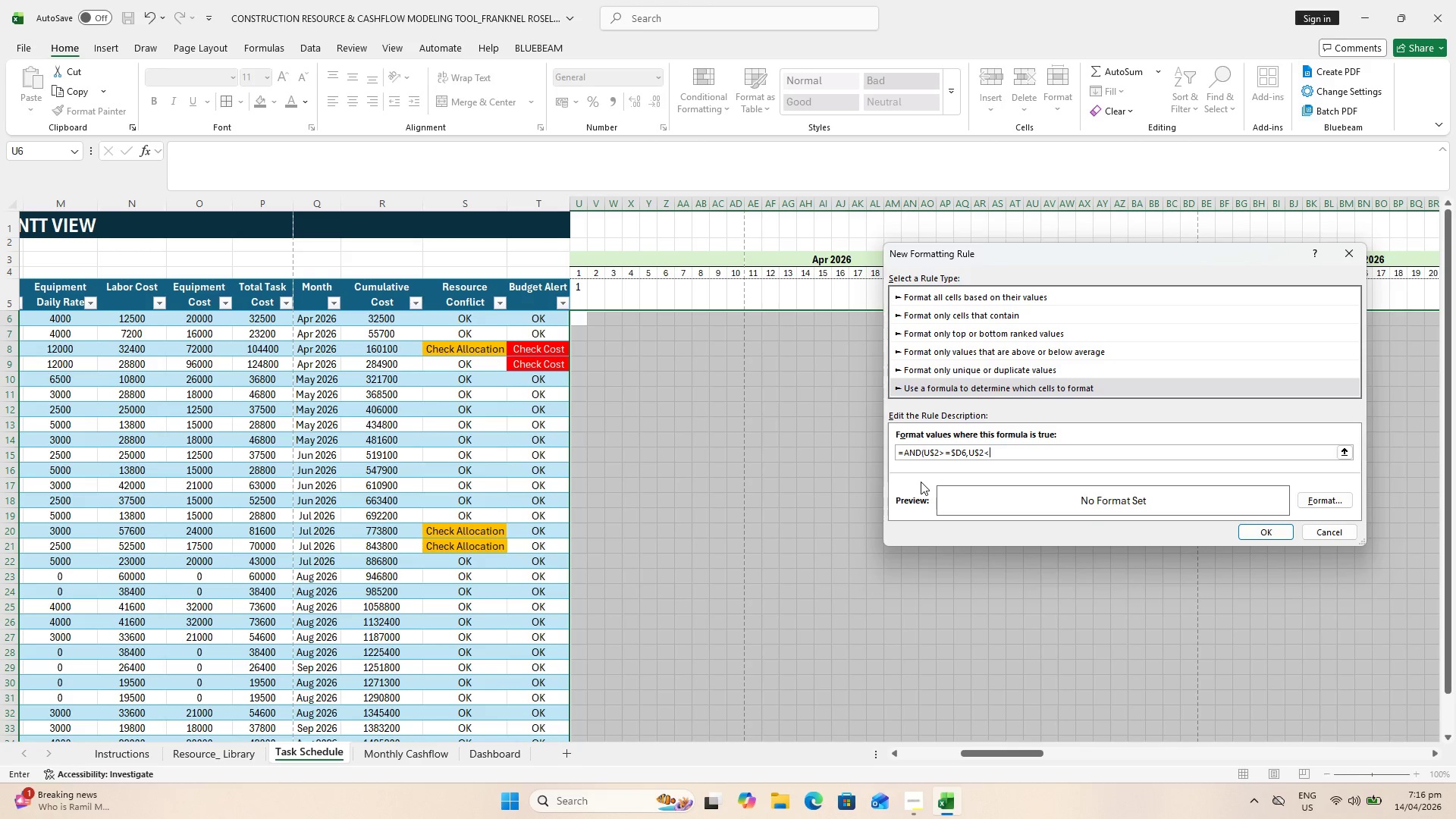 
key(Shift+Comma)
 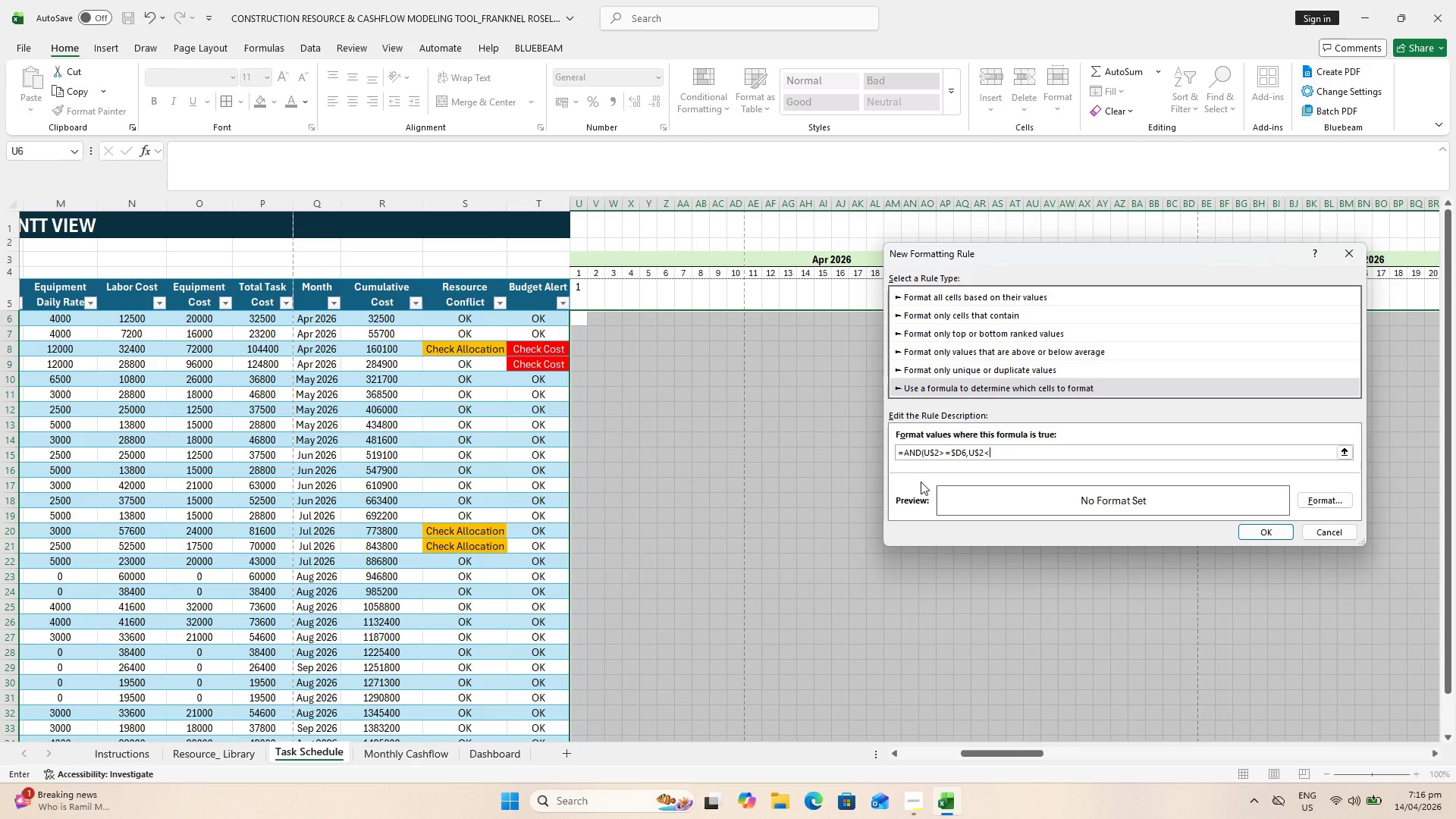 
key(Equal)
 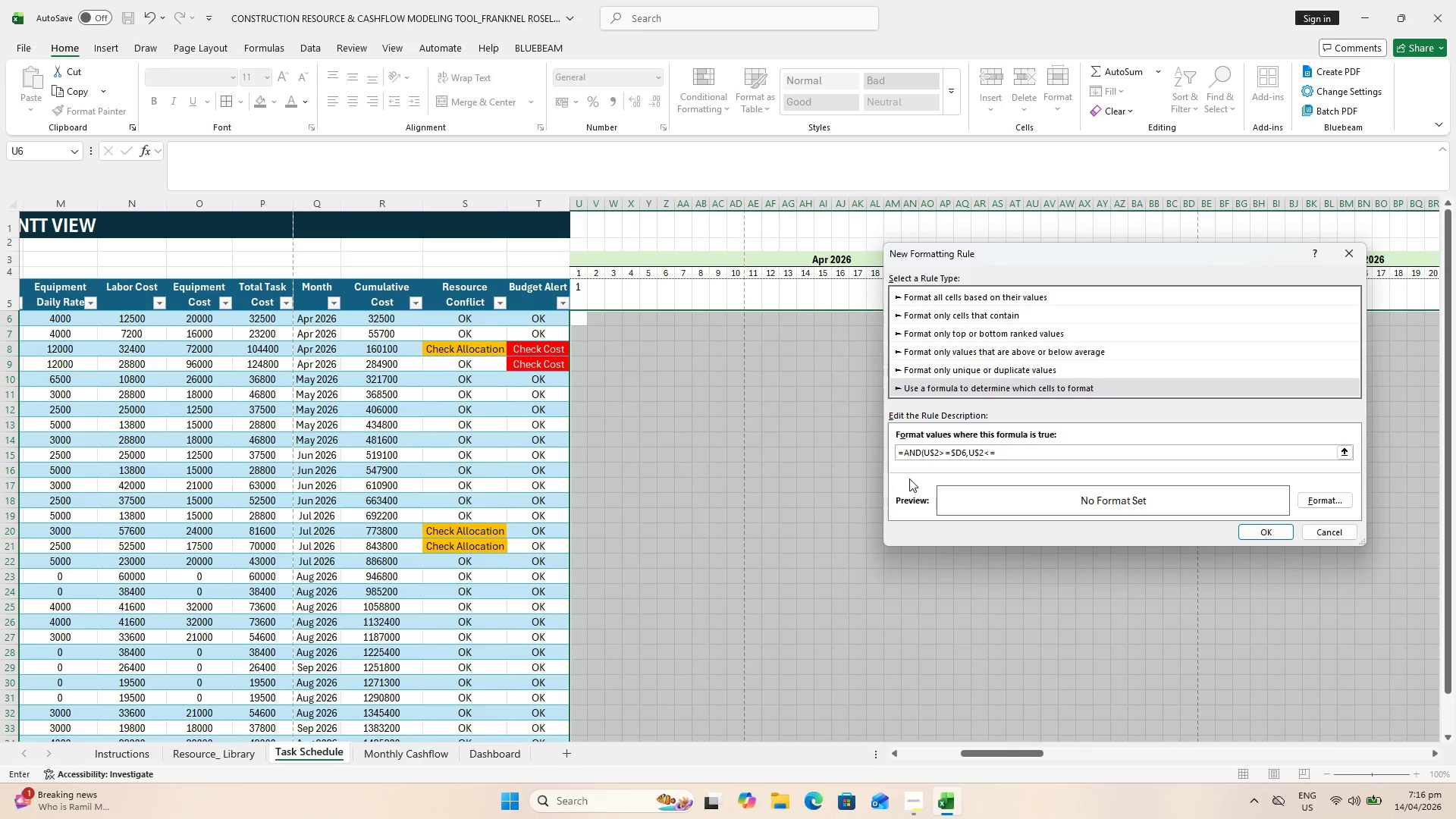 
key(Shift+4)
 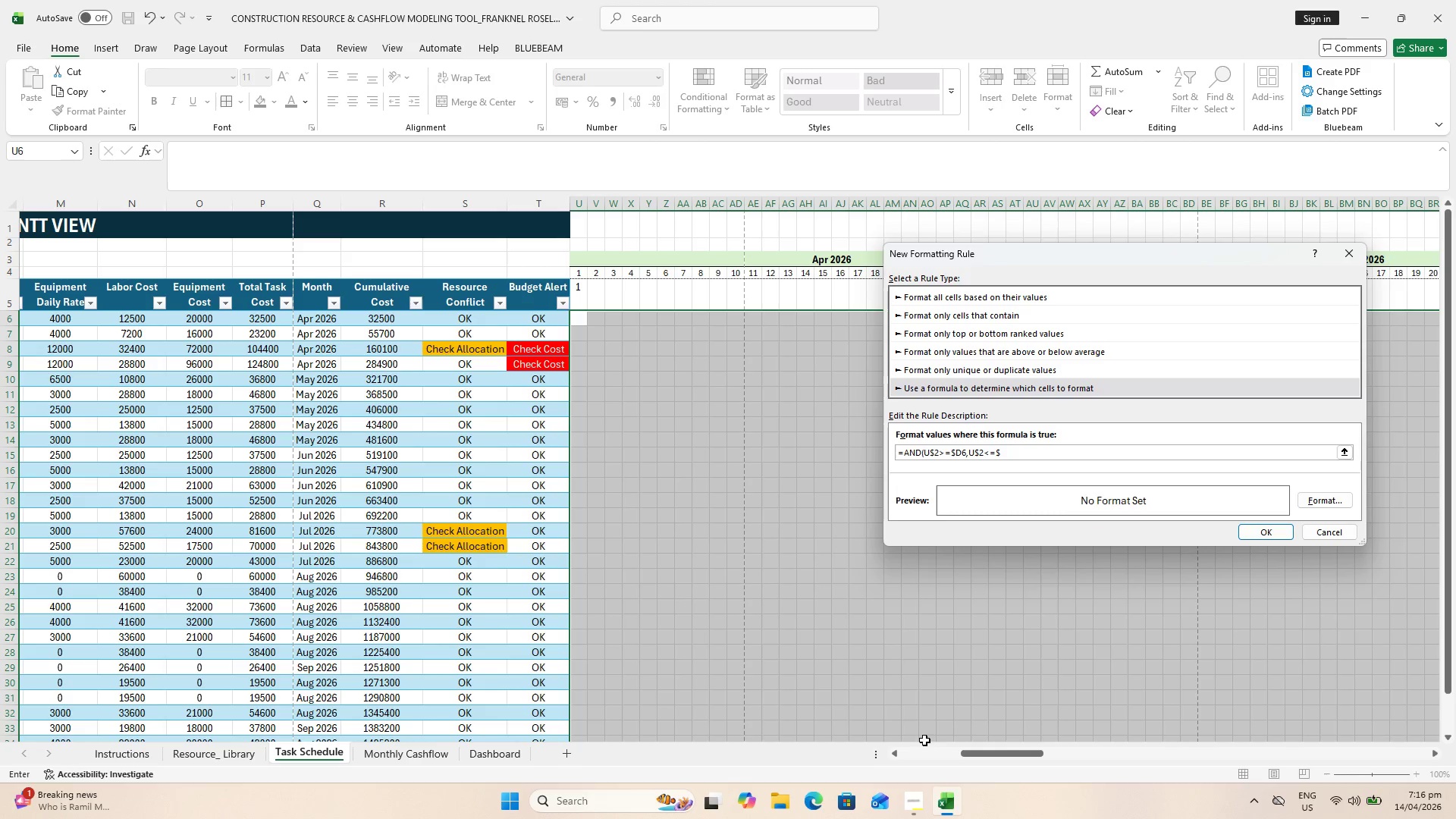 
left_click_drag(start_coordinate=[977, 756], to_coordinate=[871, 743])
 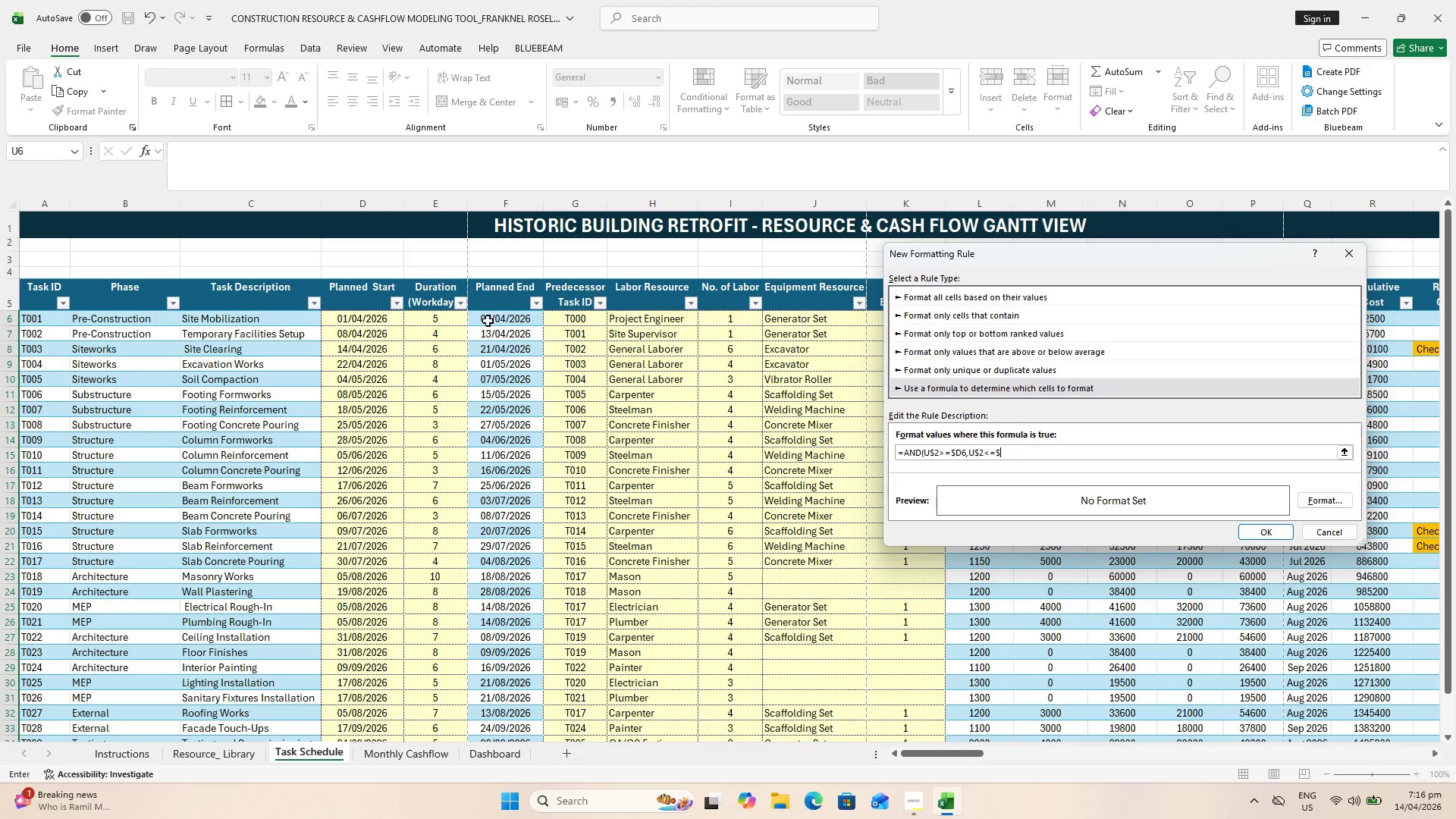 
left_click([488, 321])
 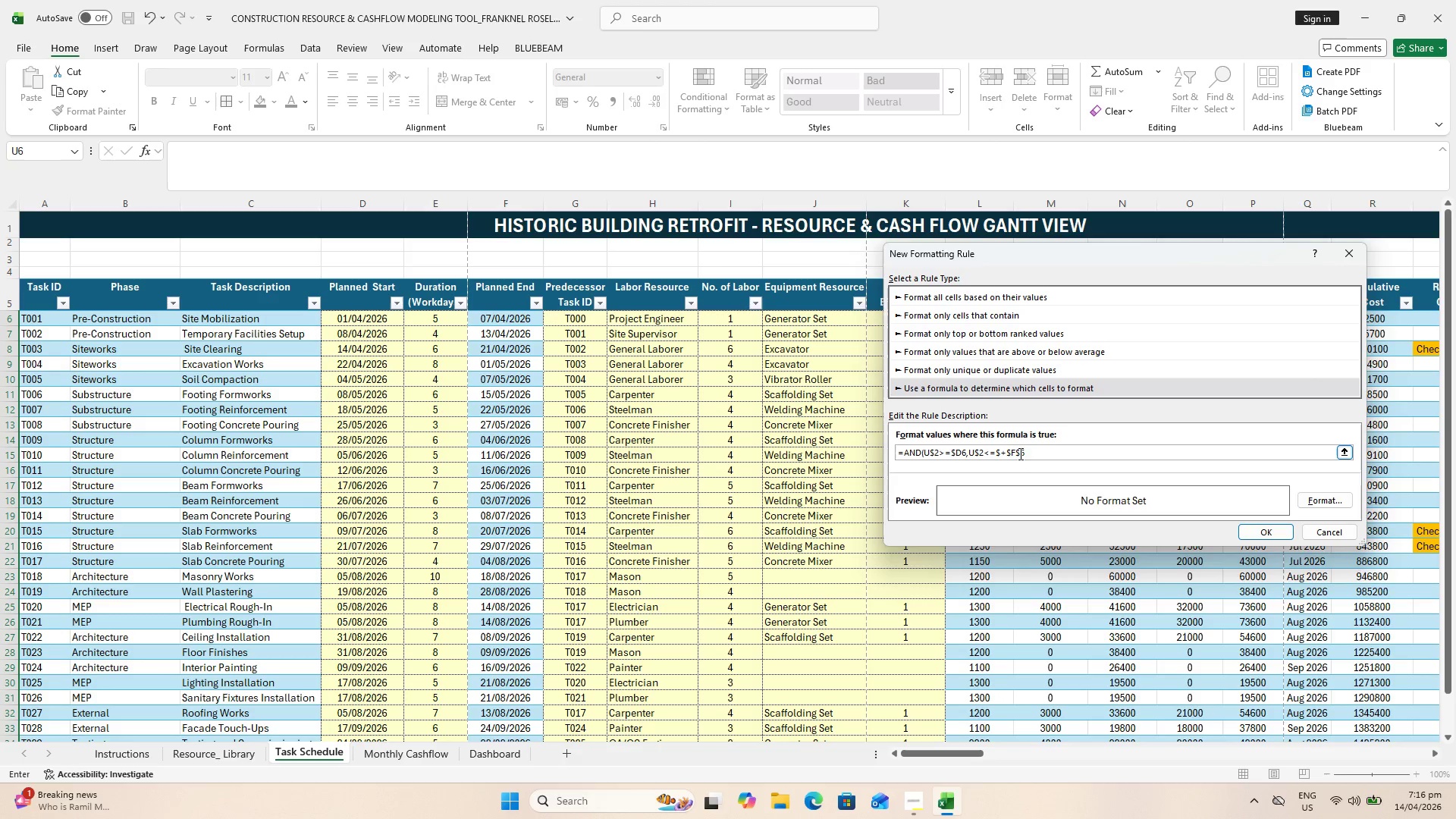 
key(Backspace)
 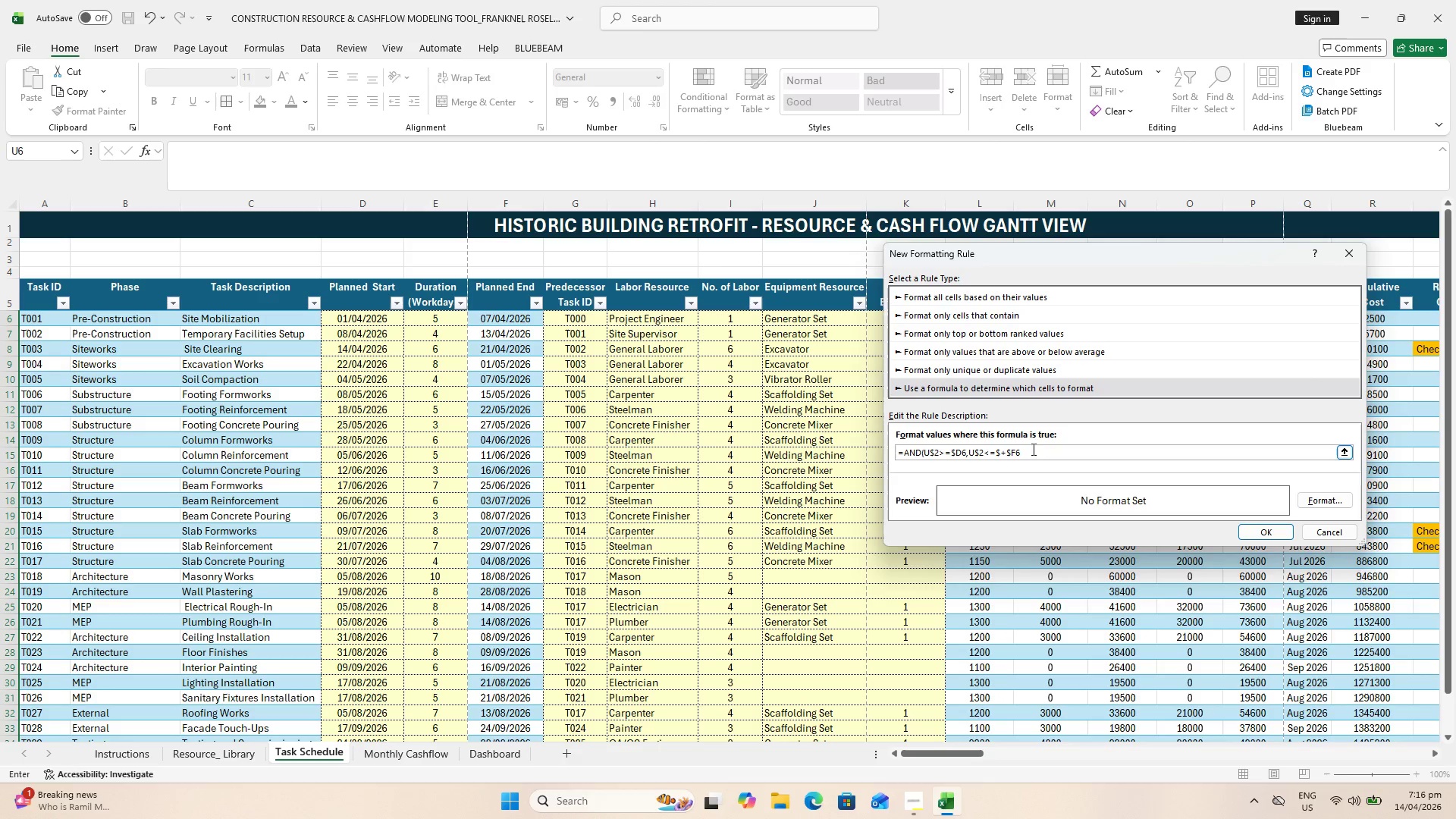 
double_click([1034, 452])
 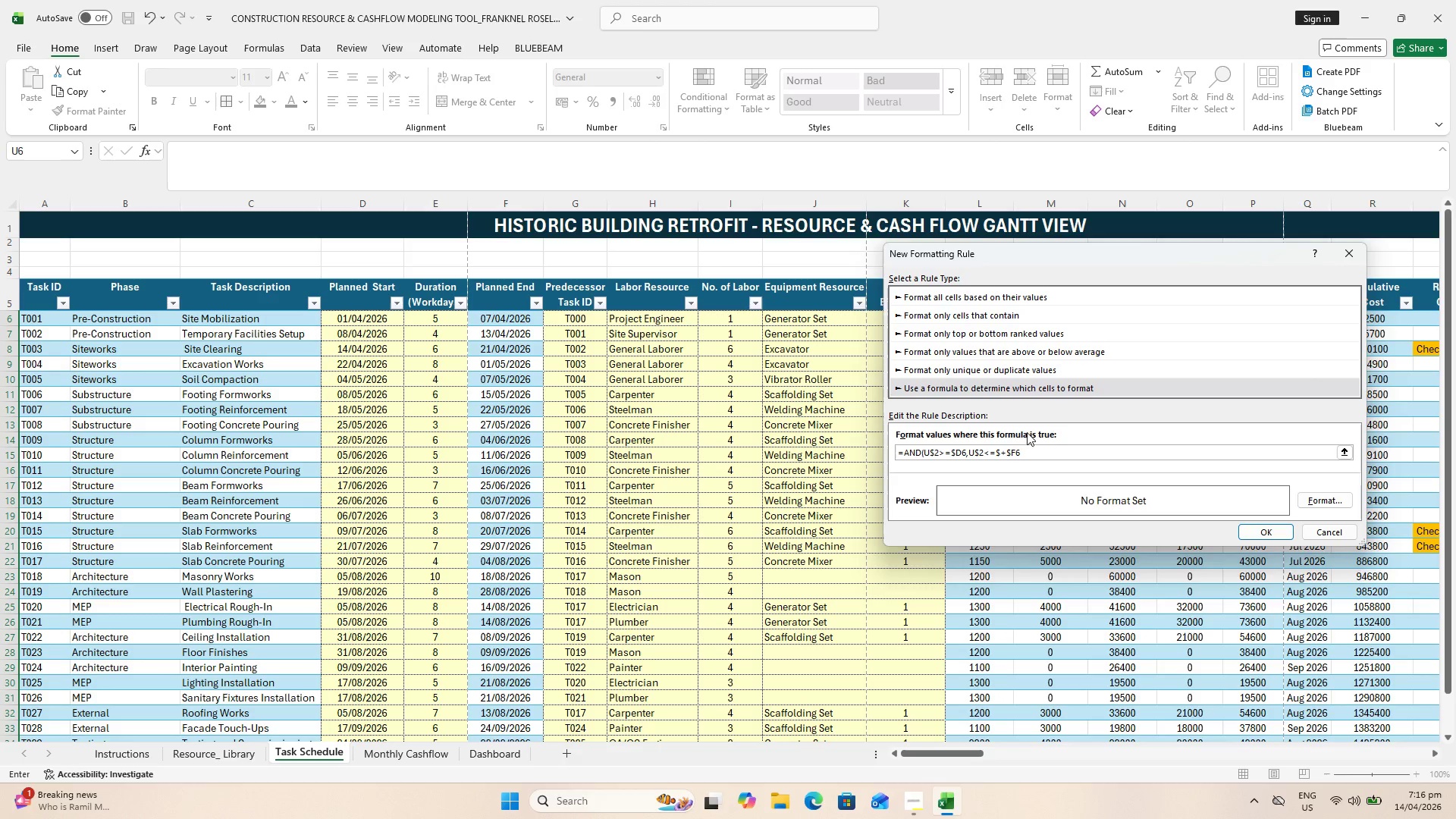 
key(Shift+0)
 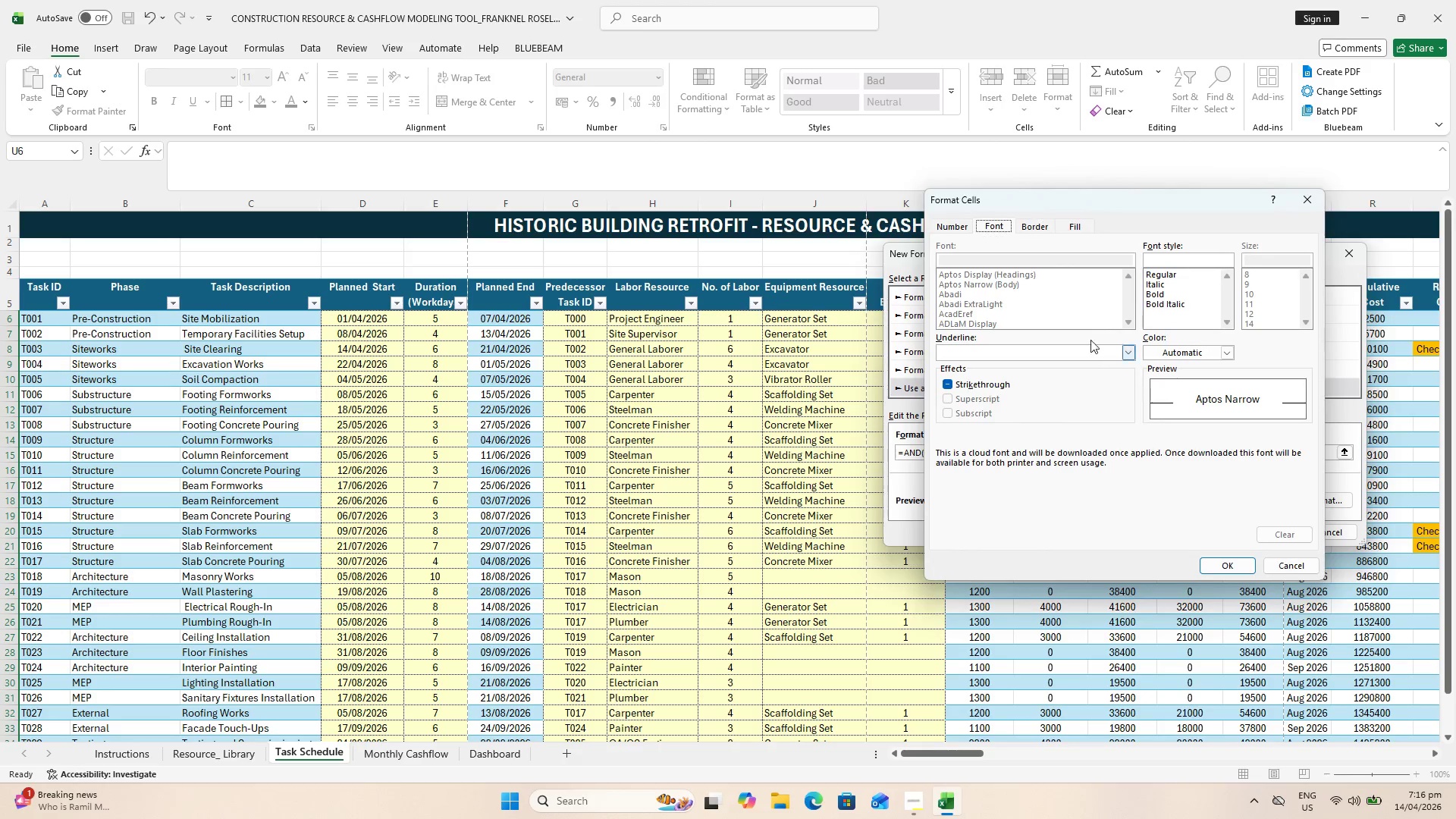 
left_click([1065, 234])
 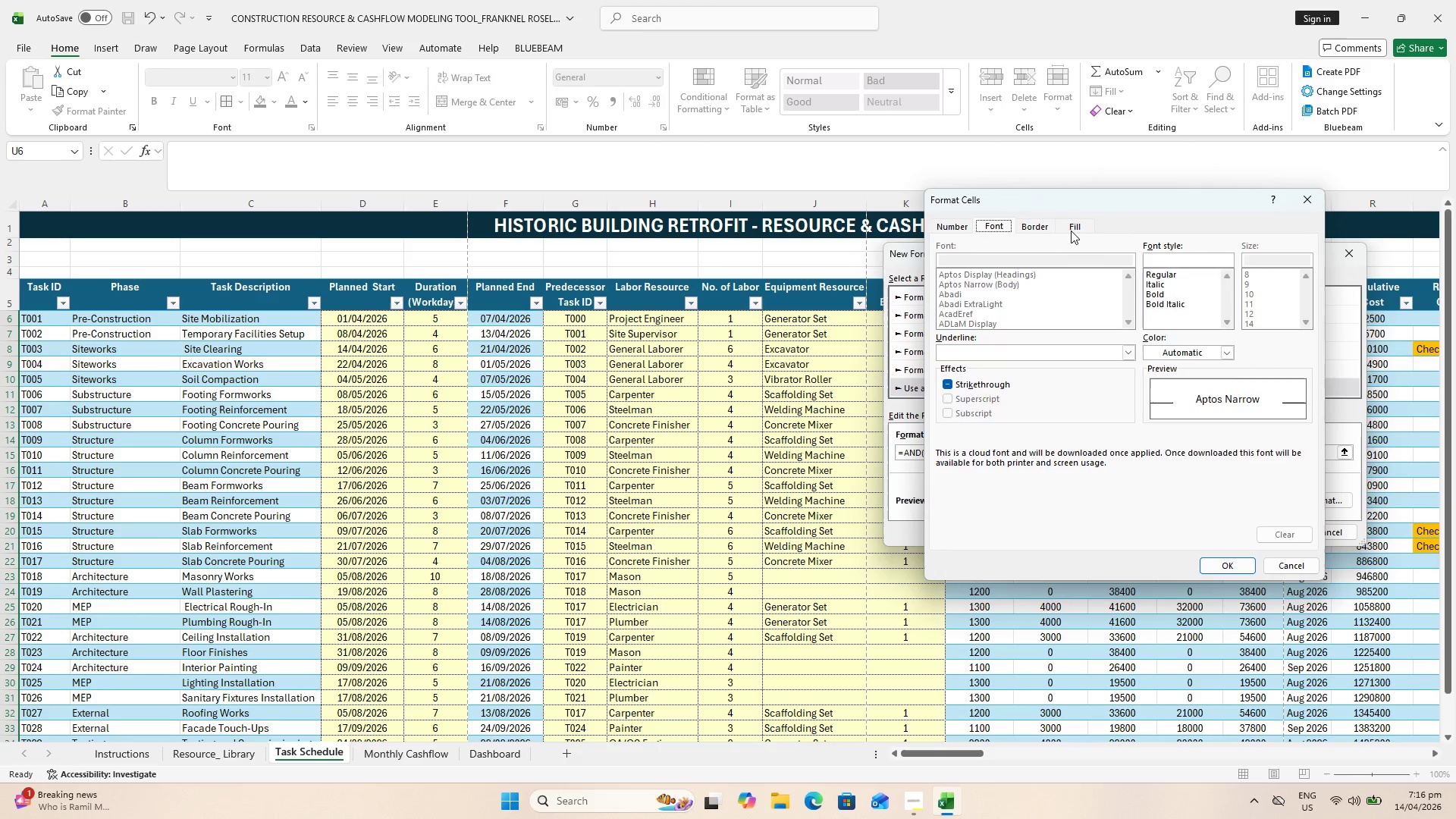 
left_click([1071, 230])
 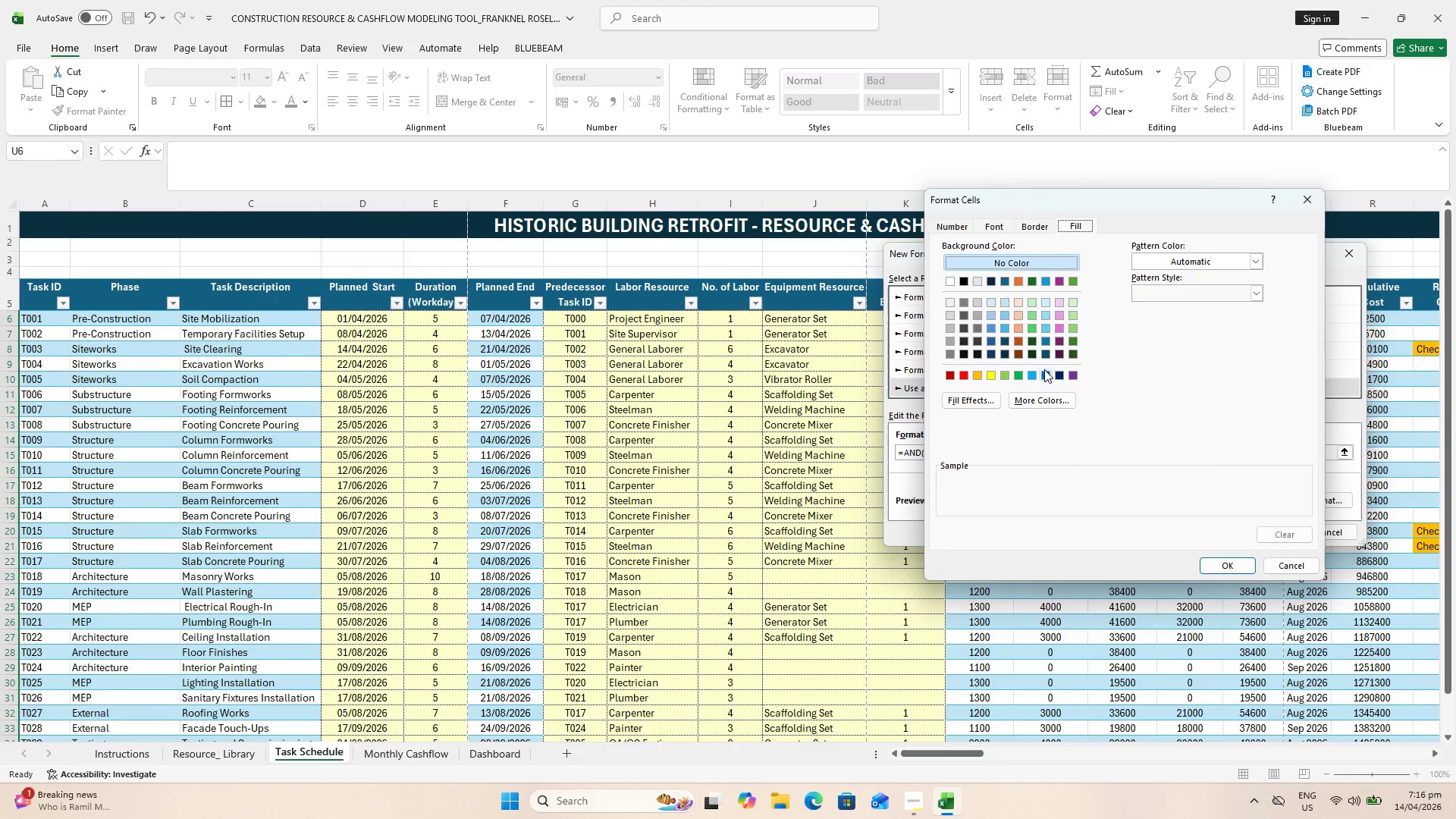 
left_click([1035, 378])
 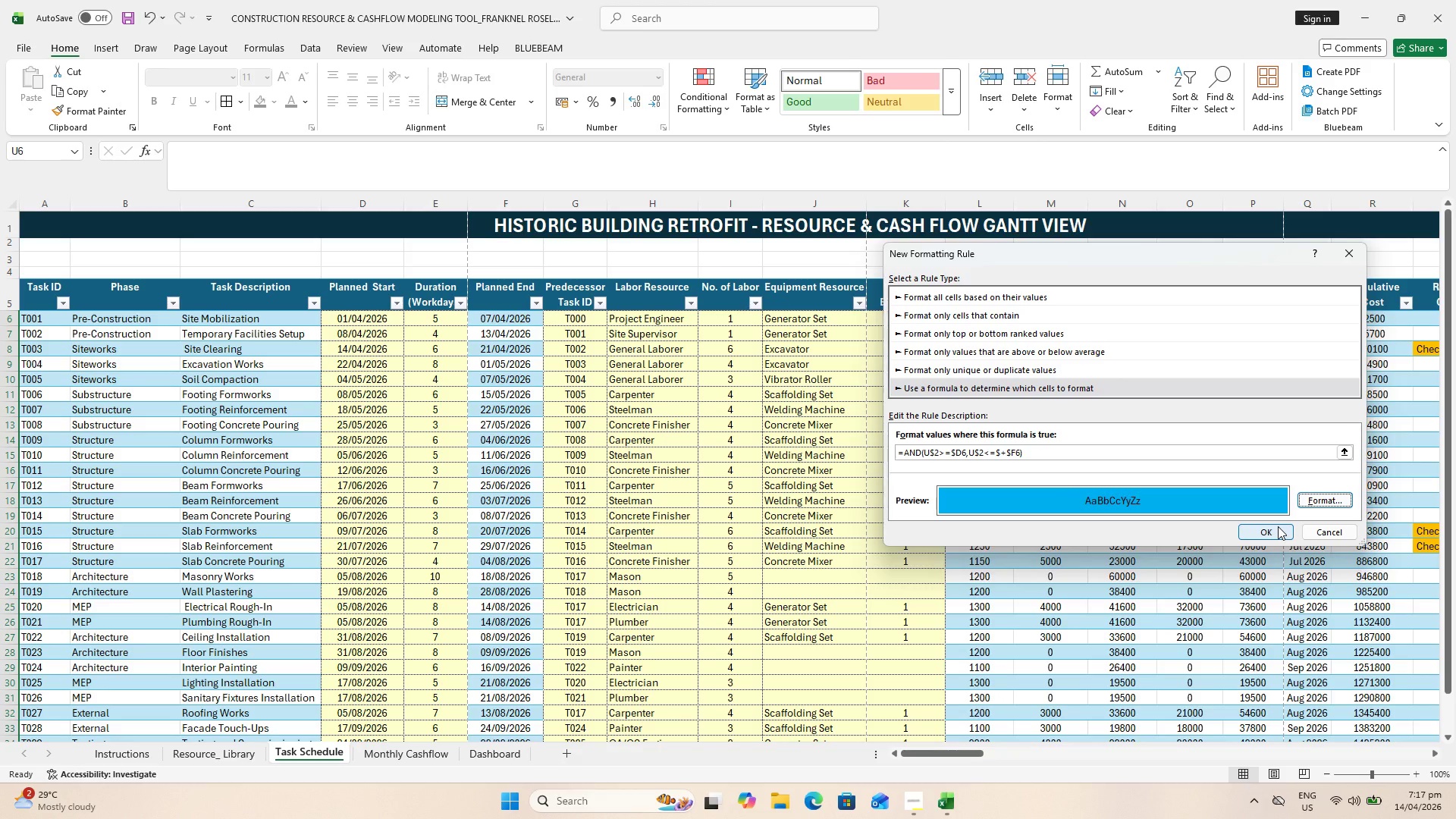 
wait(24.1)
 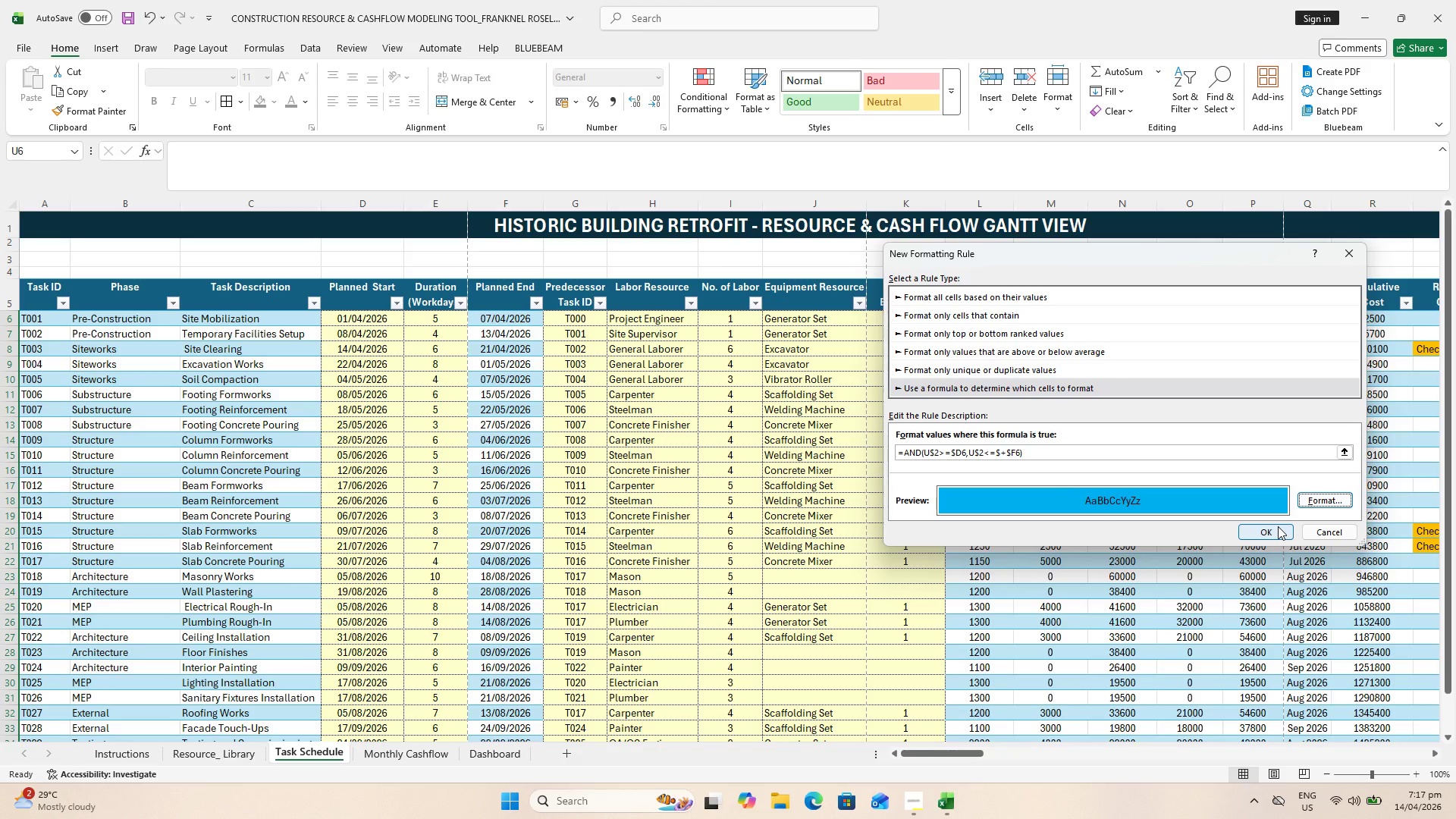 
mouse_move([1225, 303])
 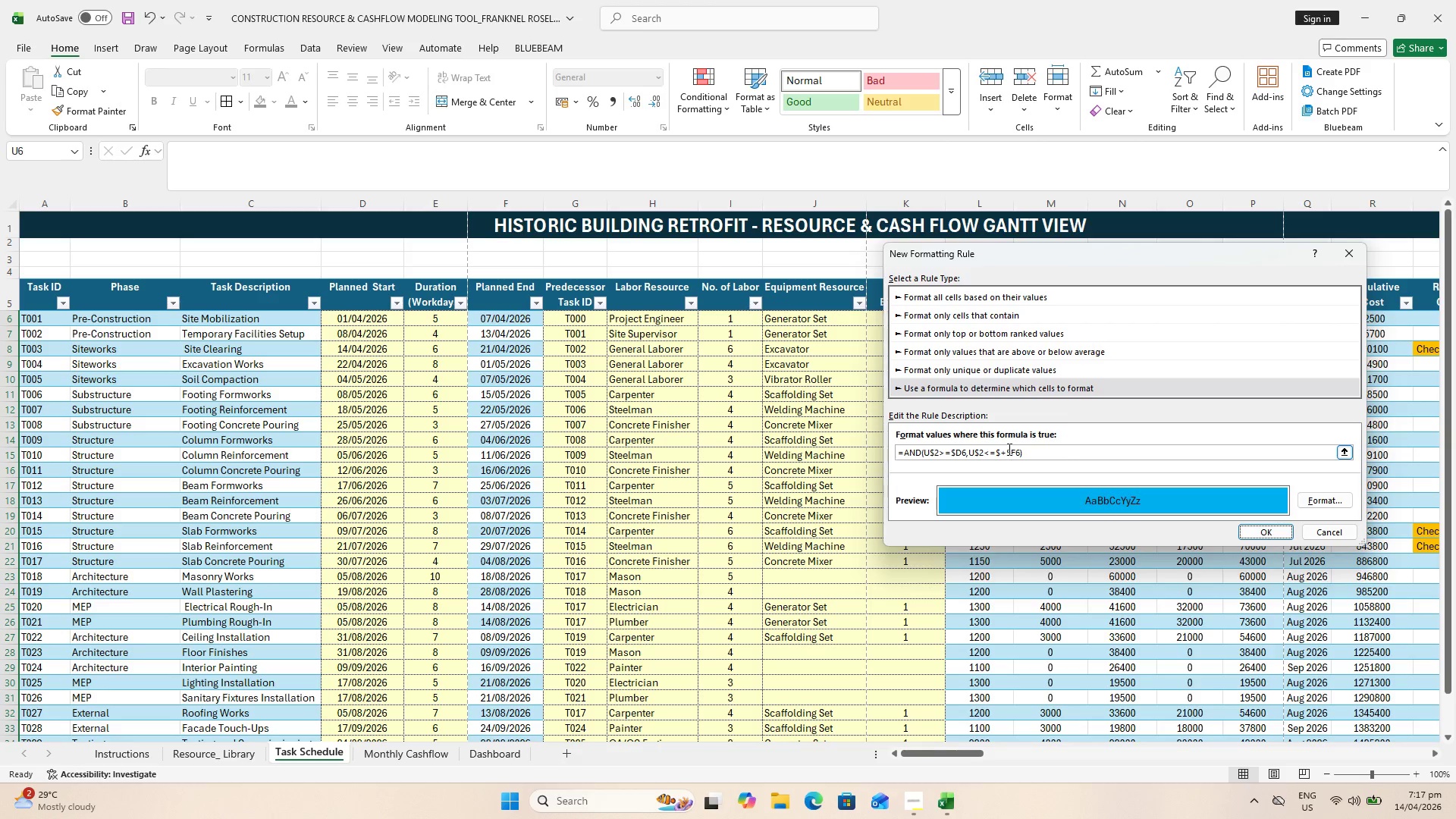 
left_click([1005, 449])
 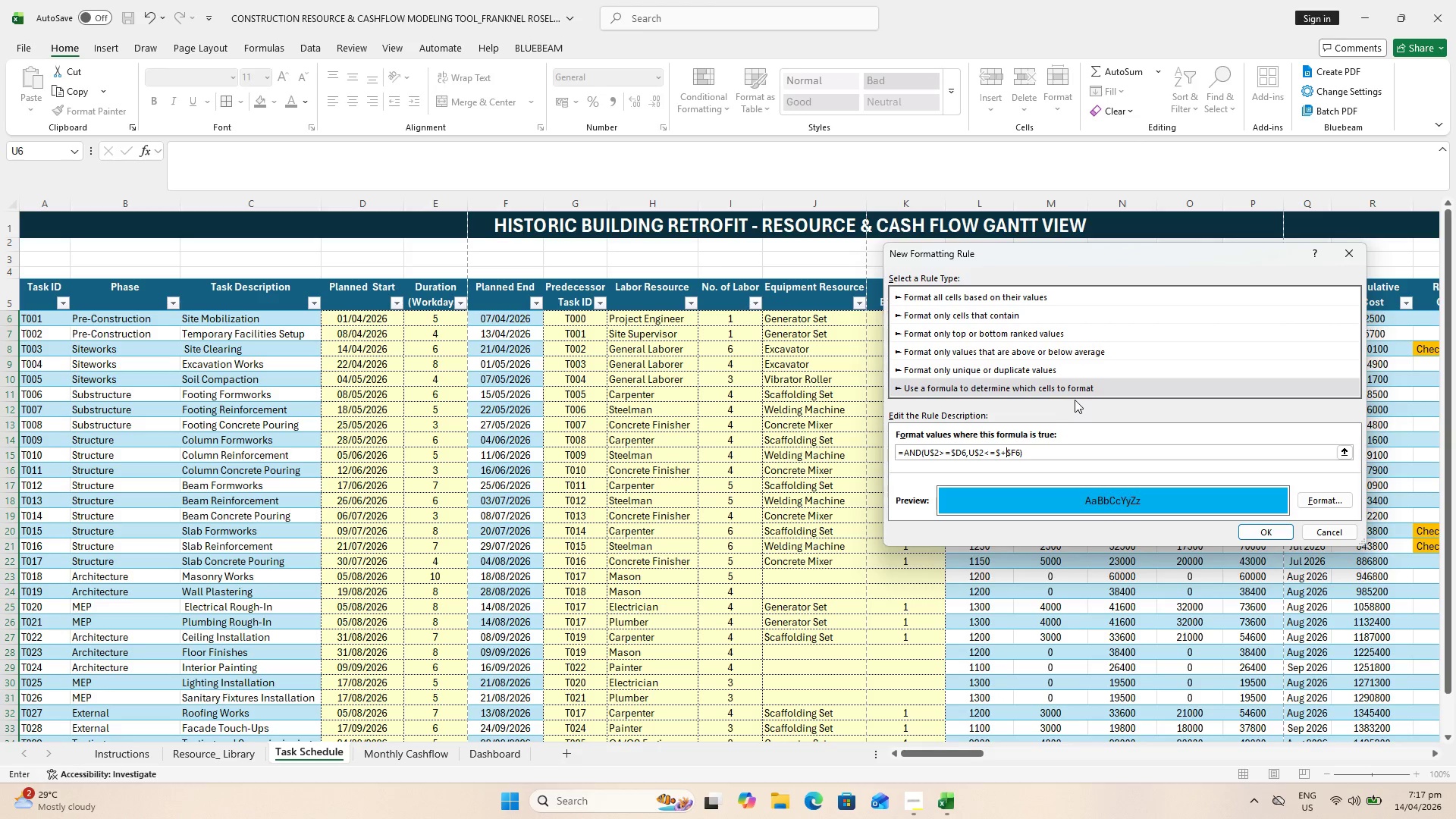 
wait(10.91)
 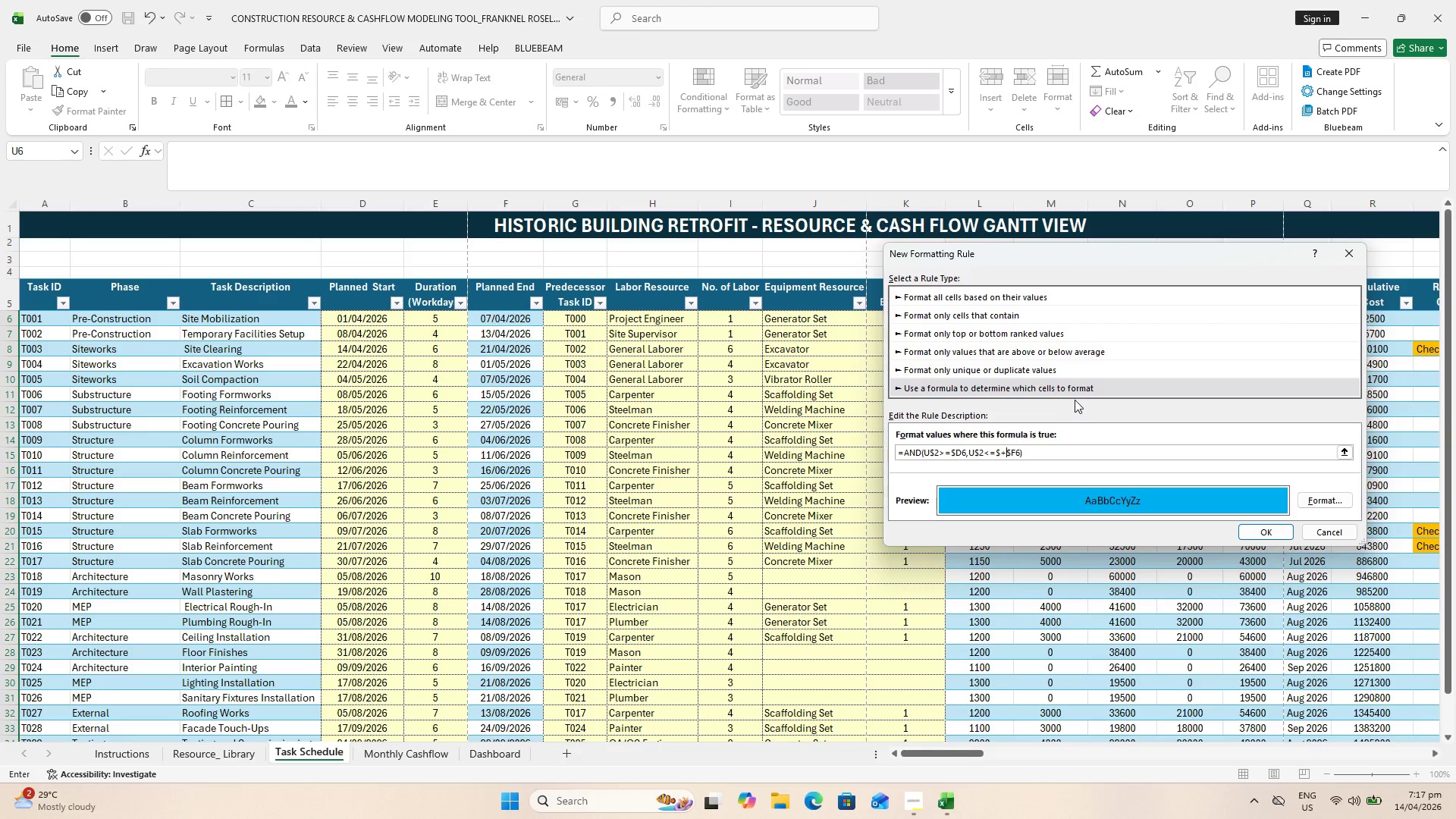 
key(Backspace)
 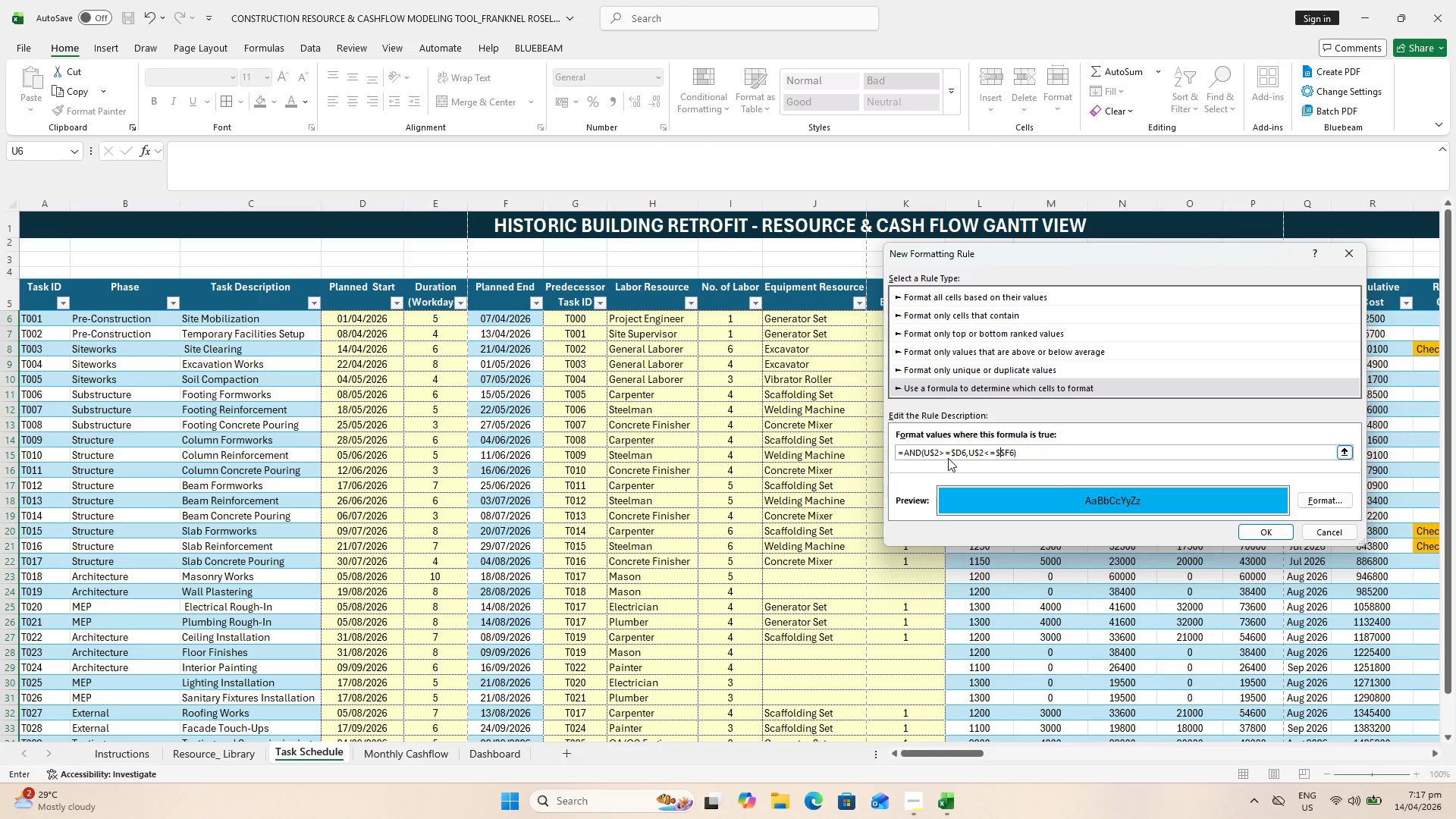 
wait(13.38)
 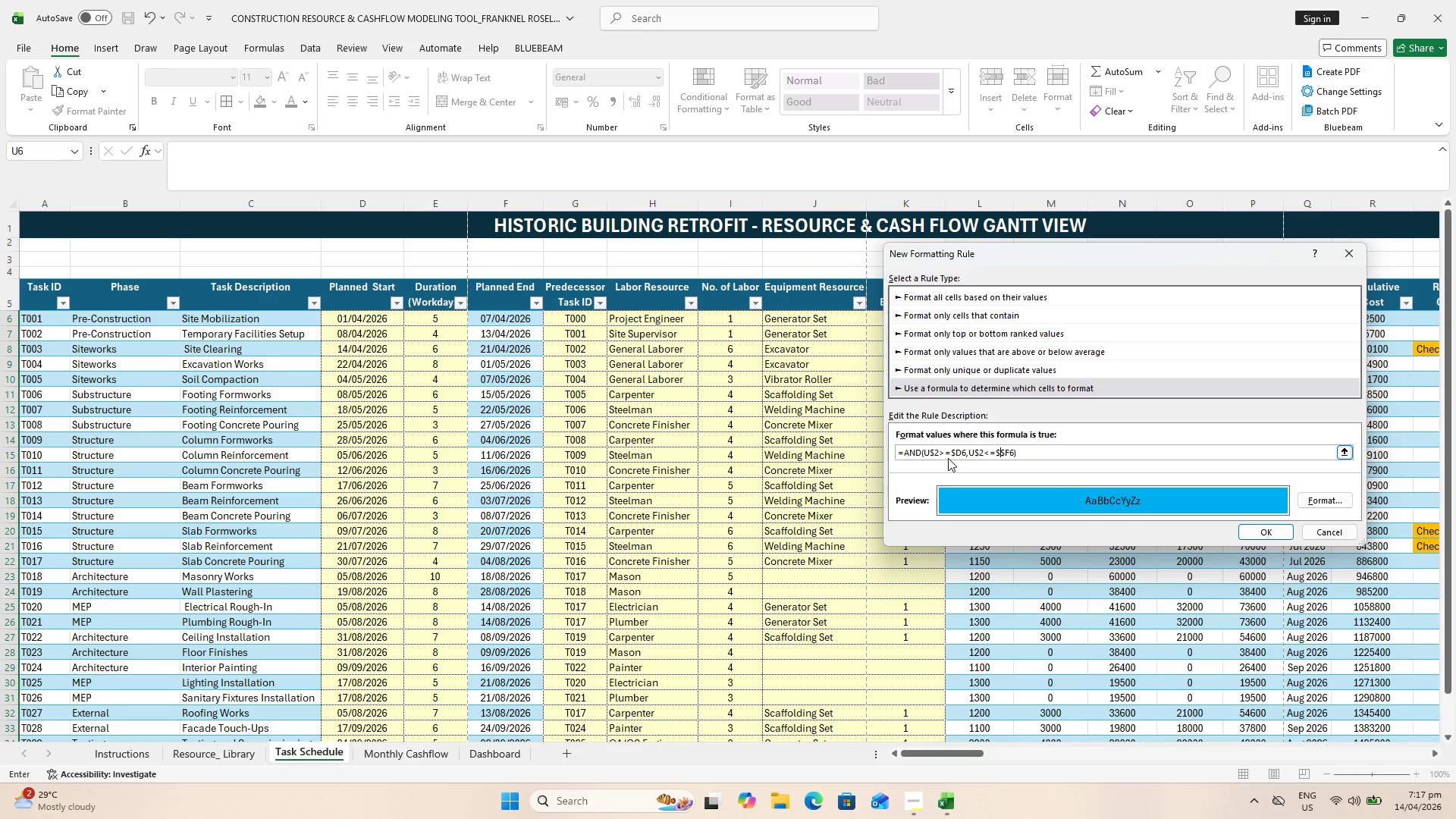 
key(Backspace)
 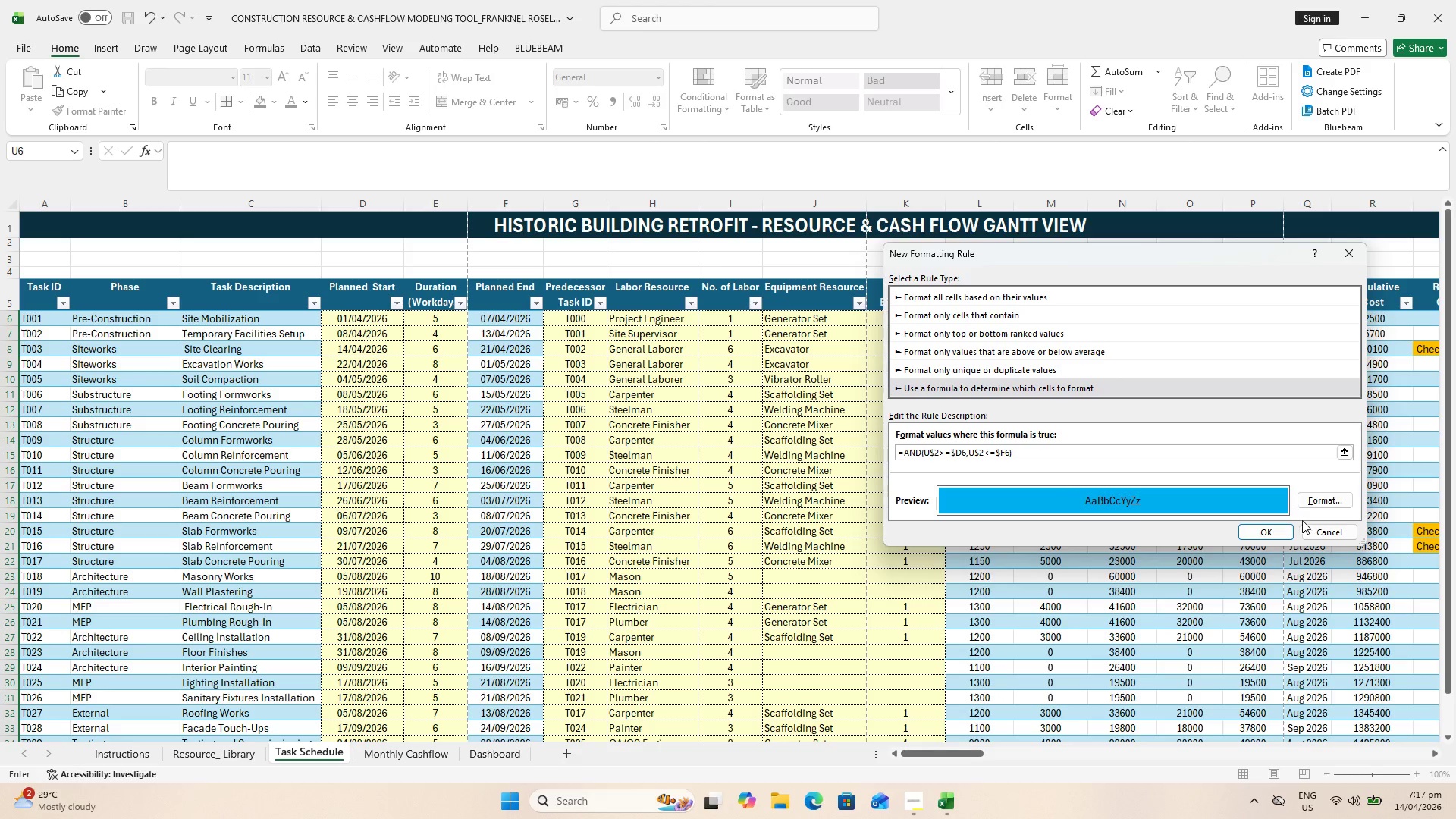 
left_click([1271, 526])
 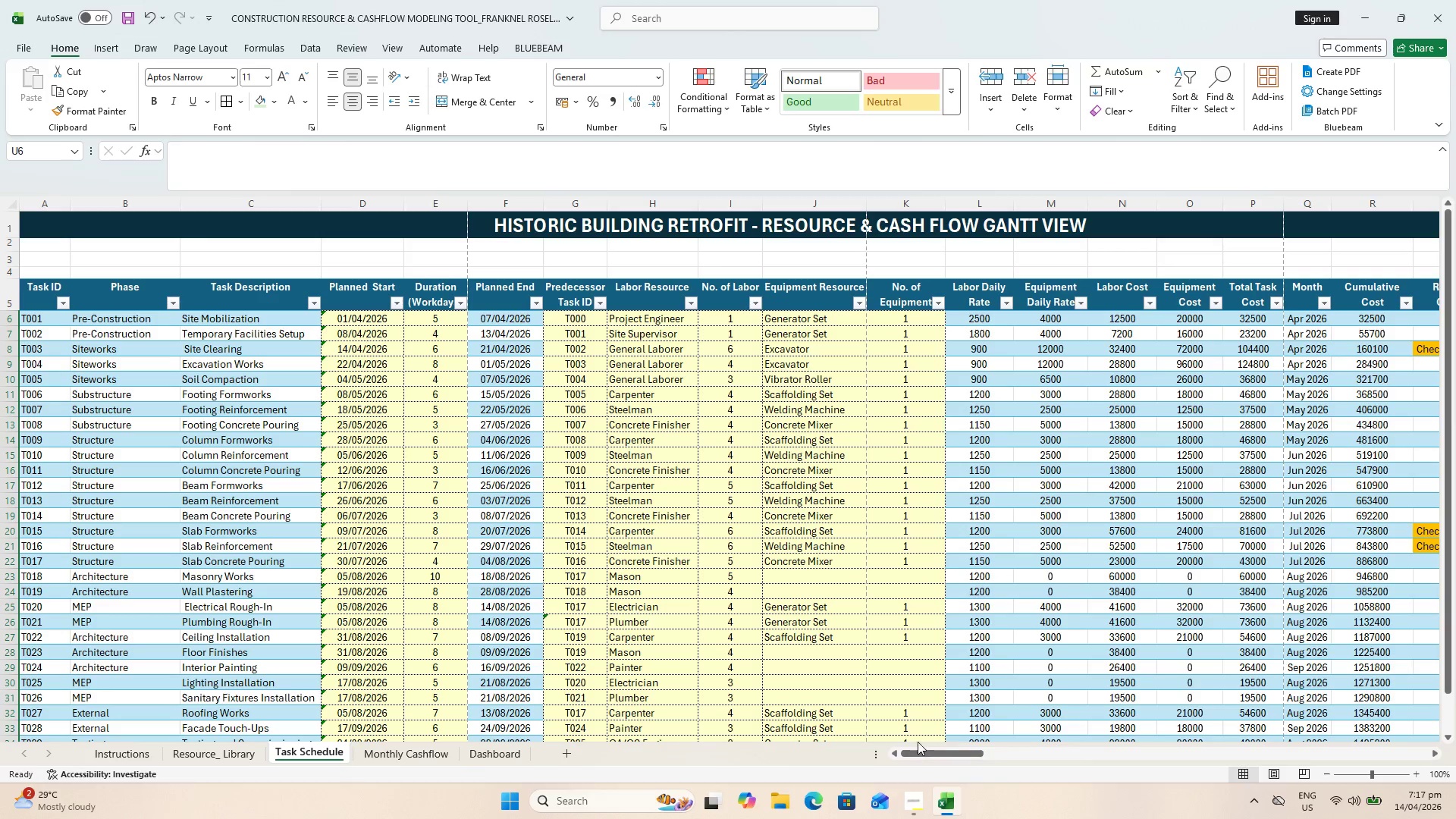 
left_click_drag(start_coordinate=[929, 750], to_coordinate=[1196, 730])
 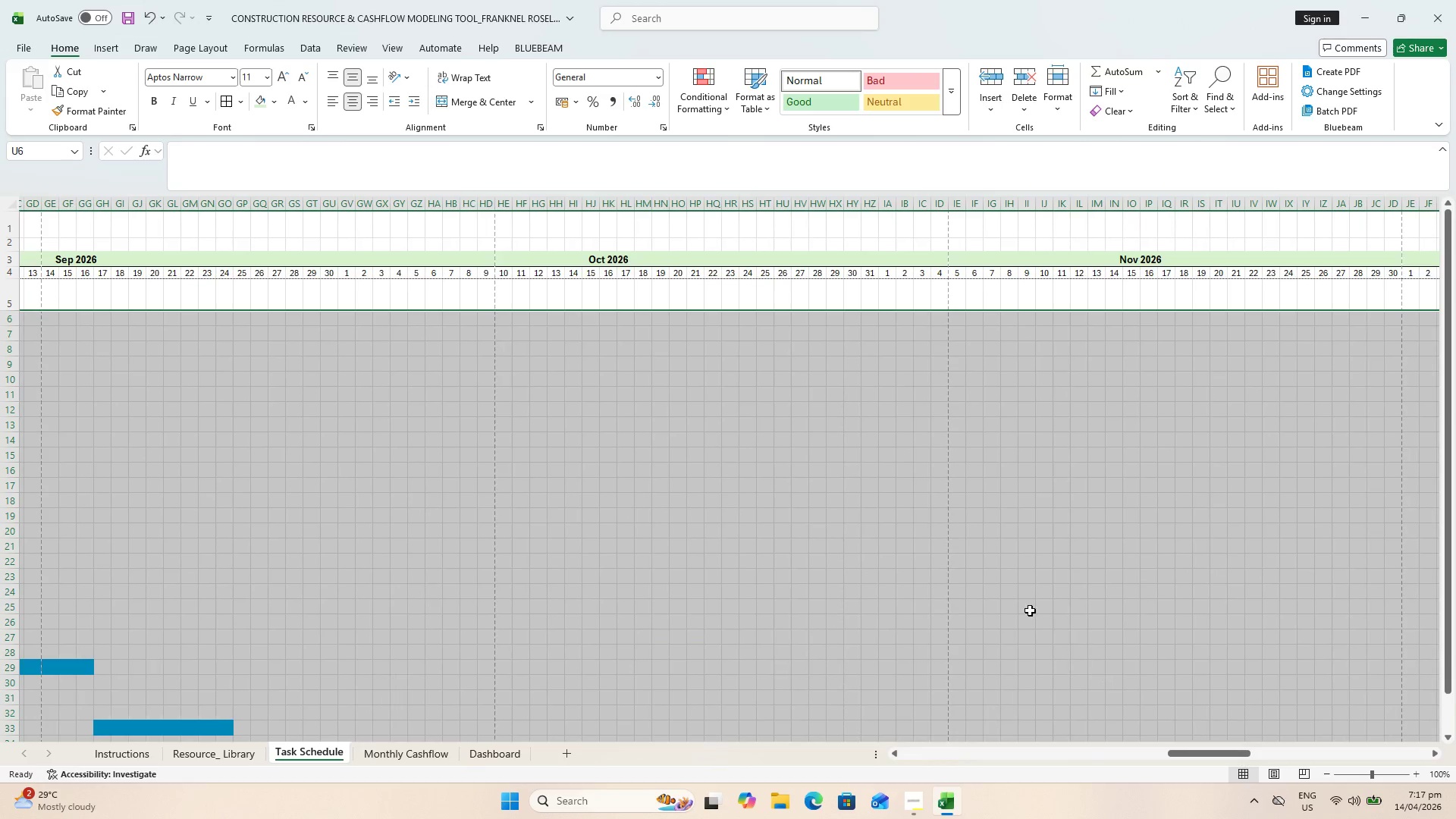 
scroll: coordinate [986, 601], scroll_direction: none, amount: 0.0
 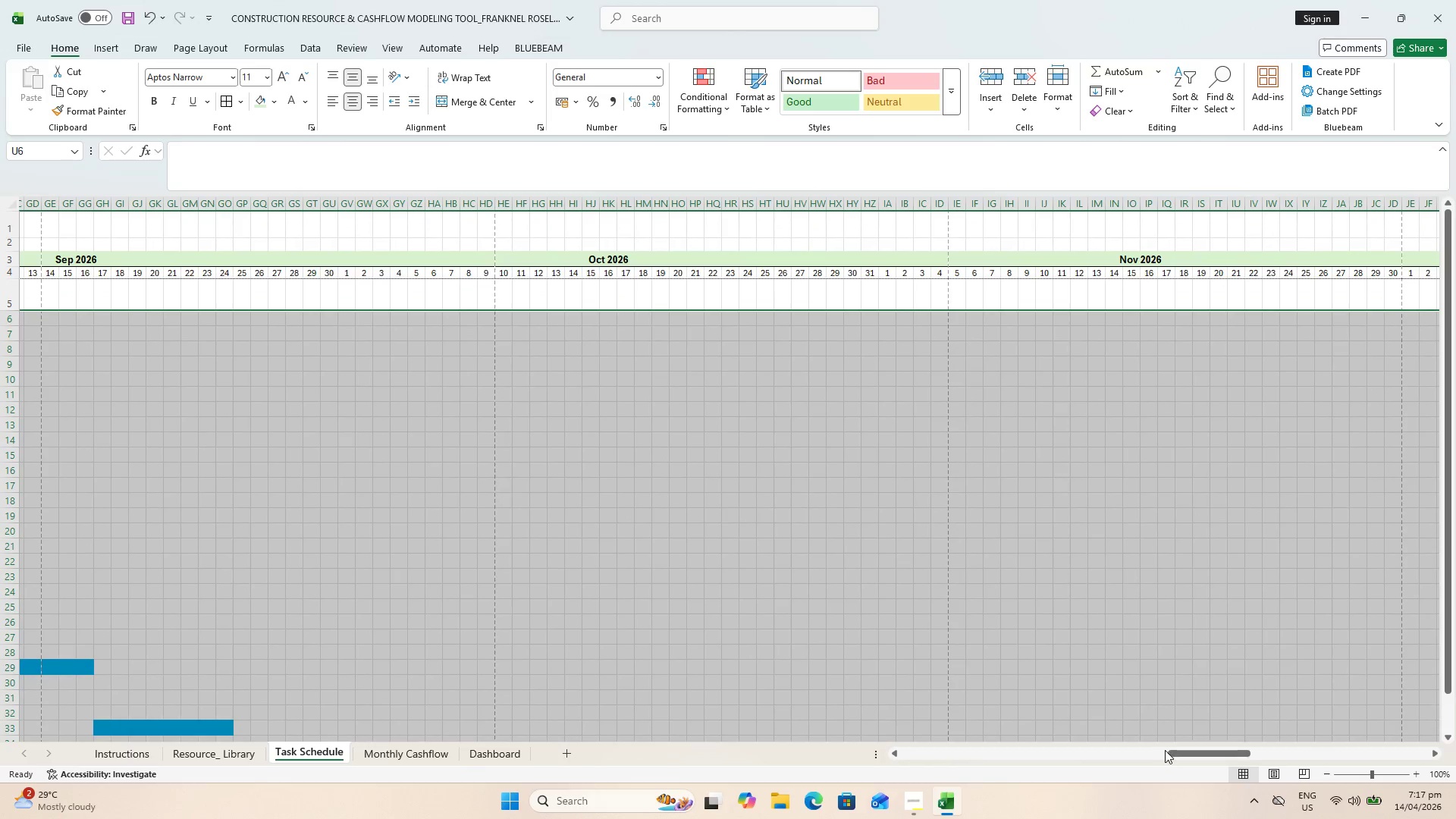 
left_click_drag(start_coordinate=[1177, 748], to_coordinate=[1098, 750])
 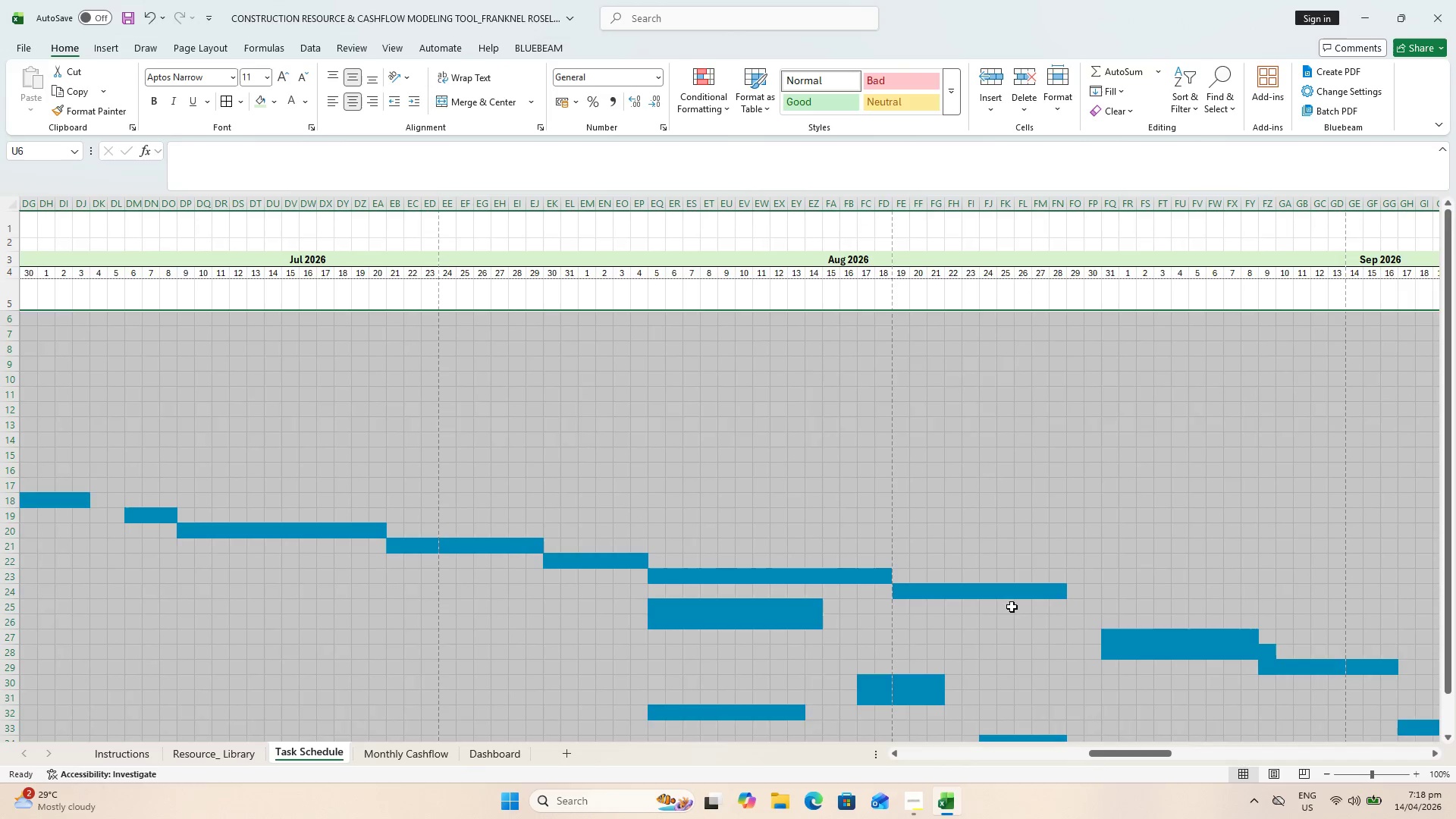 
scroll: coordinate [1011, 607], scroll_direction: down, amount: 1.0
 